 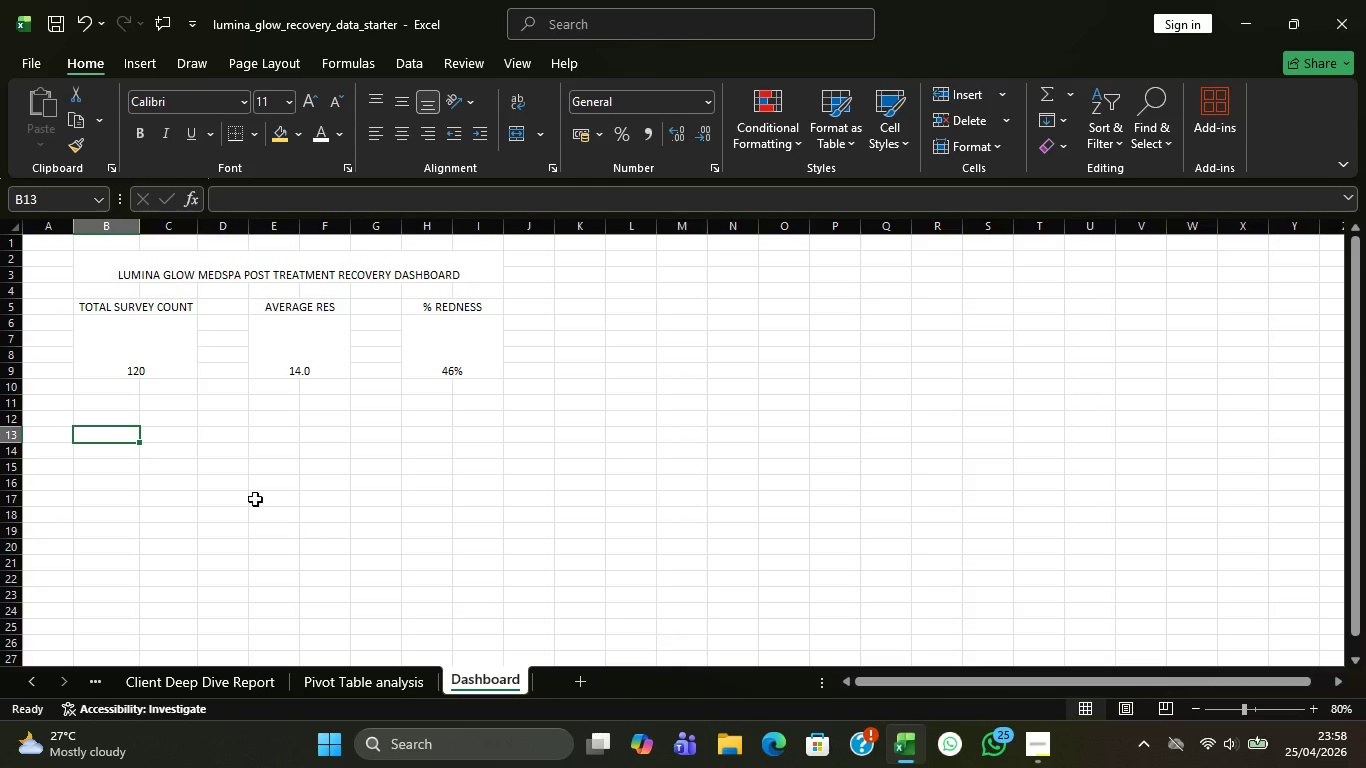 
left_click([225, 679])
 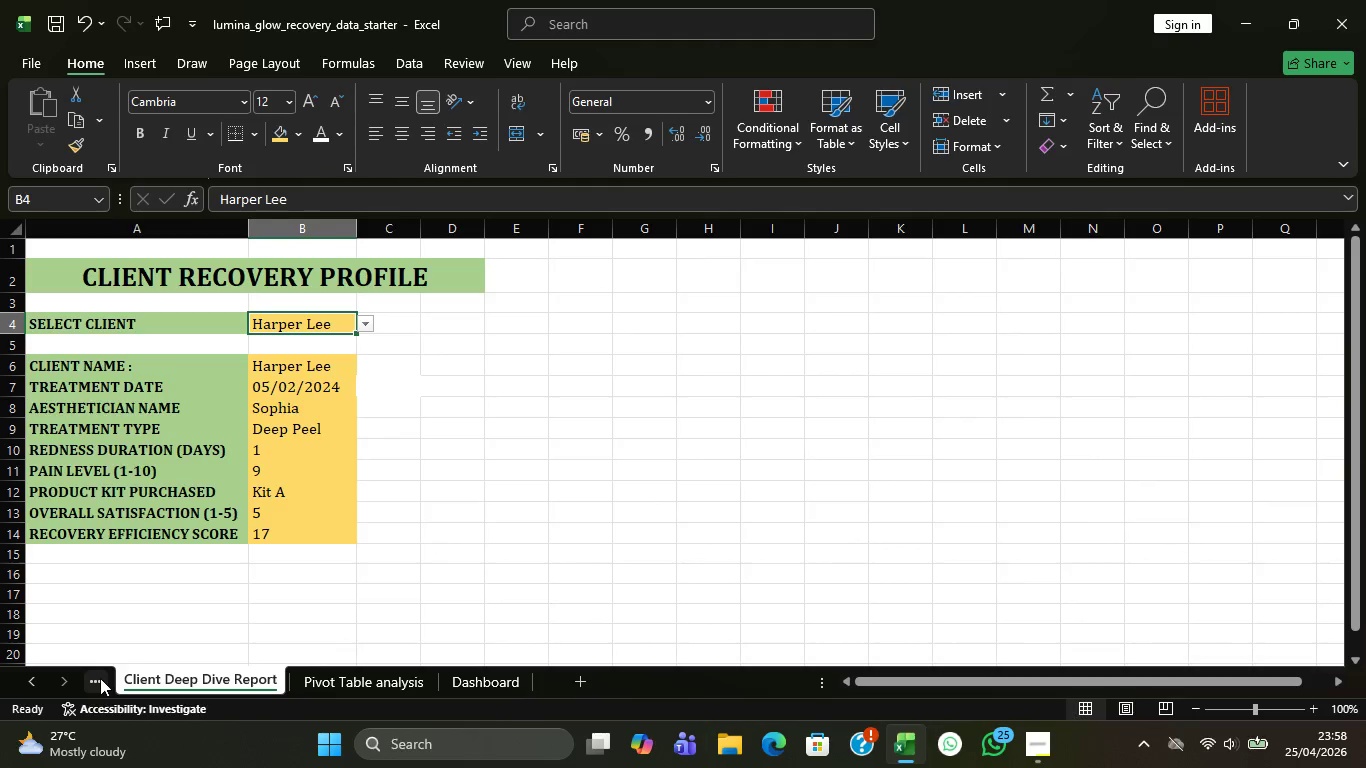 
left_click([99, 678])
 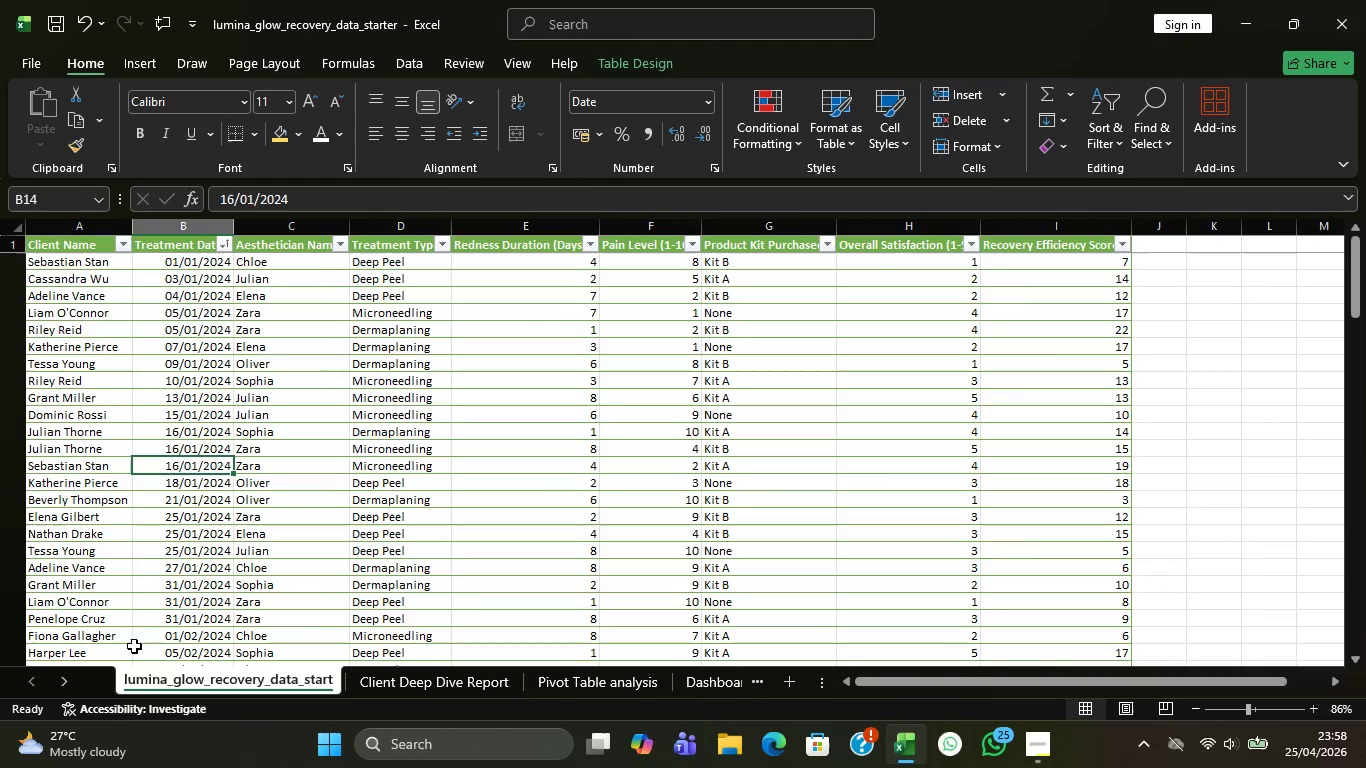 
scroll: coordinate [472, 501], scroll_direction: up, amount: 3.0
 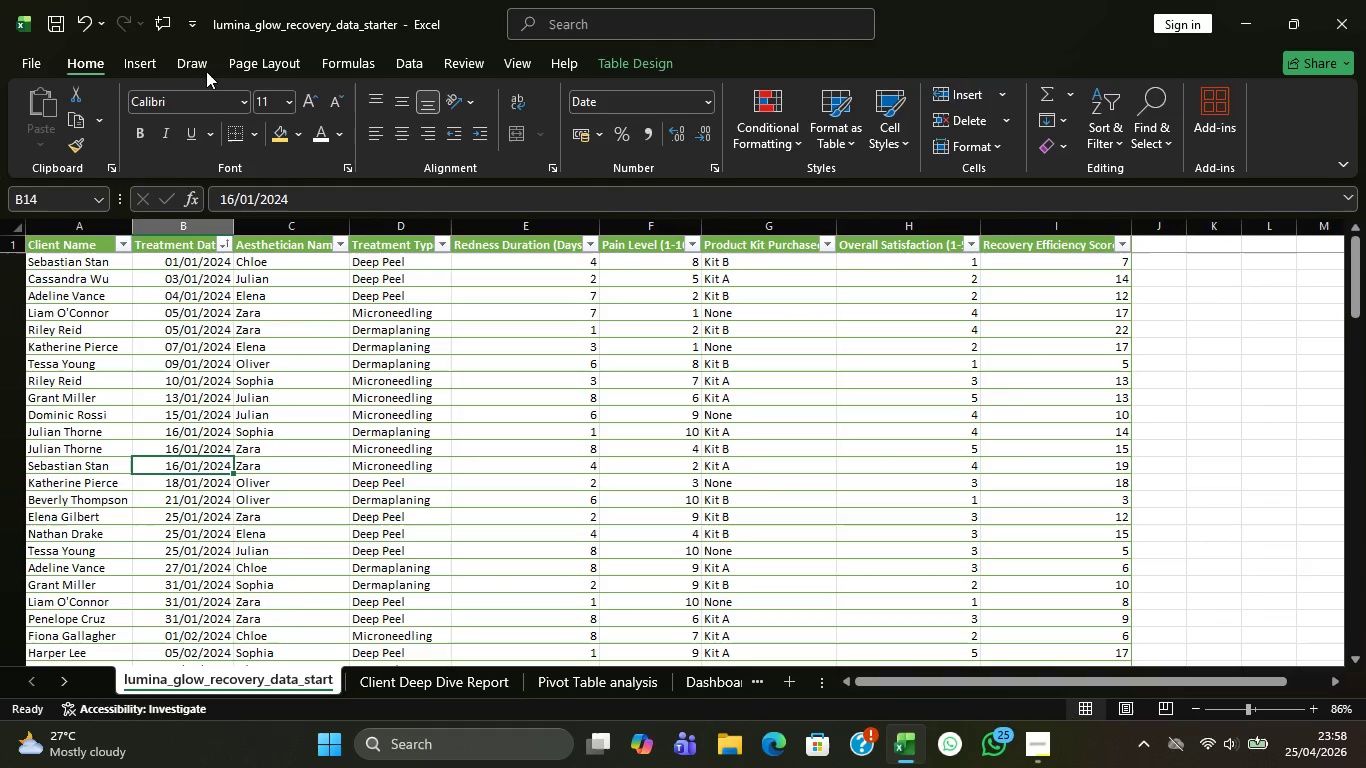 
left_click([134, 77])
 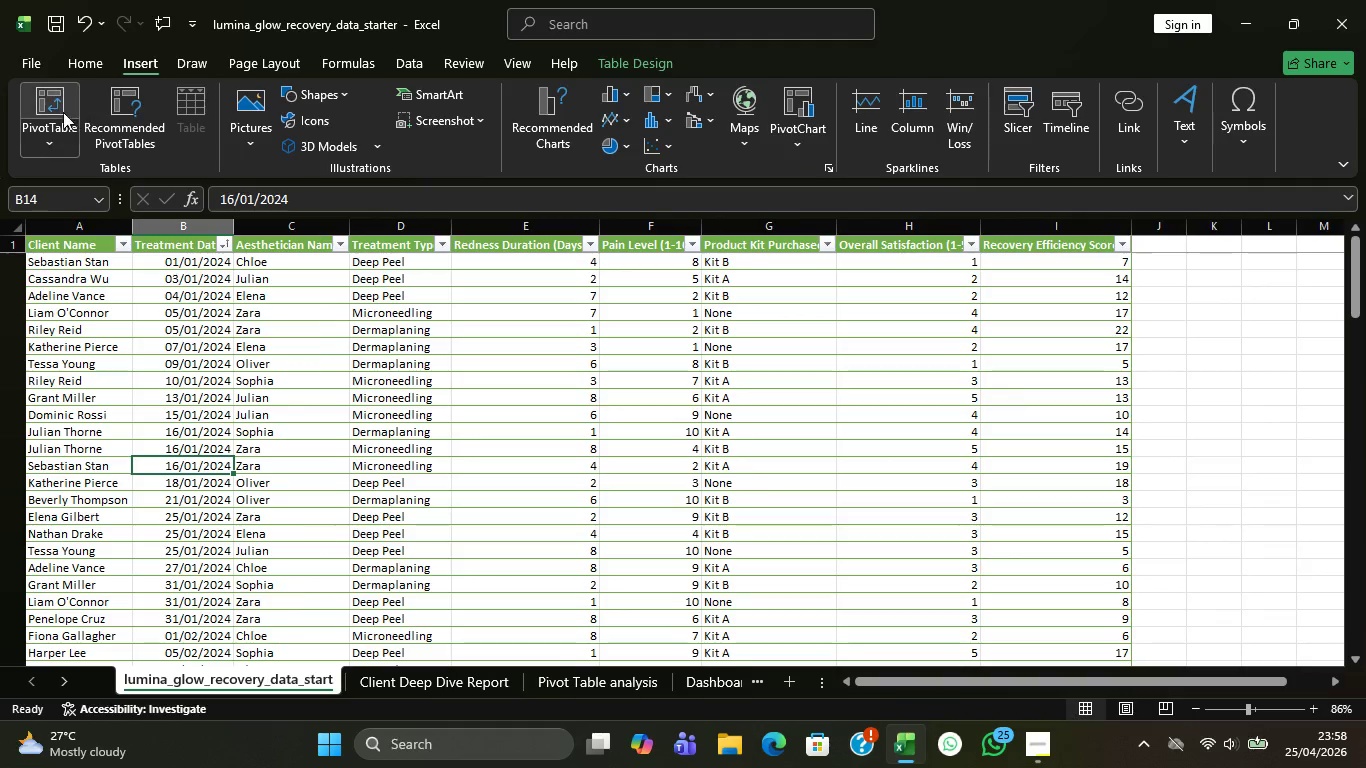 
left_click([59, 112])
 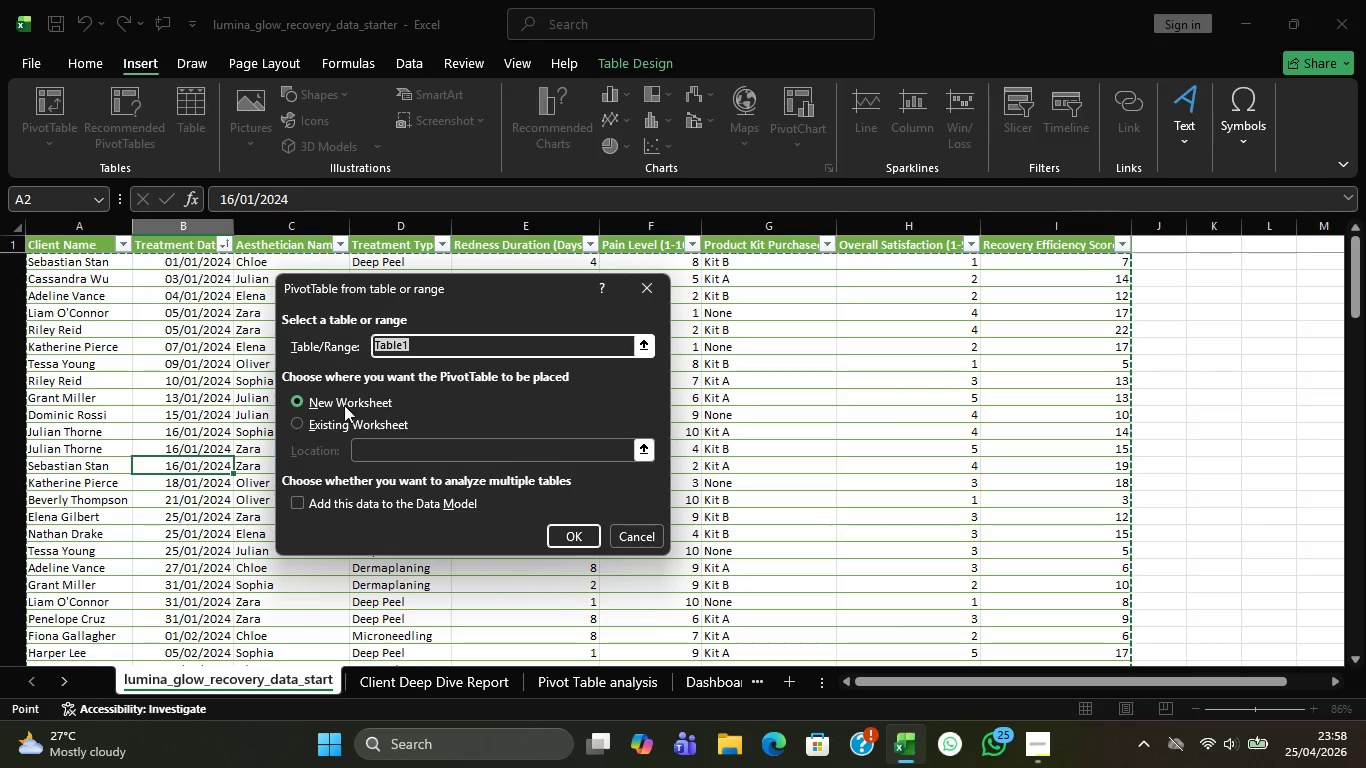 
left_click_drag(start_coordinate=[304, 418], to_coordinate=[299, 424])
 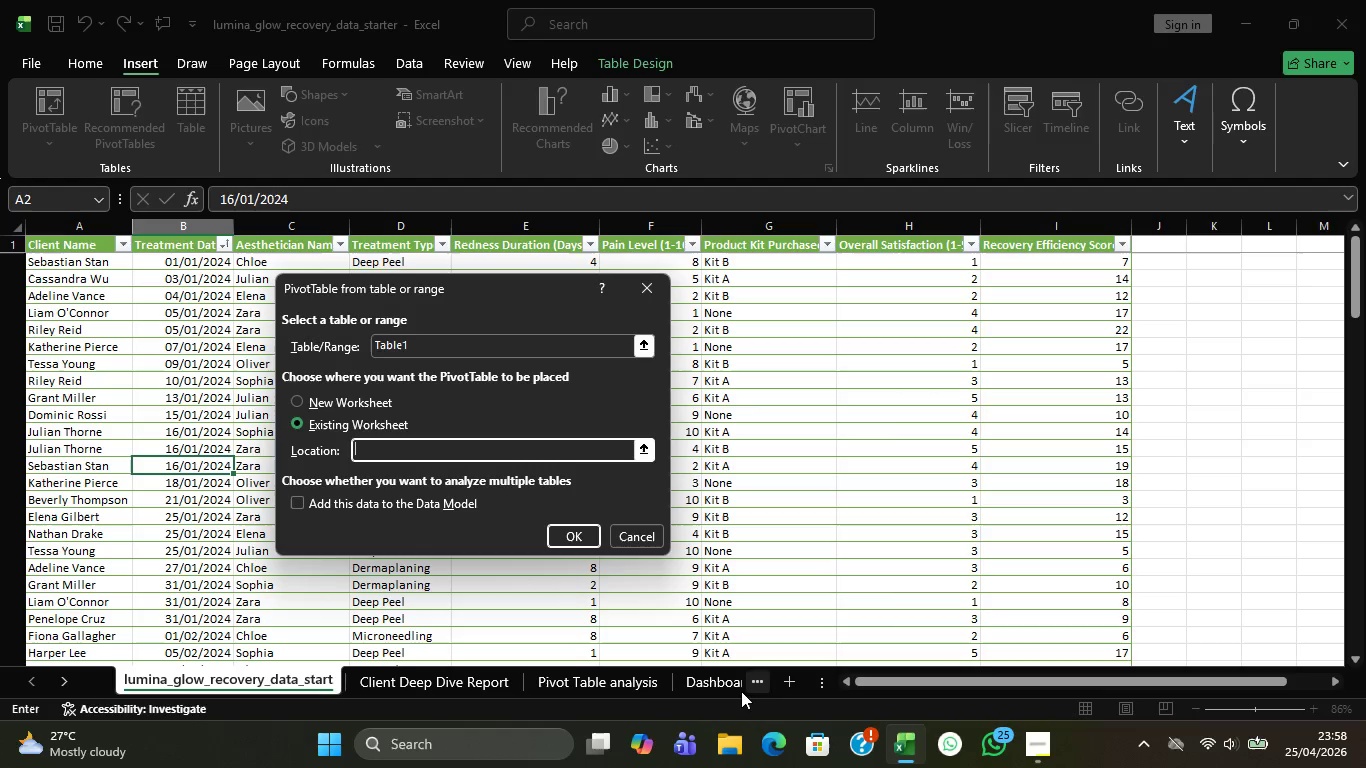 
left_click([720, 680])
 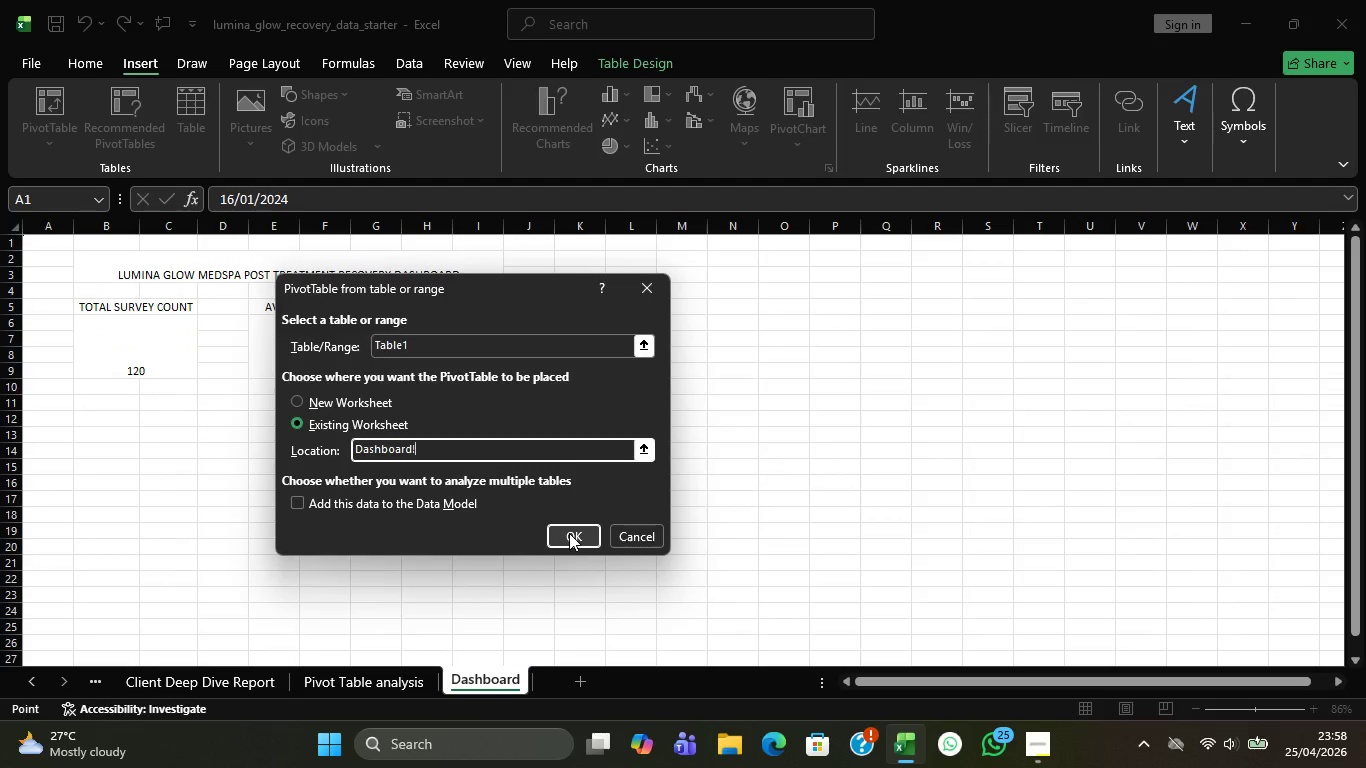 
wait(7.99)
 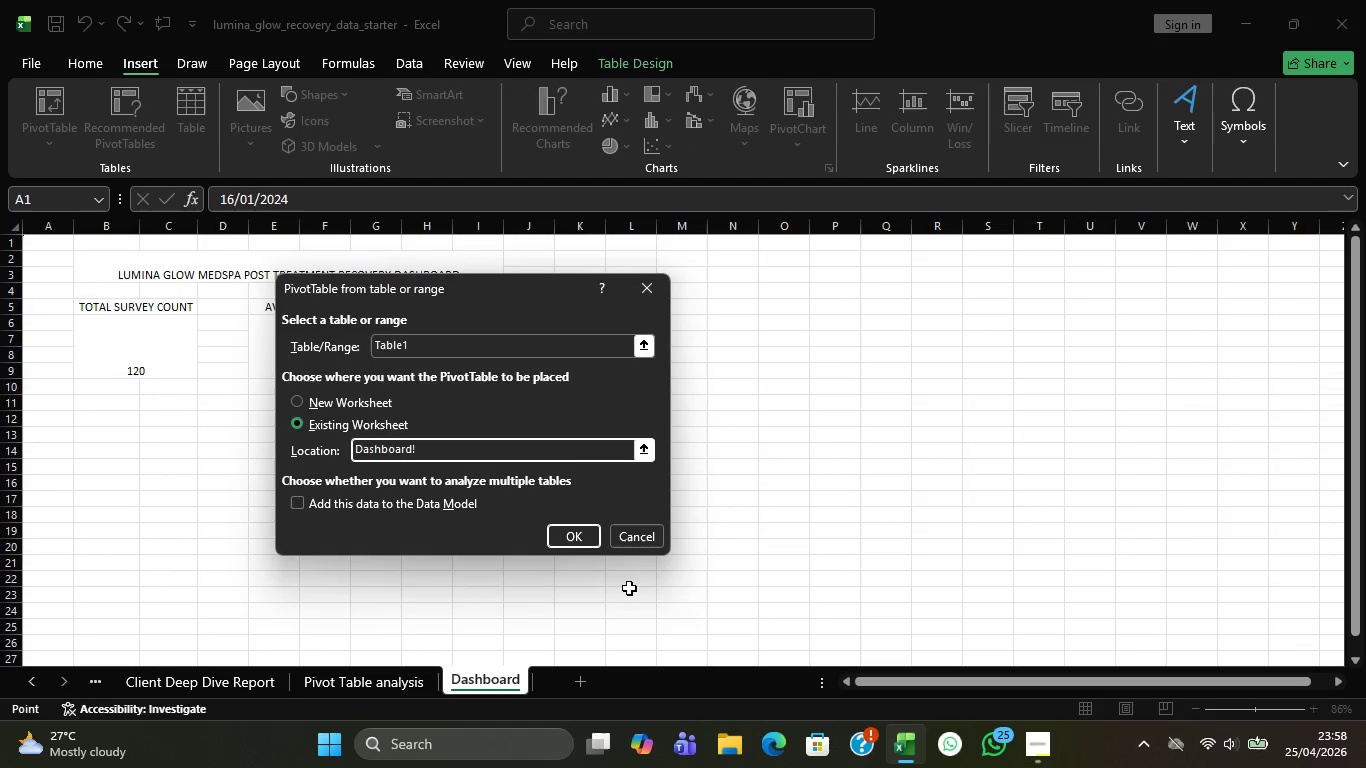 
left_click([121, 461])
 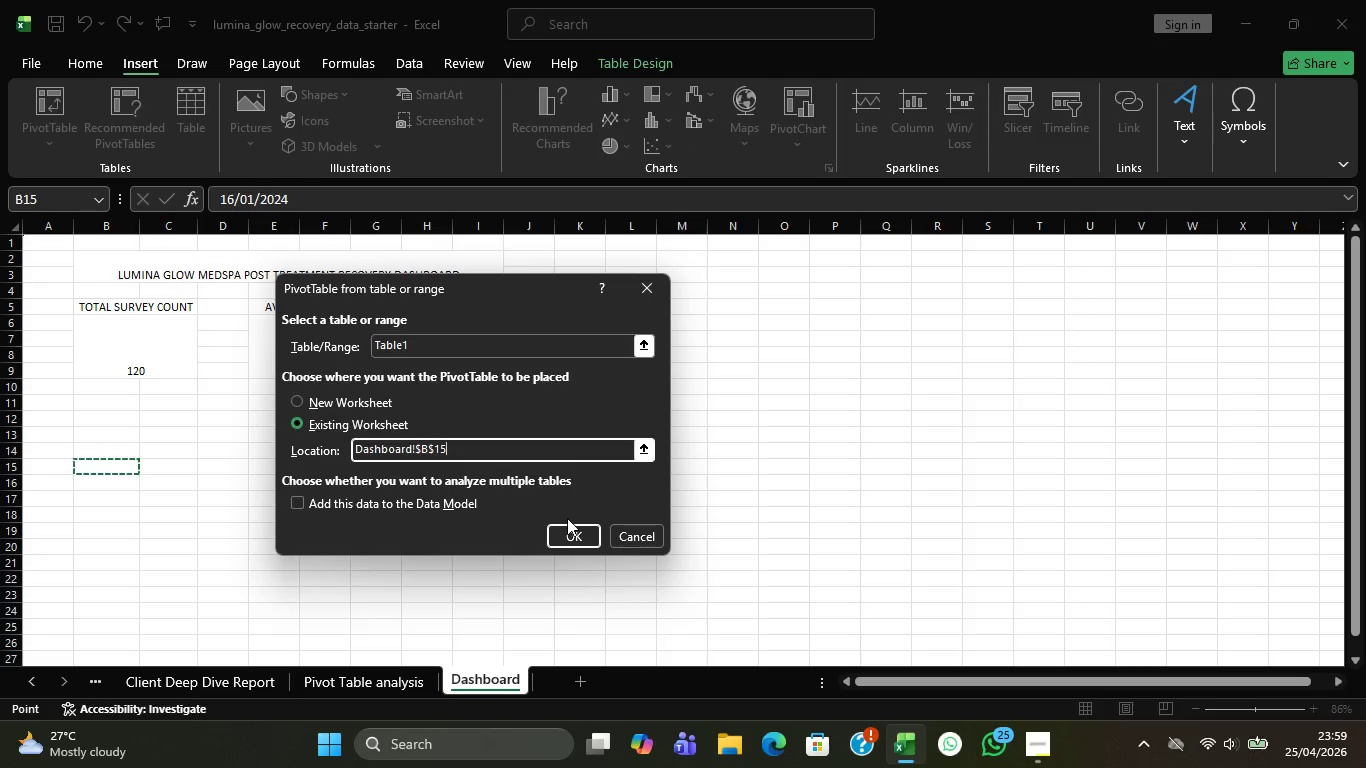 
left_click([567, 525])
 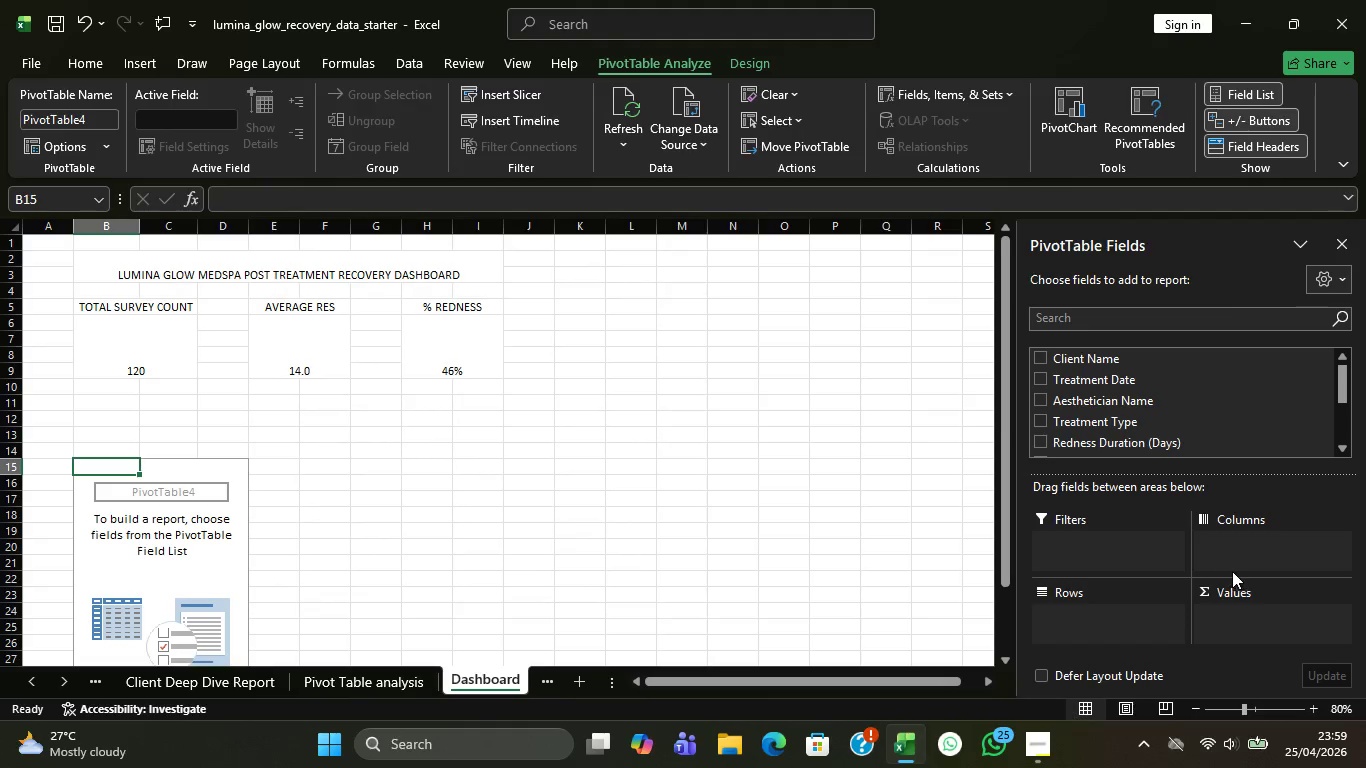 
wait(9.28)
 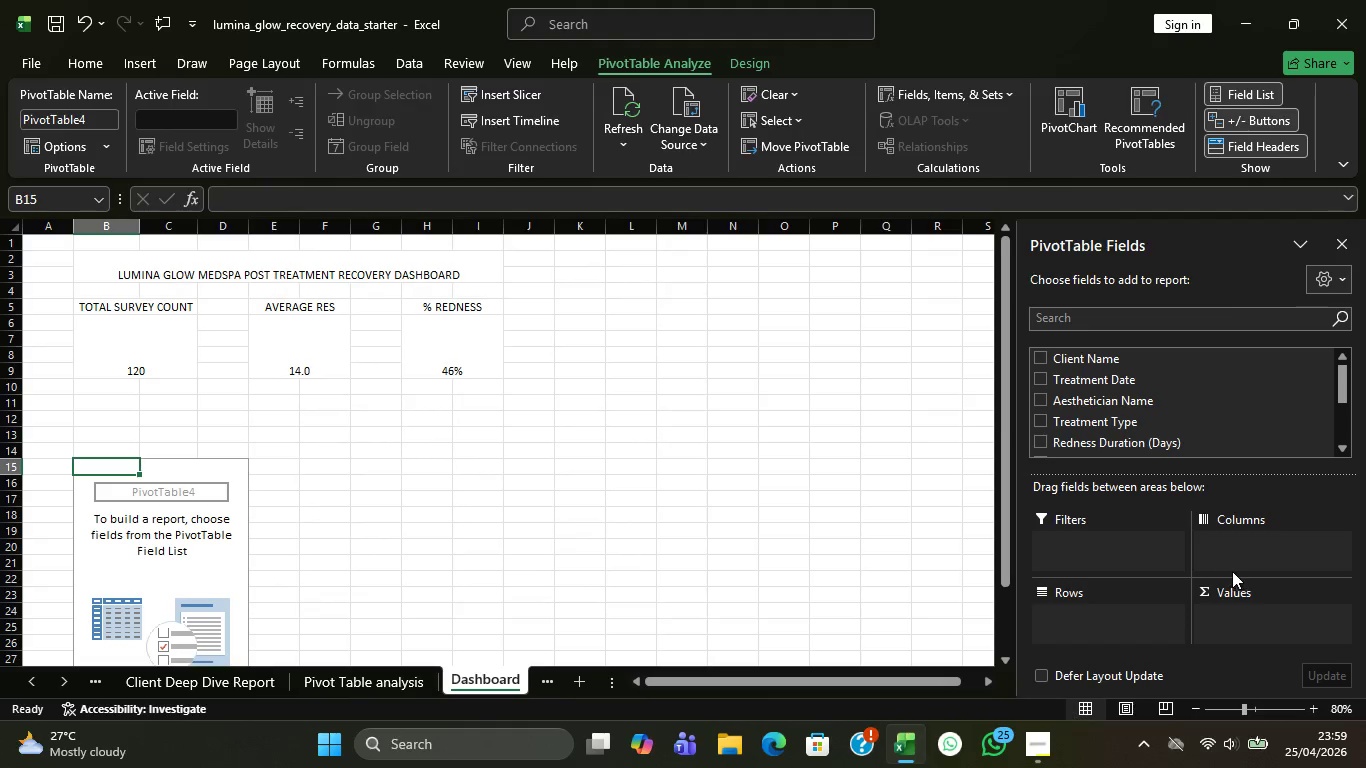 
left_click_drag(start_coordinate=[1126, 409], to_coordinate=[1110, 629])
 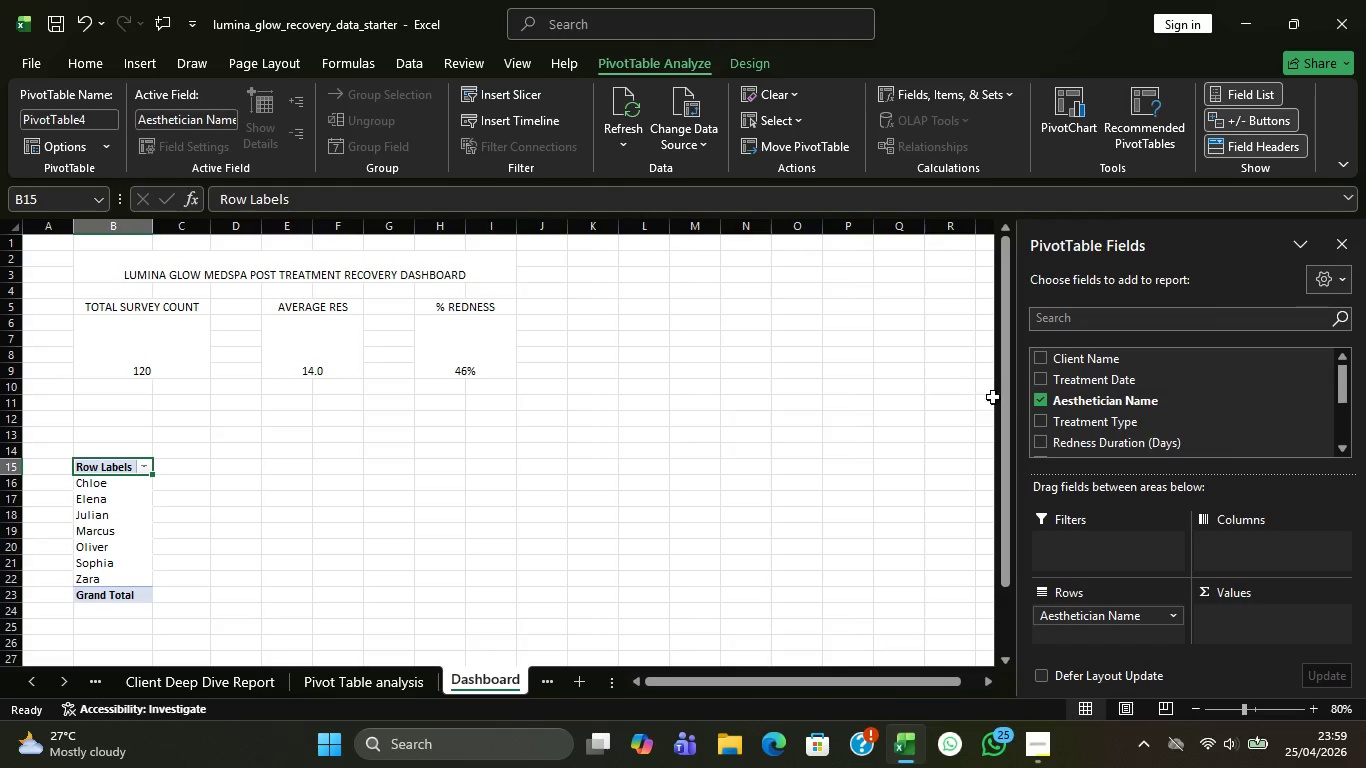 
scroll: coordinate [1088, 416], scroll_direction: down, amount: 2.0
 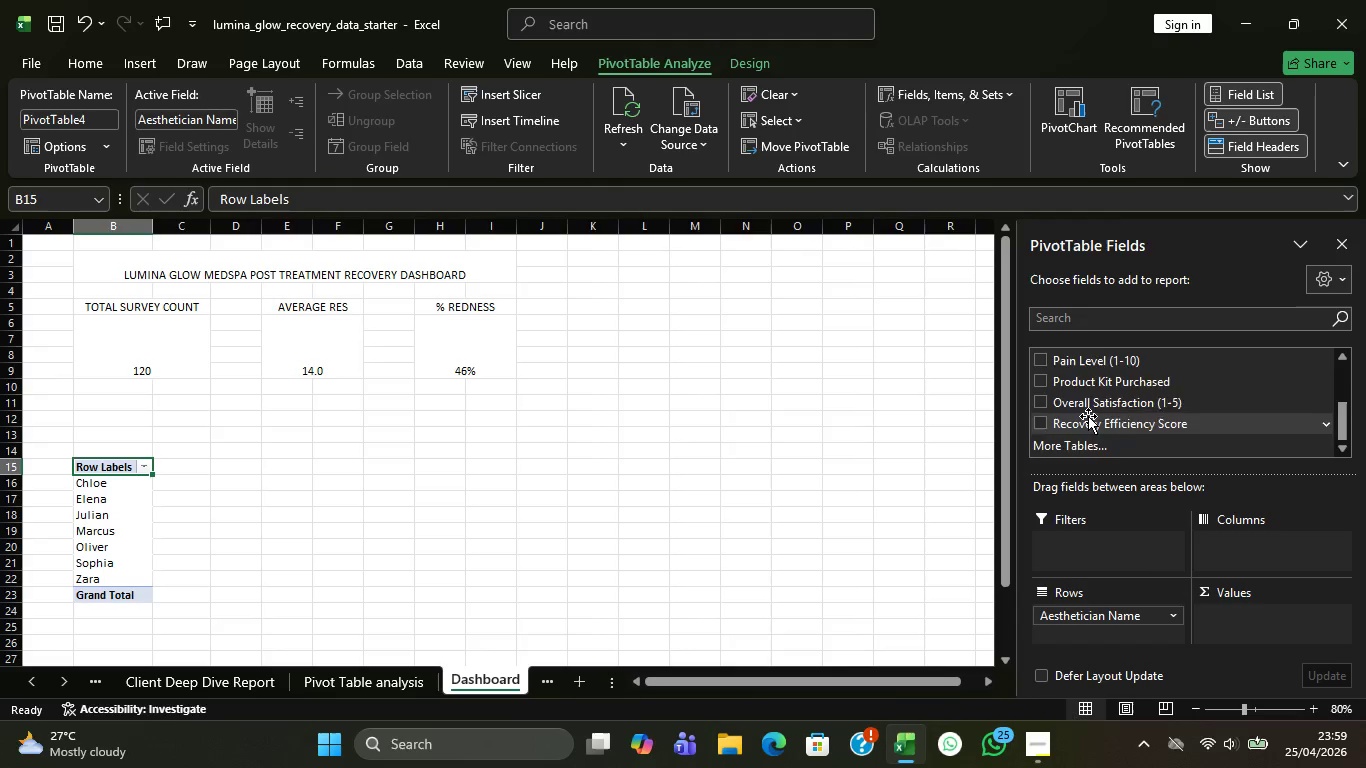 
scroll: coordinate [1088, 416], scroll_direction: up, amount: 2.0
 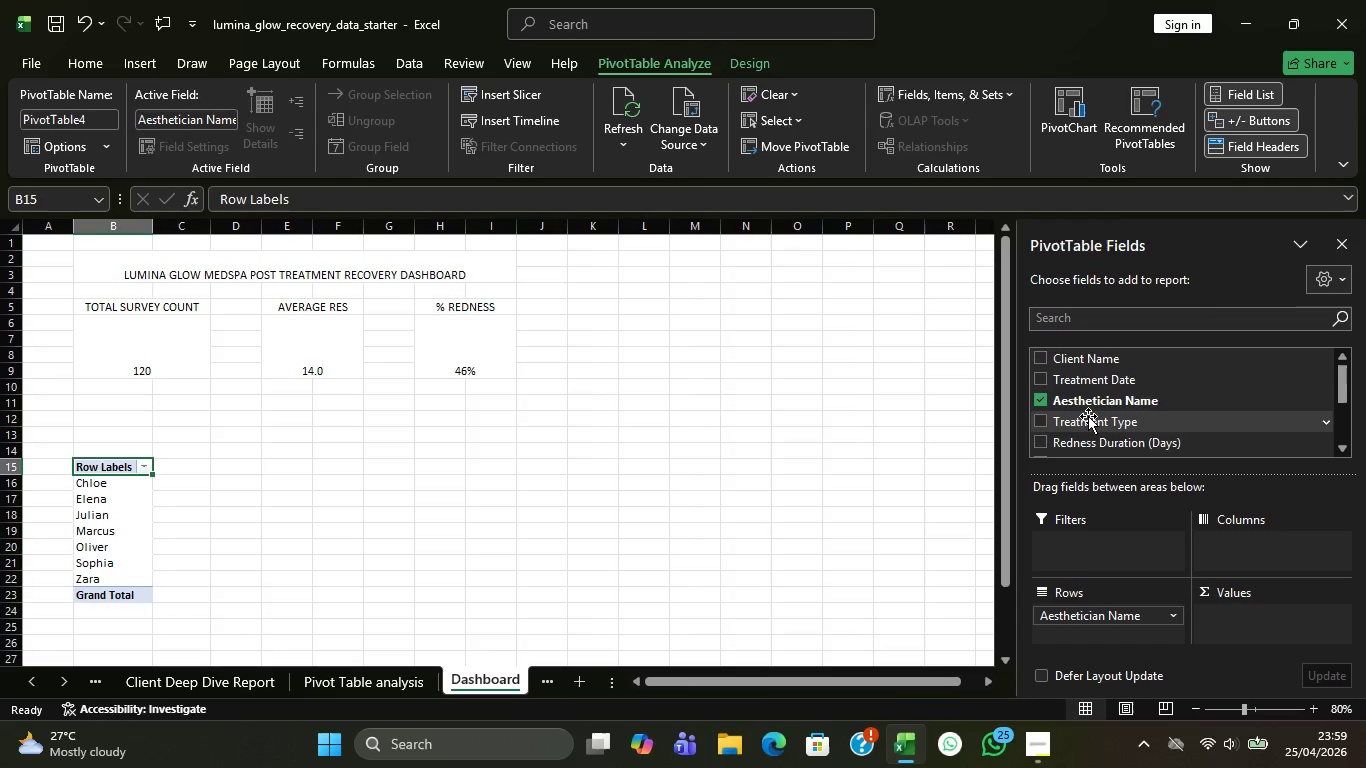 
scroll: coordinate [1088, 416], scroll_direction: down, amount: 1.0
 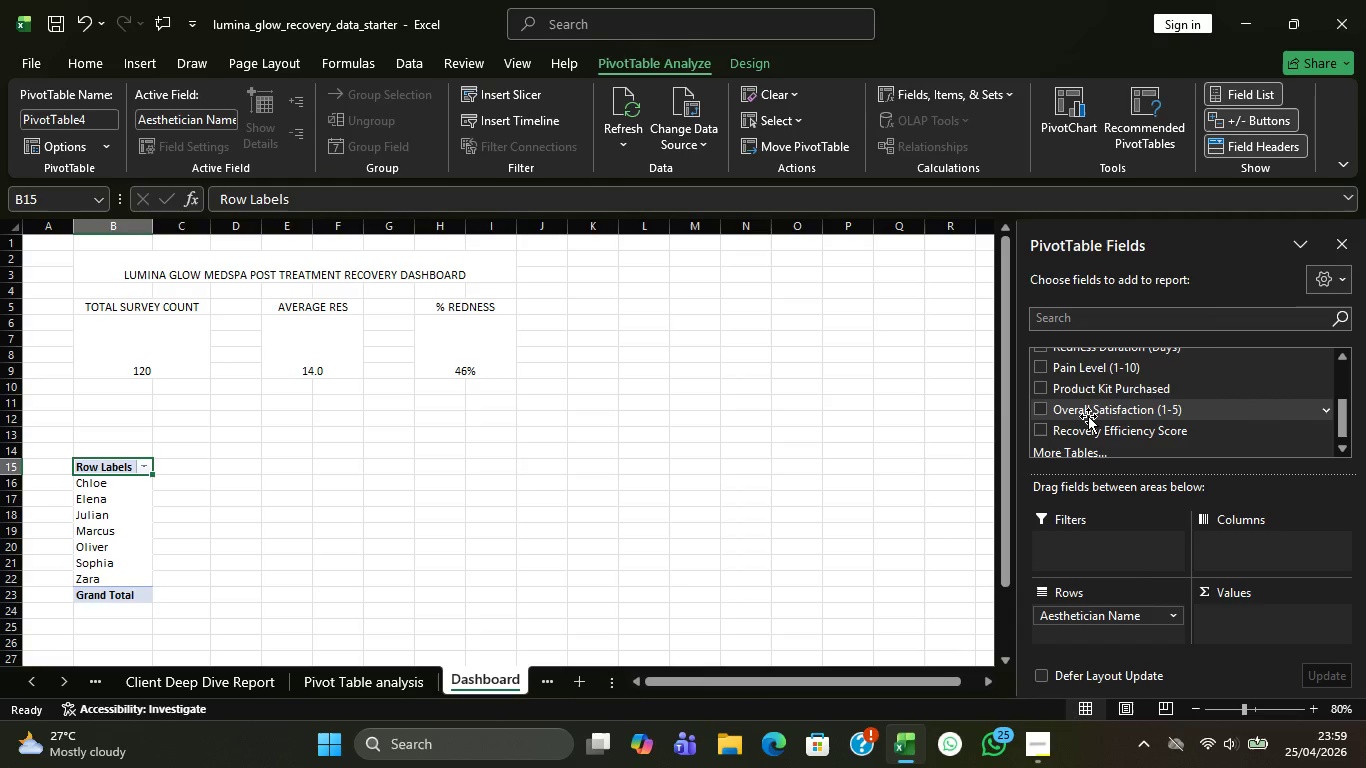 
scroll: coordinate [1088, 416], scroll_direction: none, amount: 0.0
 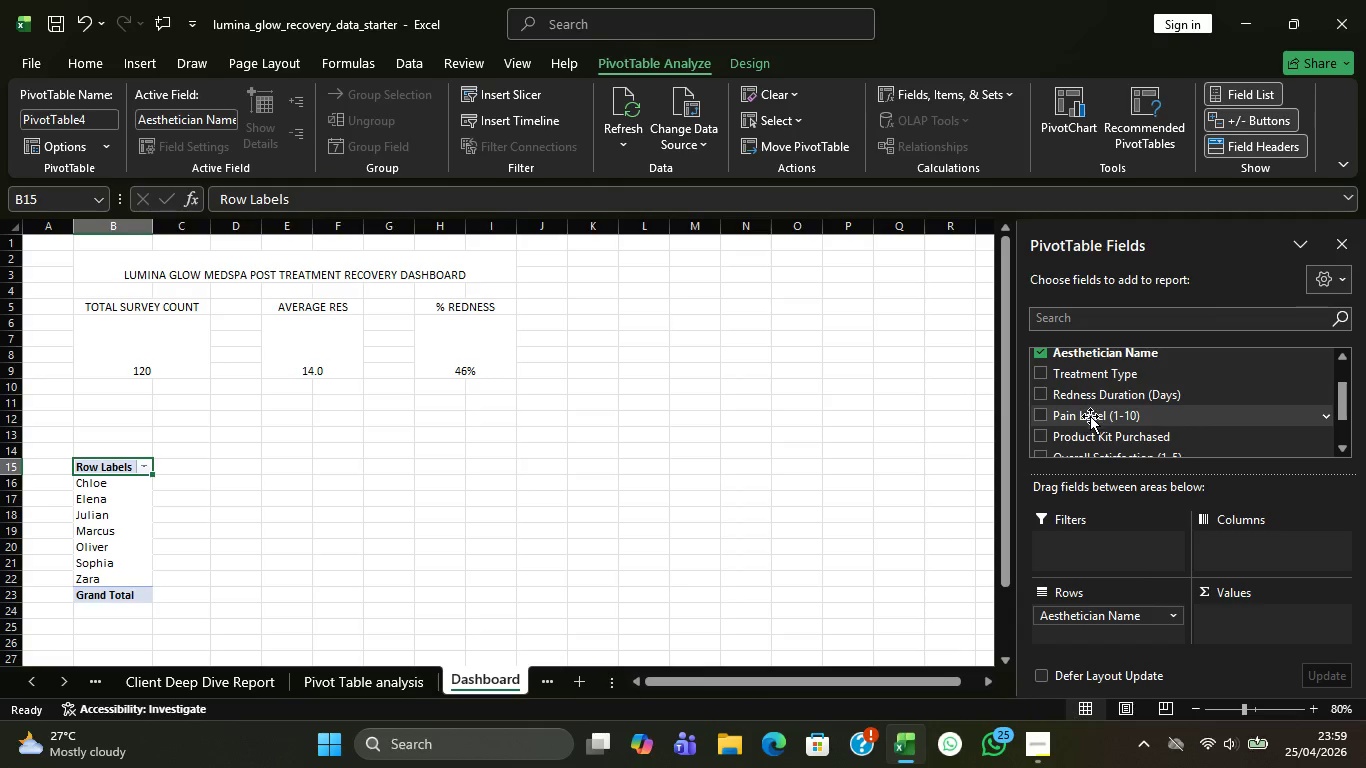 
left_click_drag(start_coordinate=[1090, 416], to_coordinate=[1240, 618])
 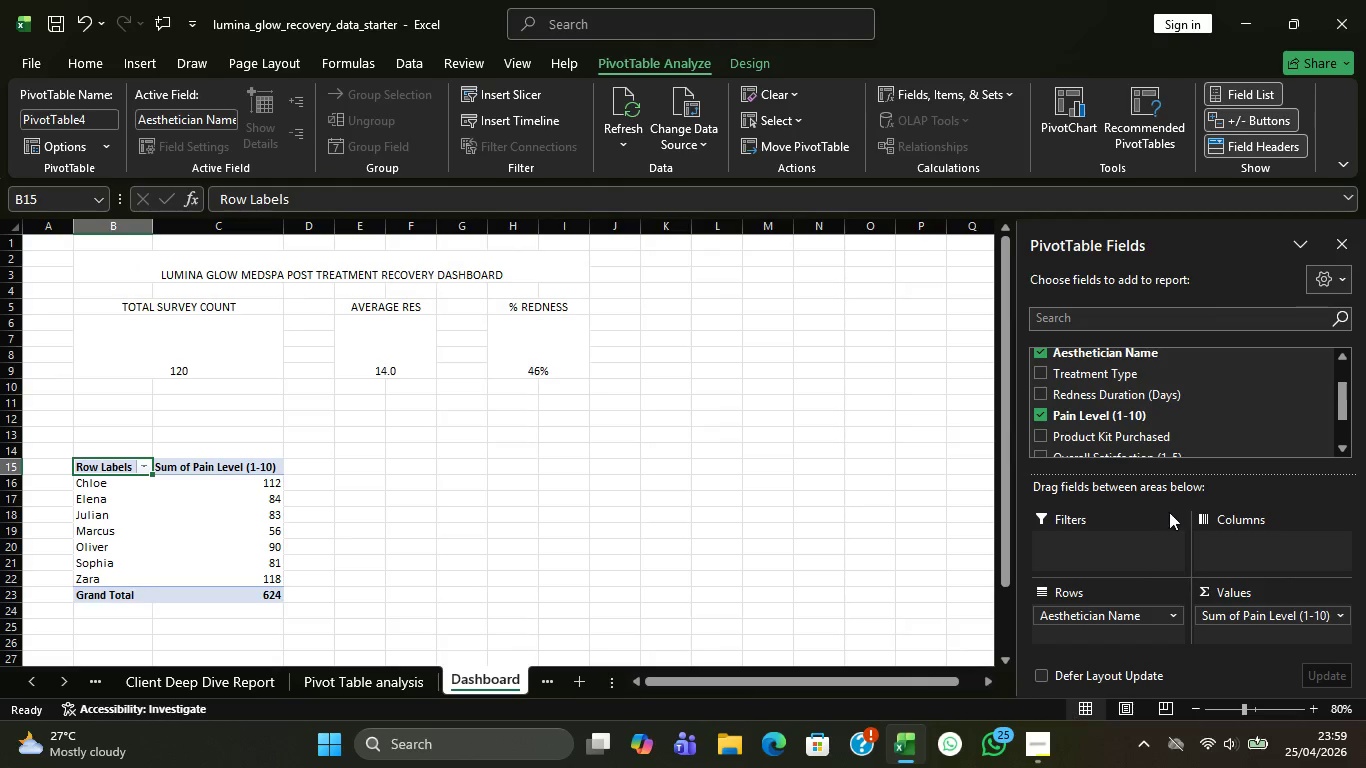 
scroll: coordinate [1158, 437], scroll_direction: down, amount: 1.0
 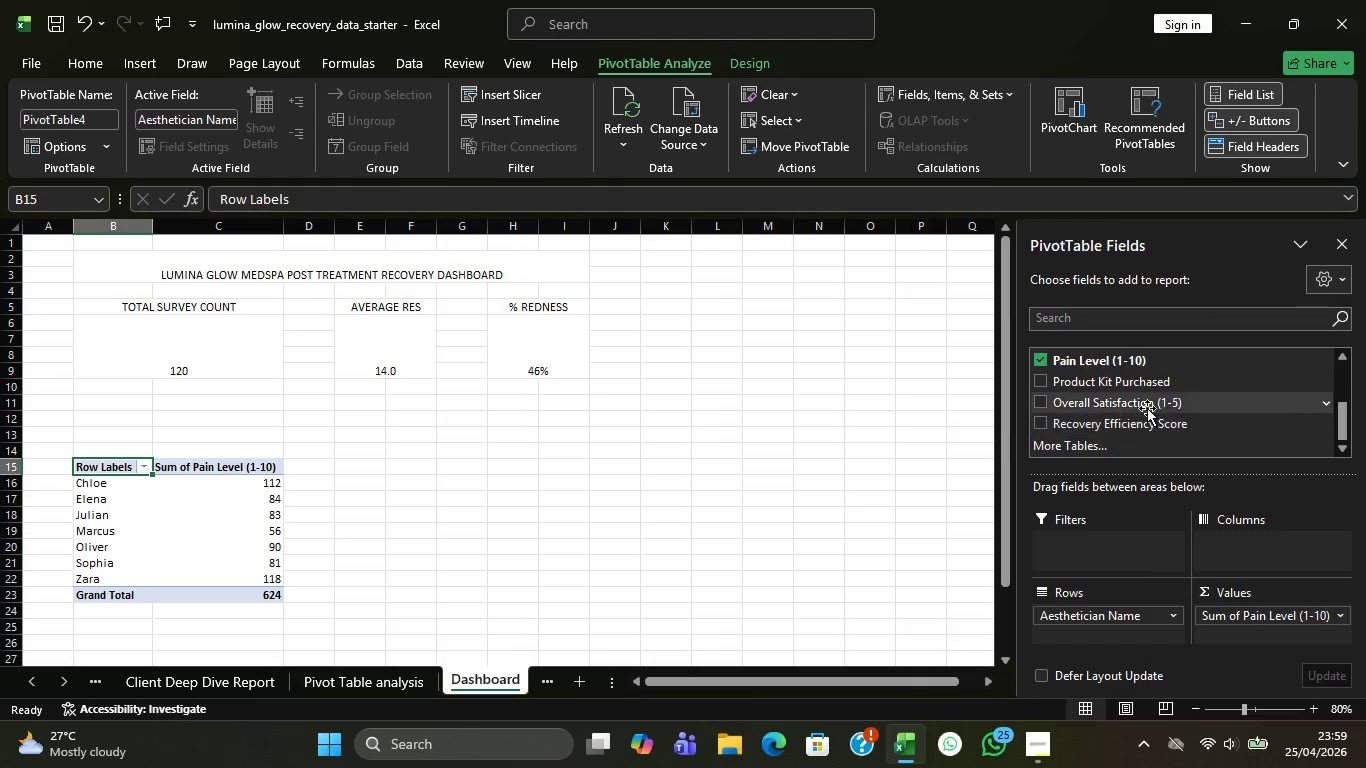 
left_click_drag(start_coordinate=[1147, 405], to_coordinate=[1253, 636])
 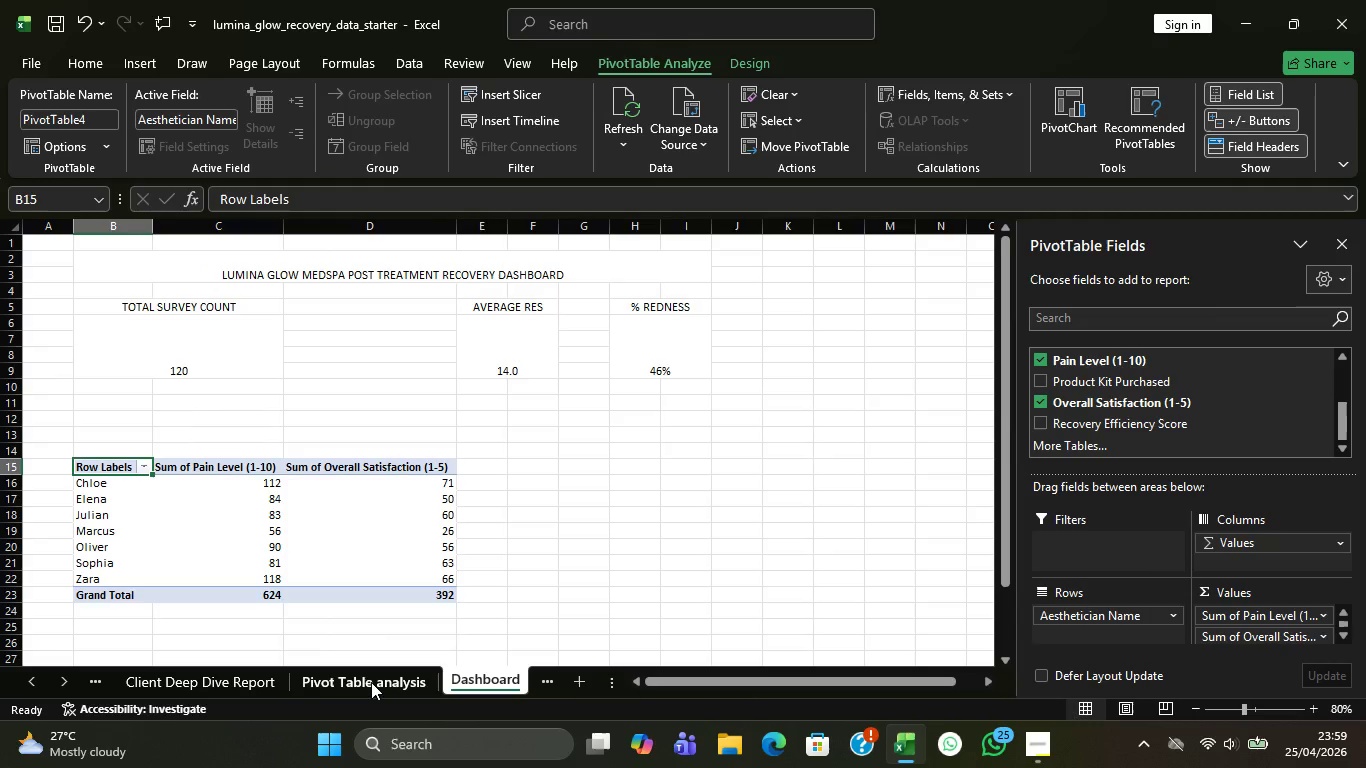 
left_click([371, 681])
 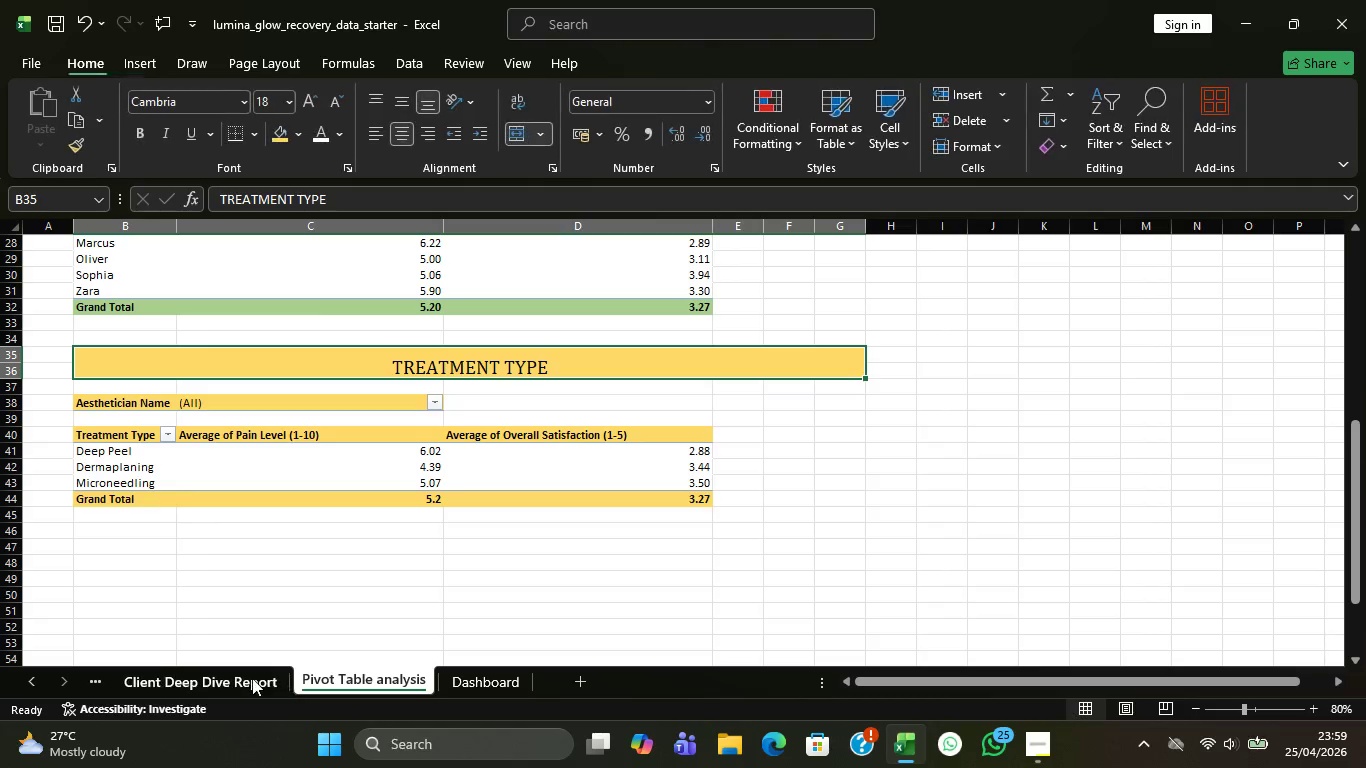 
left_click([251, 678])
 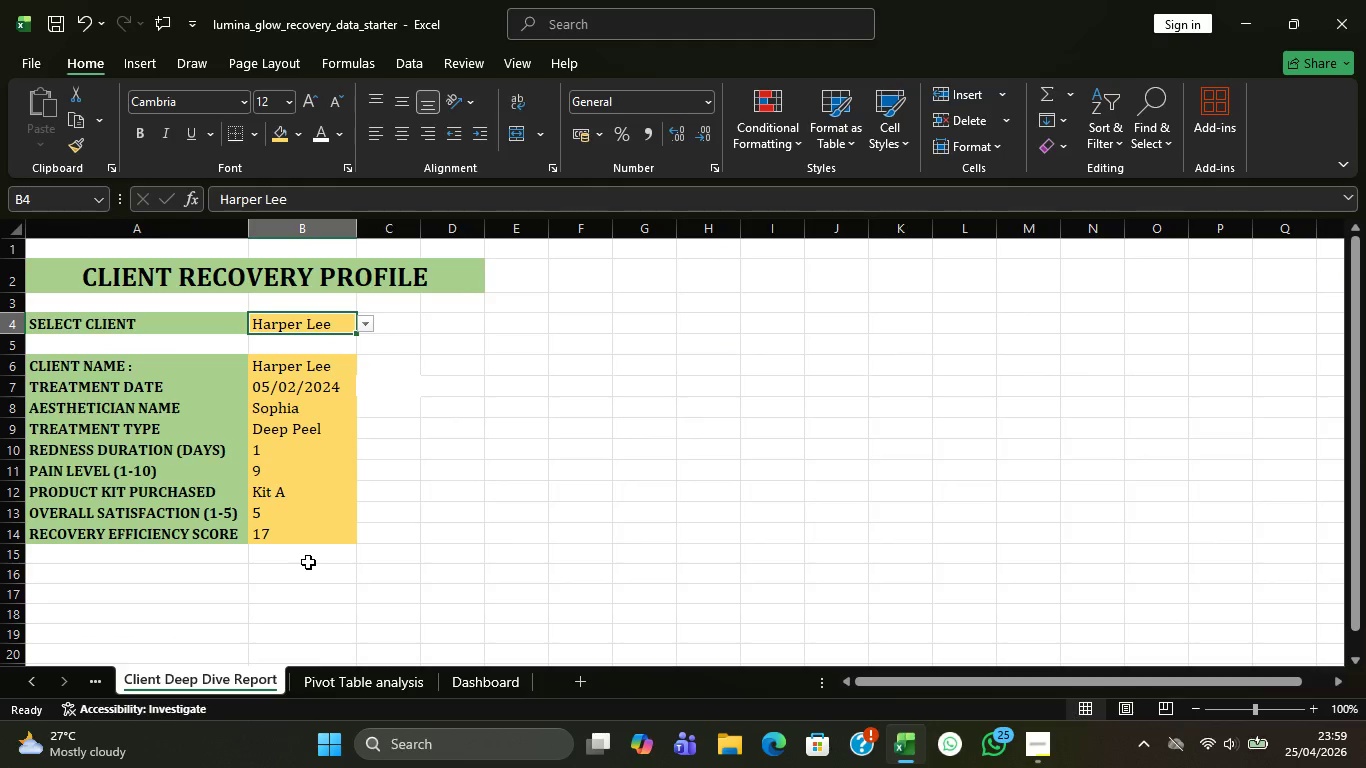 
scroll: coordinate [320, 541], scroll_direction: none, amount: 0.0
 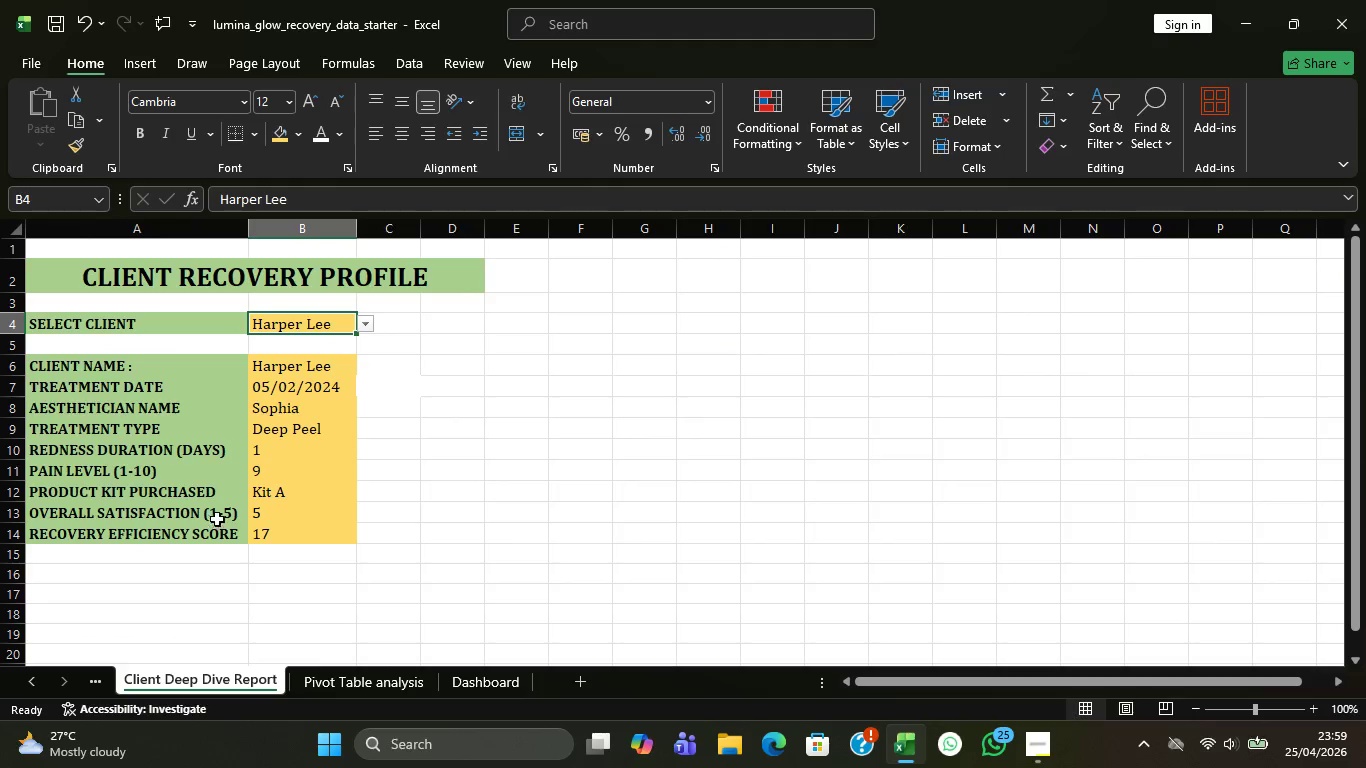 
left_click([348, 676])
 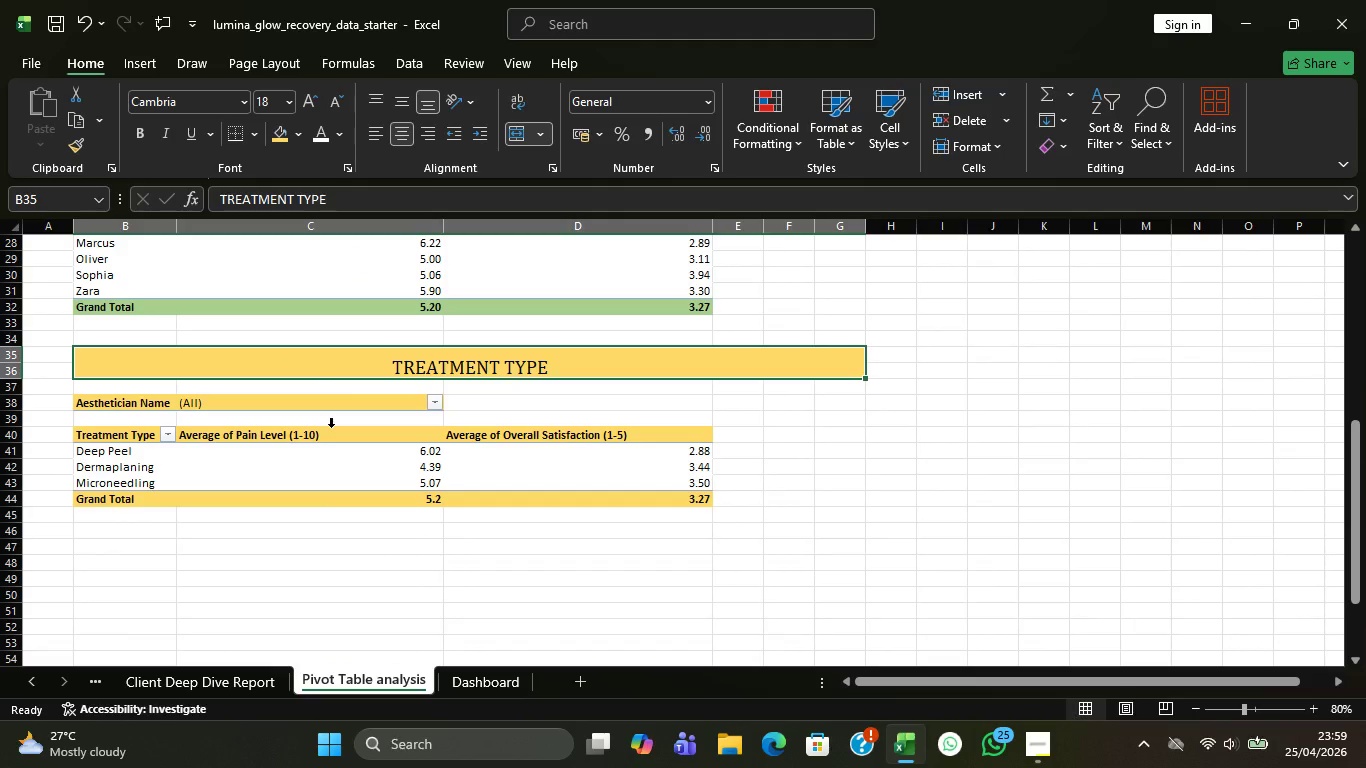 
scroll: coordinate [333, 444], scroll_direction: up, amount: 11.0
 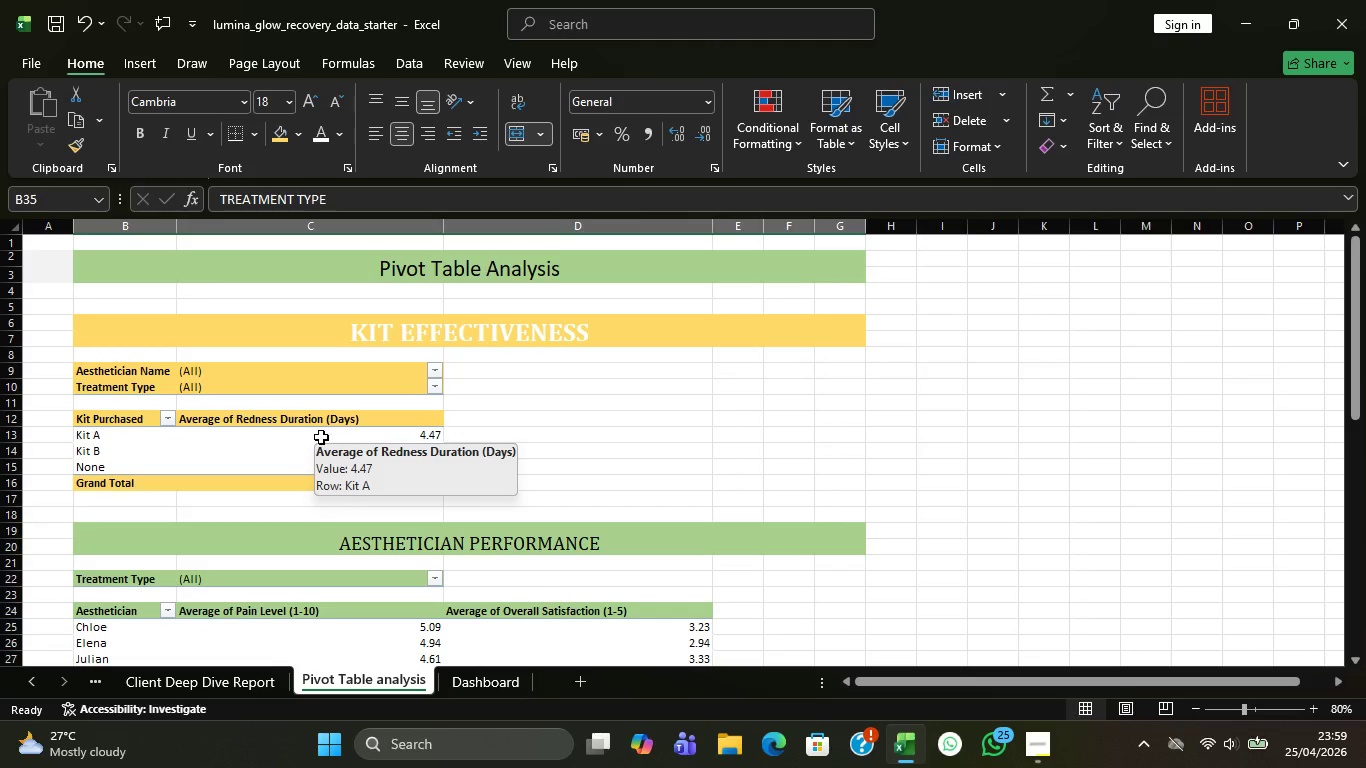 
wait(8.33)
 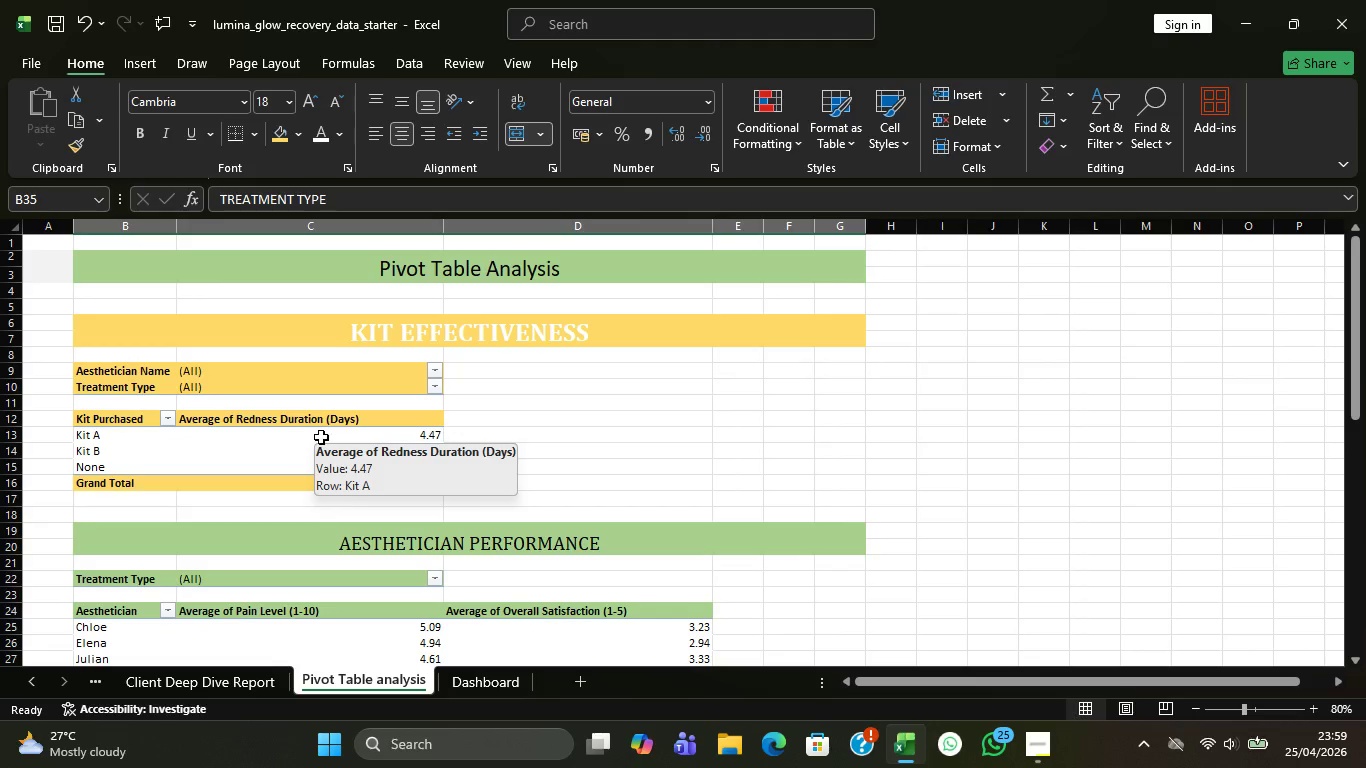 
left_click([426, 349])
 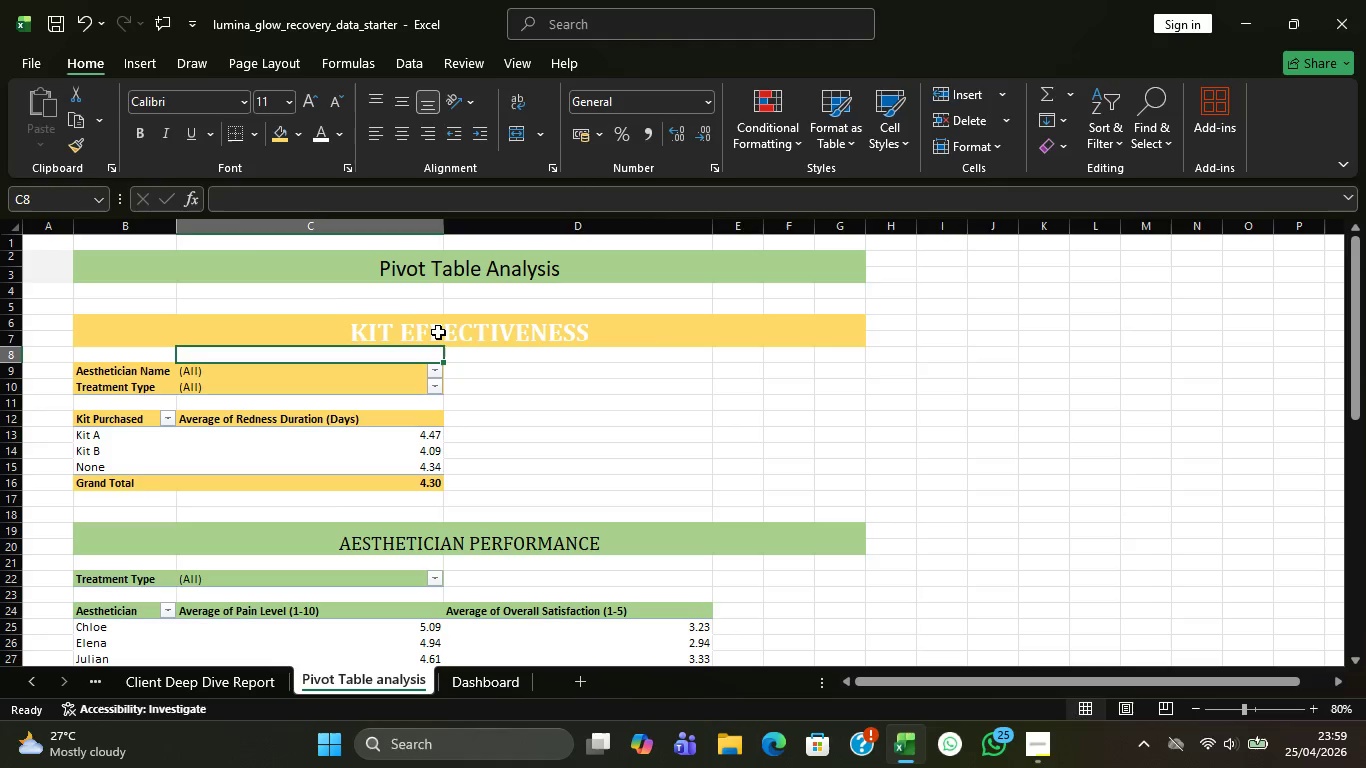 
left_click([441, 330])
 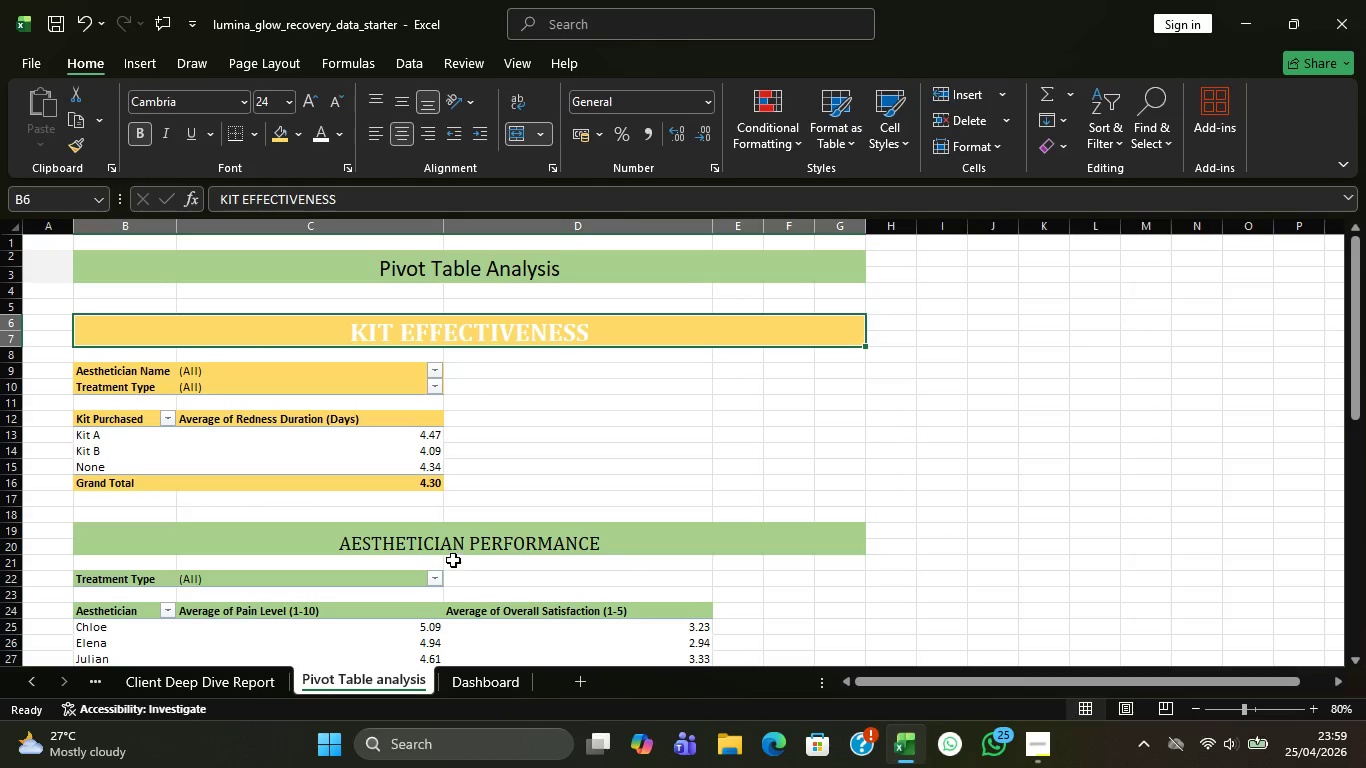 
left_click([454, 543])
 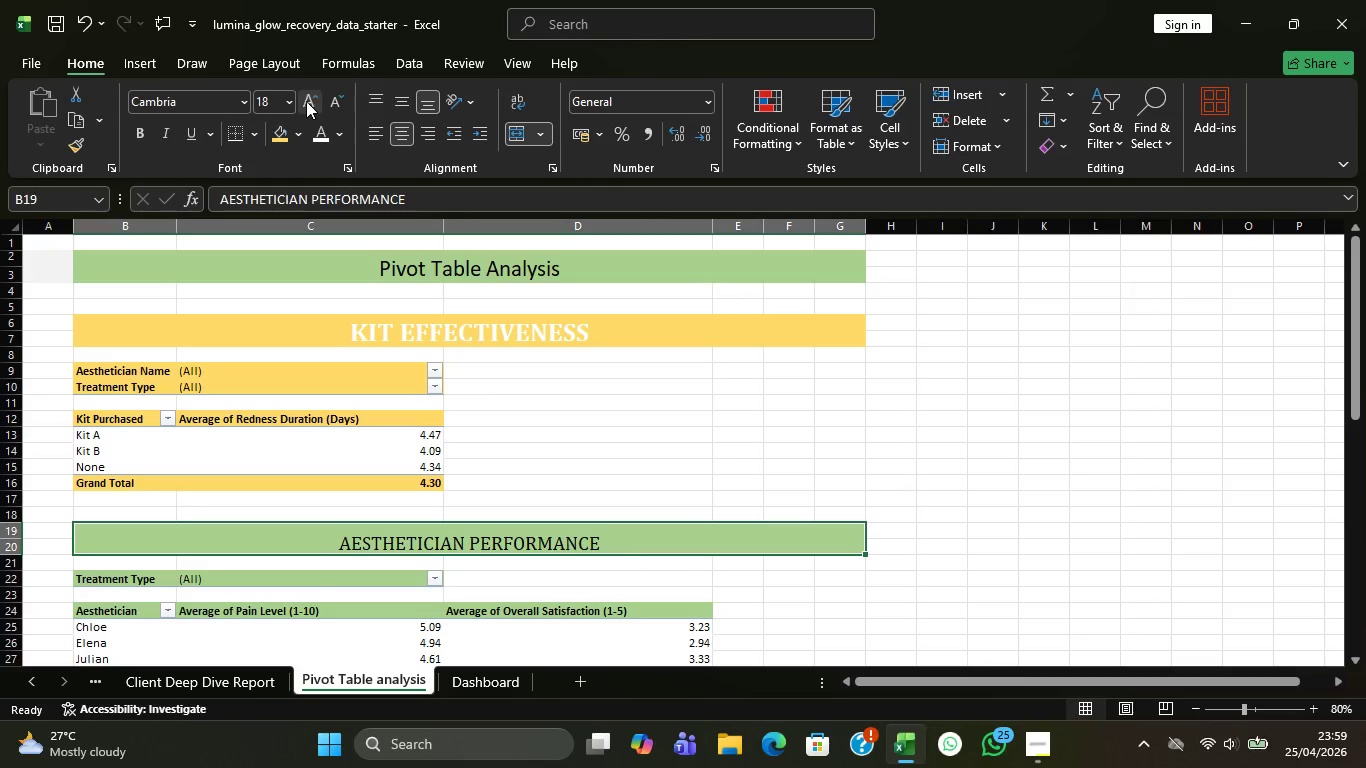 
double_click([306, 101])
 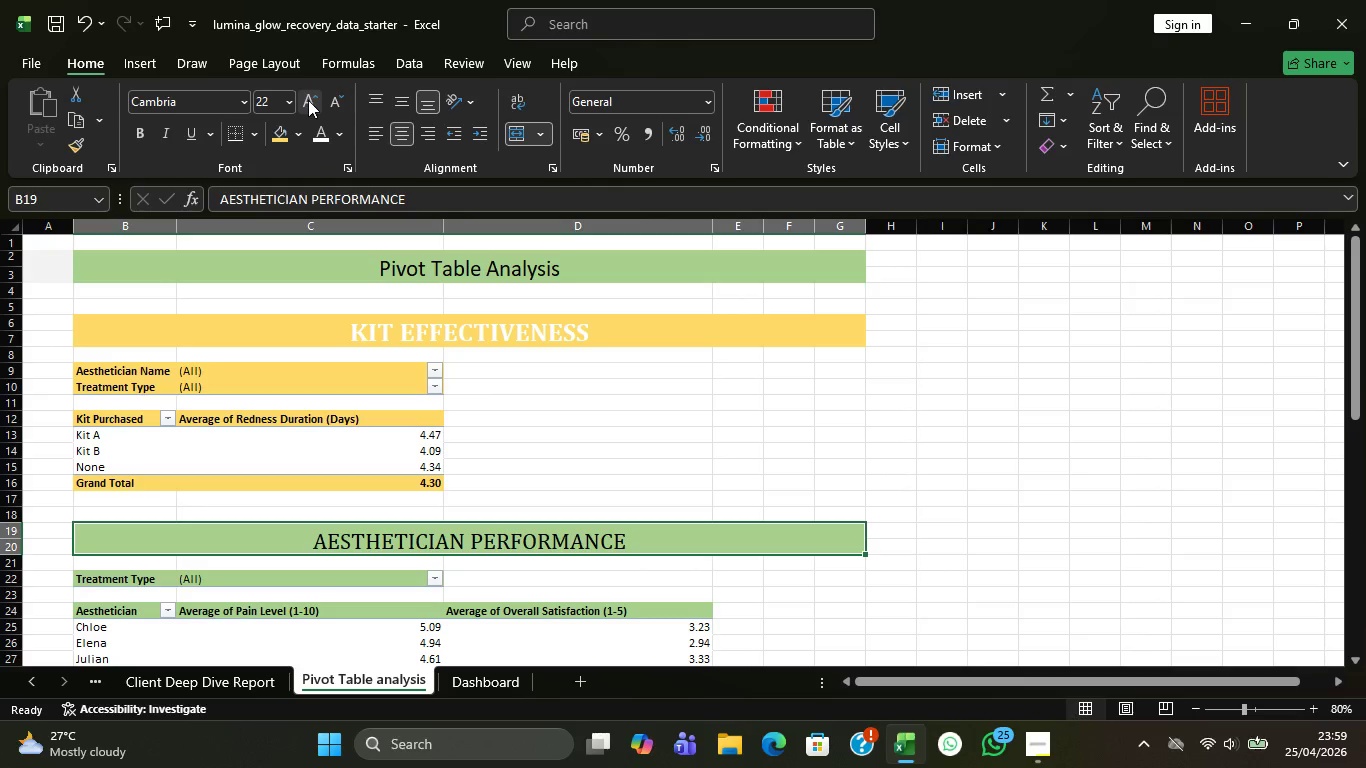 
triple_click([308, 100])
 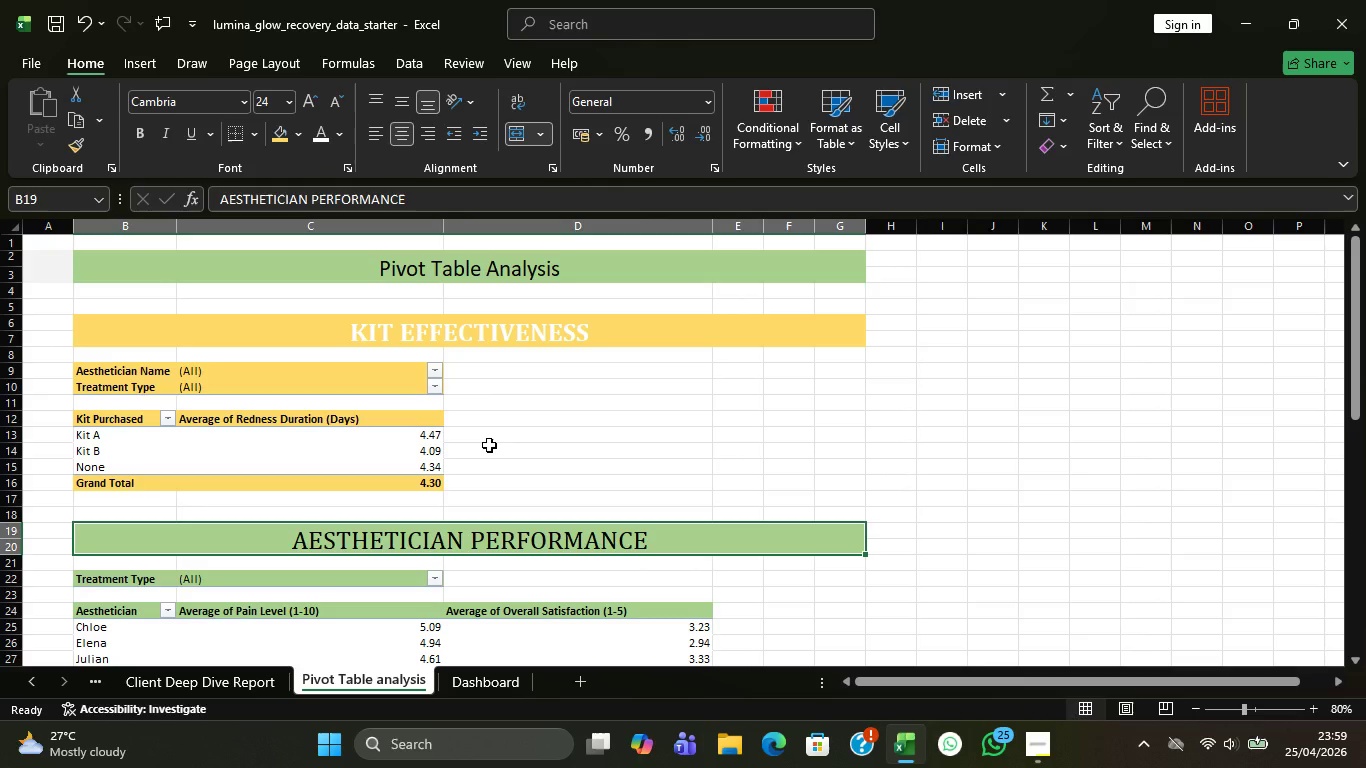 
scroll: coordinate [489, 445], scroll_direction: none, amount: 0.0
 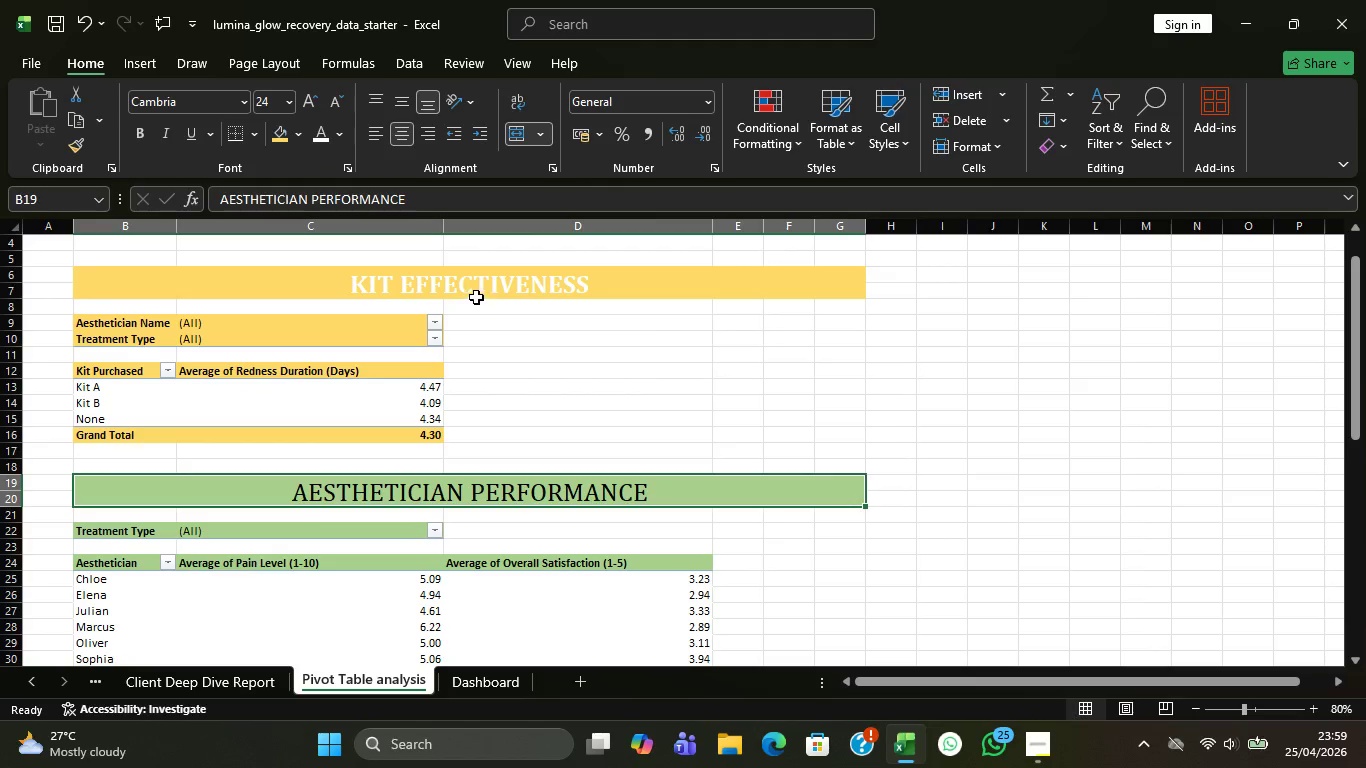 
left_click([476, 290])
 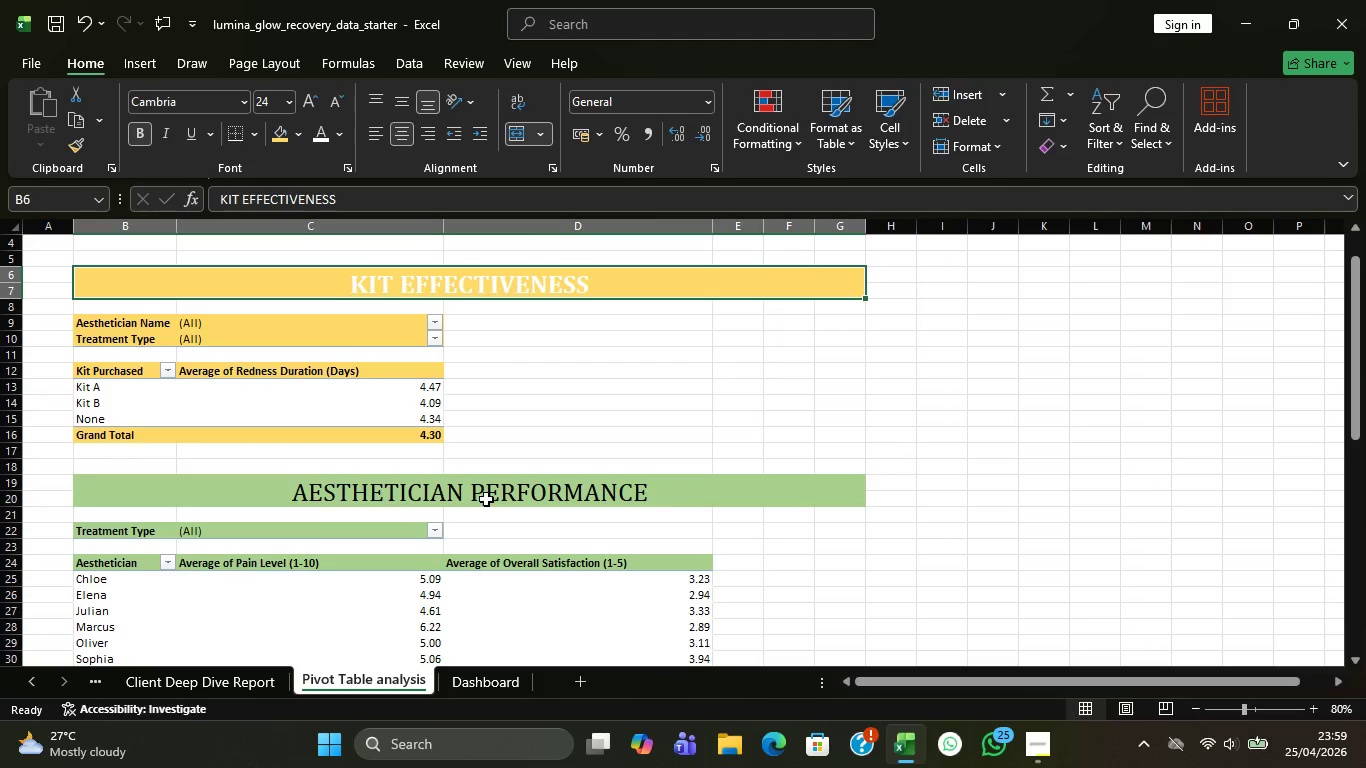 
left_click([484, 489])
 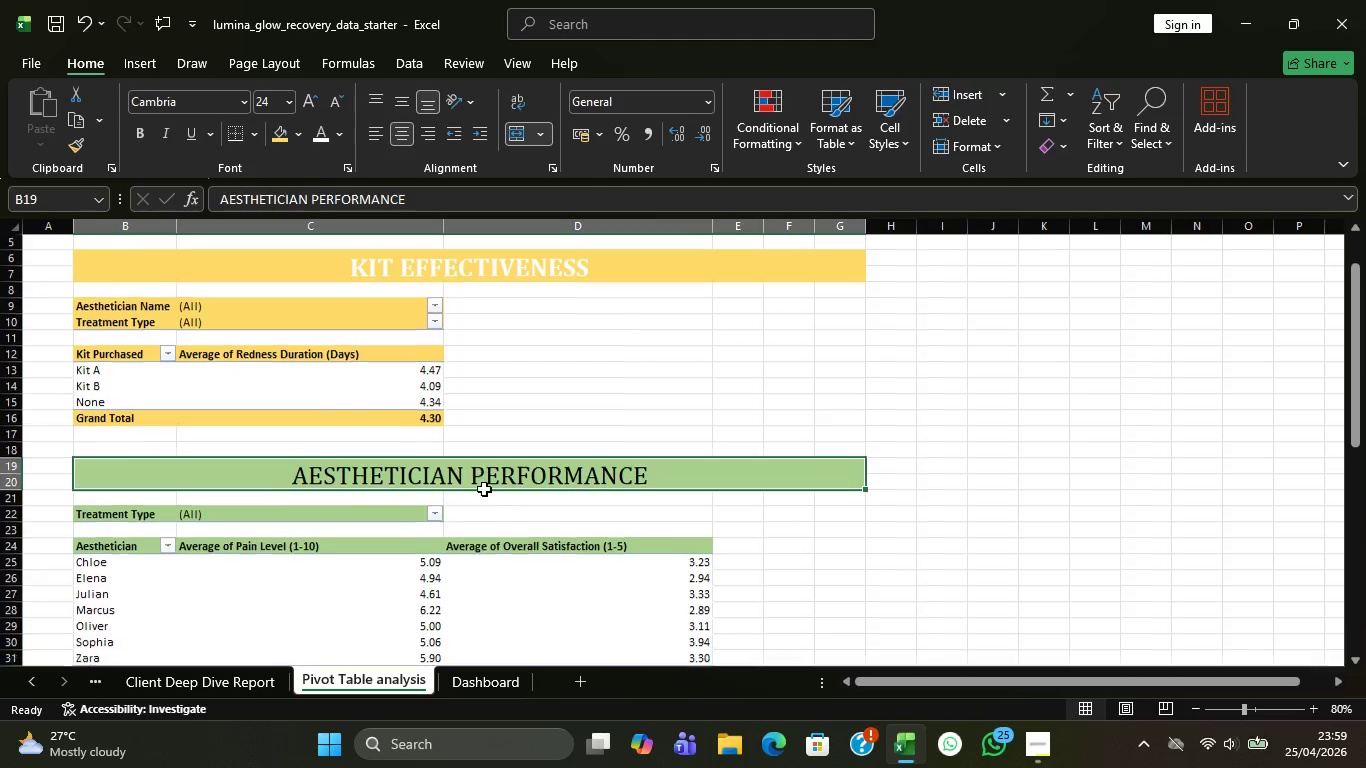 
scroll: coordinate [483, 514], scroll_direction: down, amount: 5.0
 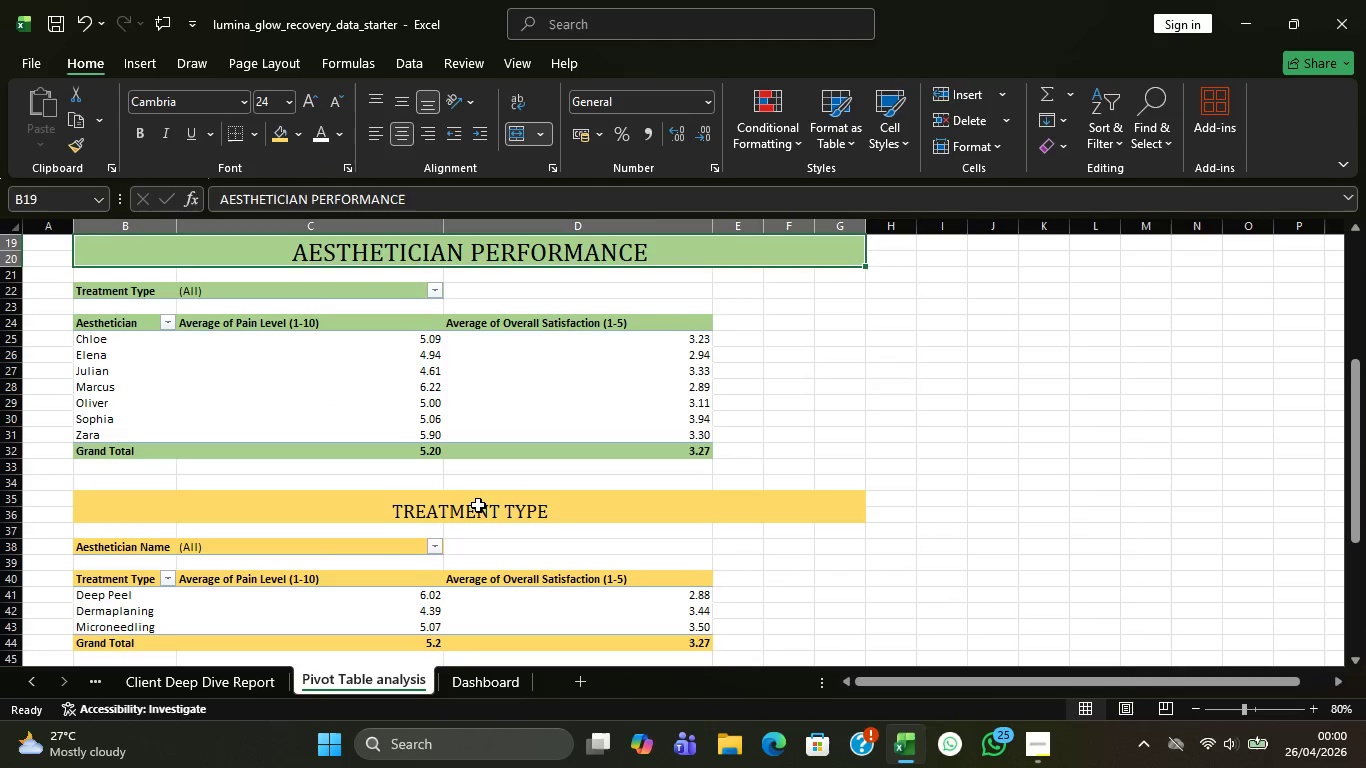 
left_click([478, 508])
 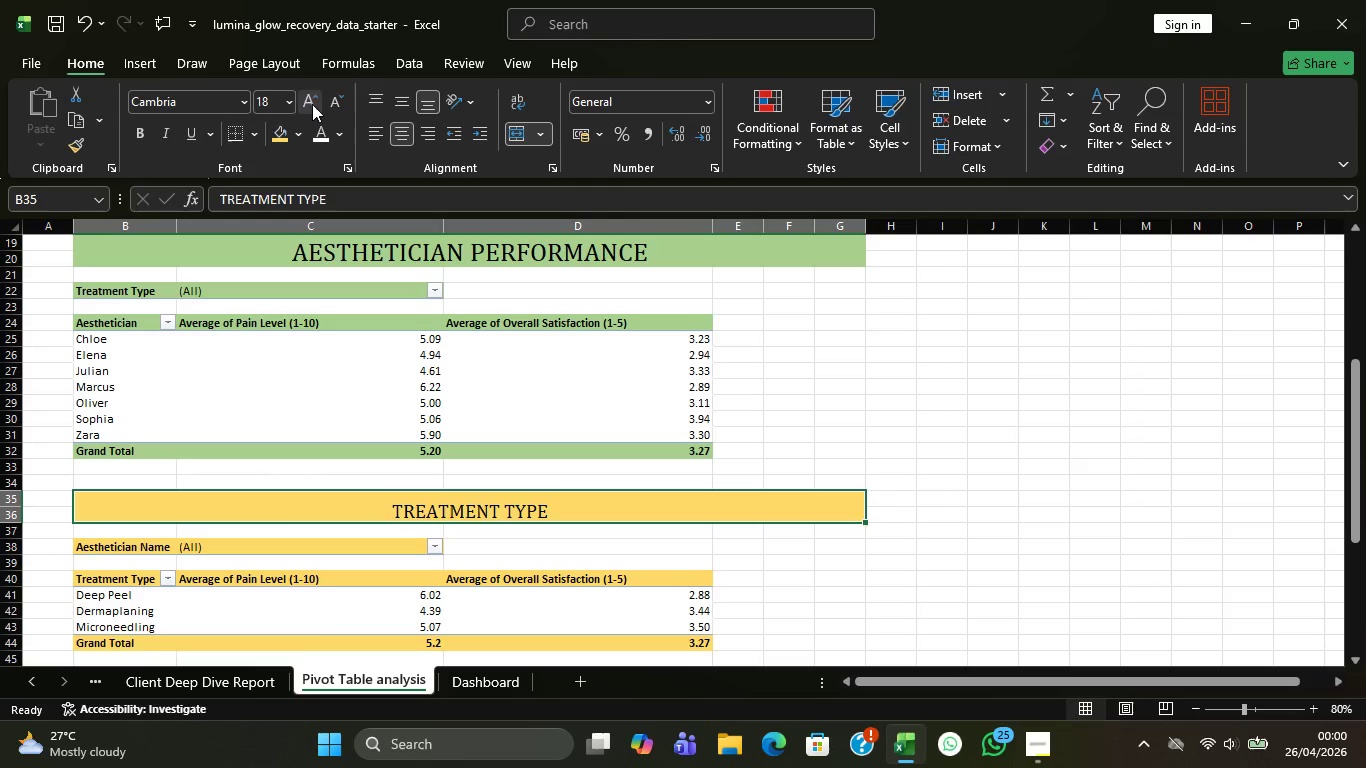 
double_click([312, 104])
 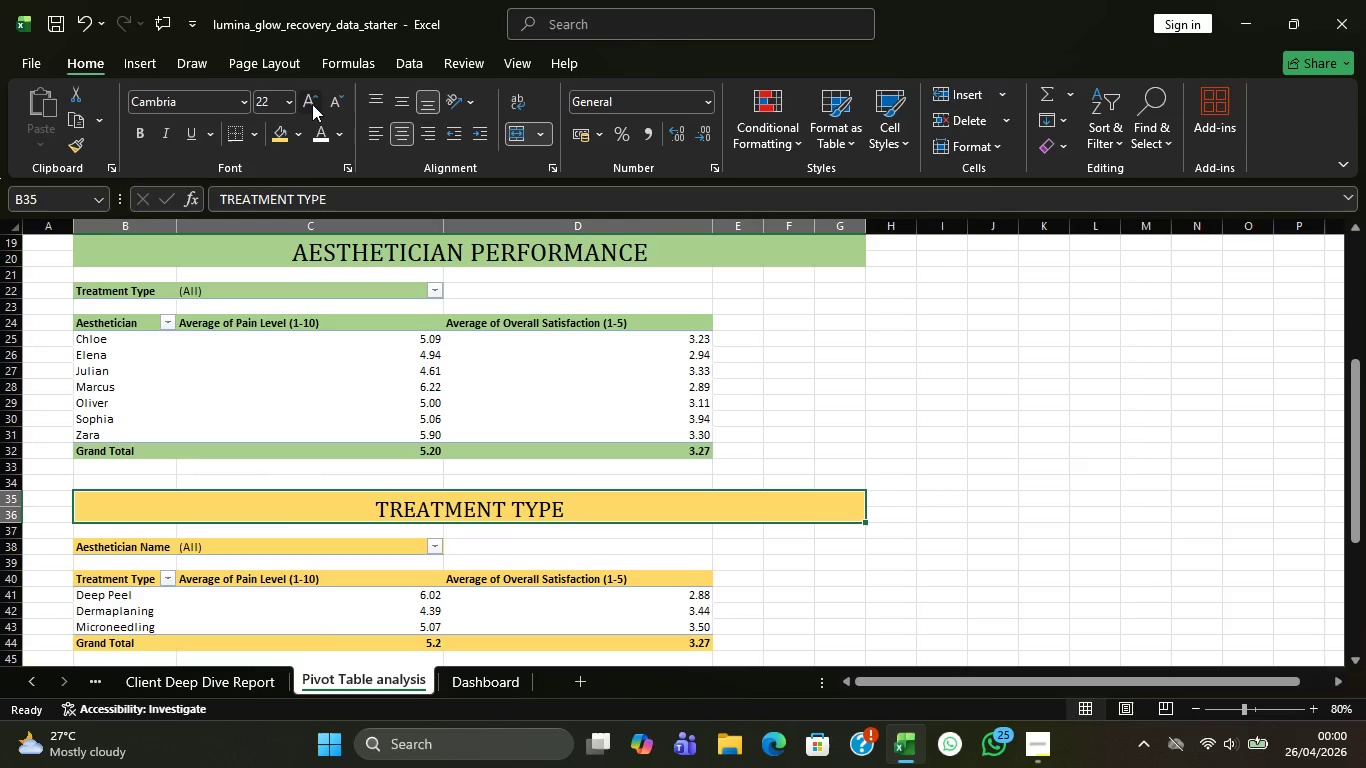 
left_click([312, 104])
 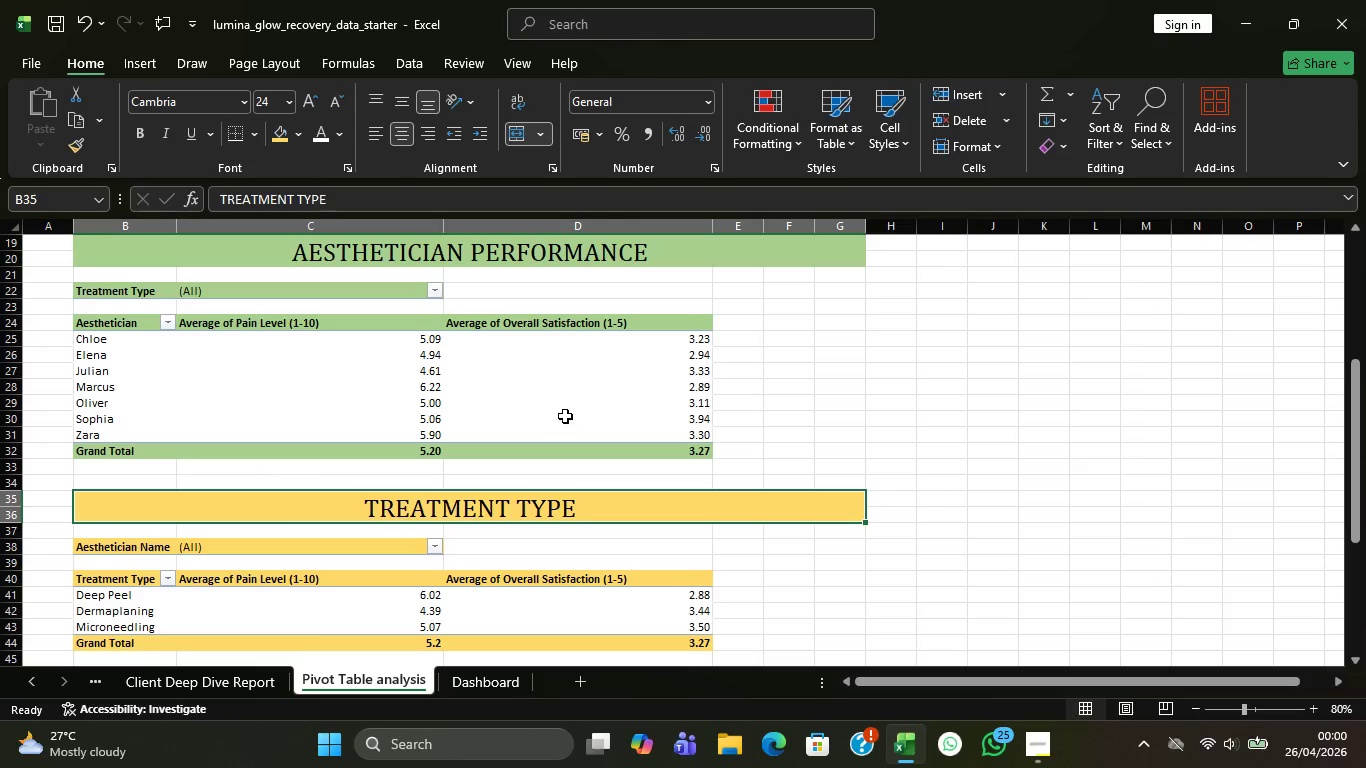 
scroll: coordinate [611, 415], scroll_direction: up, amount: 10.0
 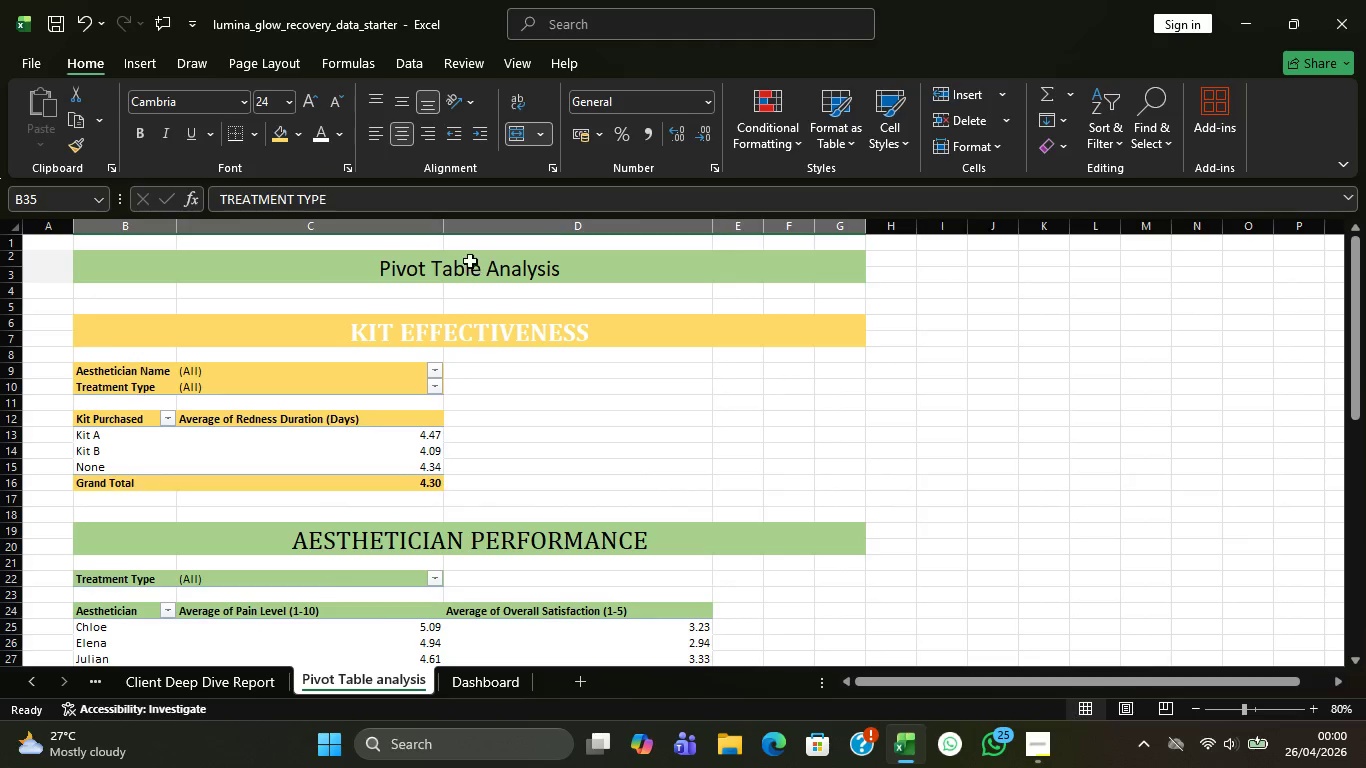 
left_click([470, 261])
 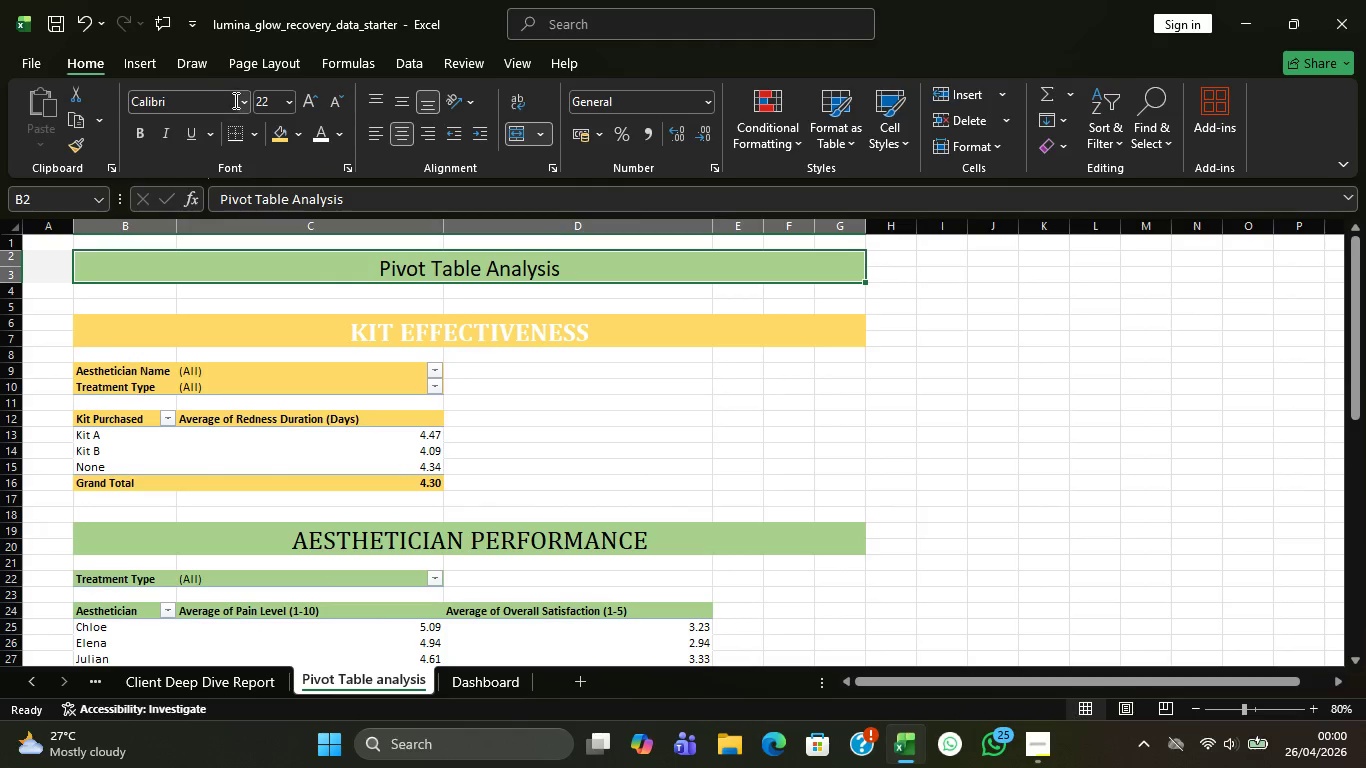 
left_click([242, 100])
 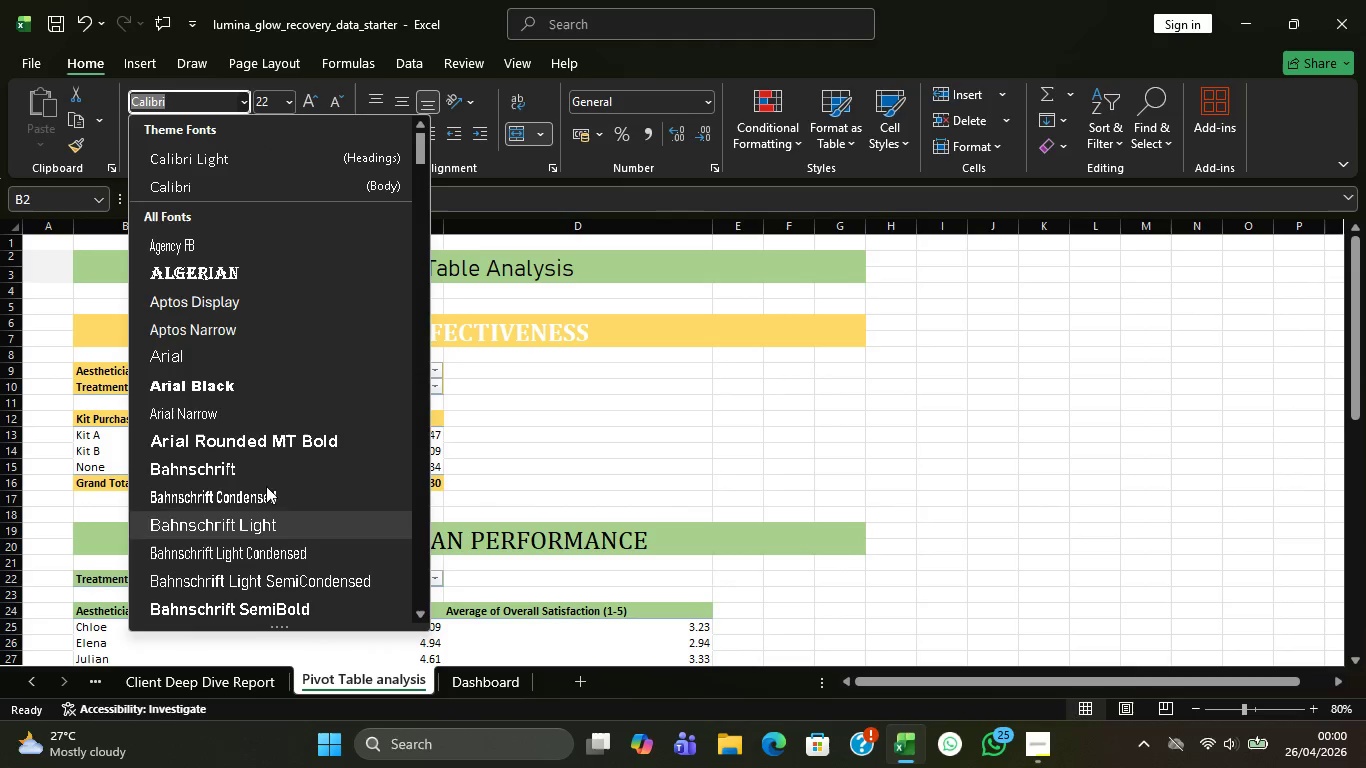 
scroll: coordinate [264, 477], scroll_direction: down, amount: 10.0
 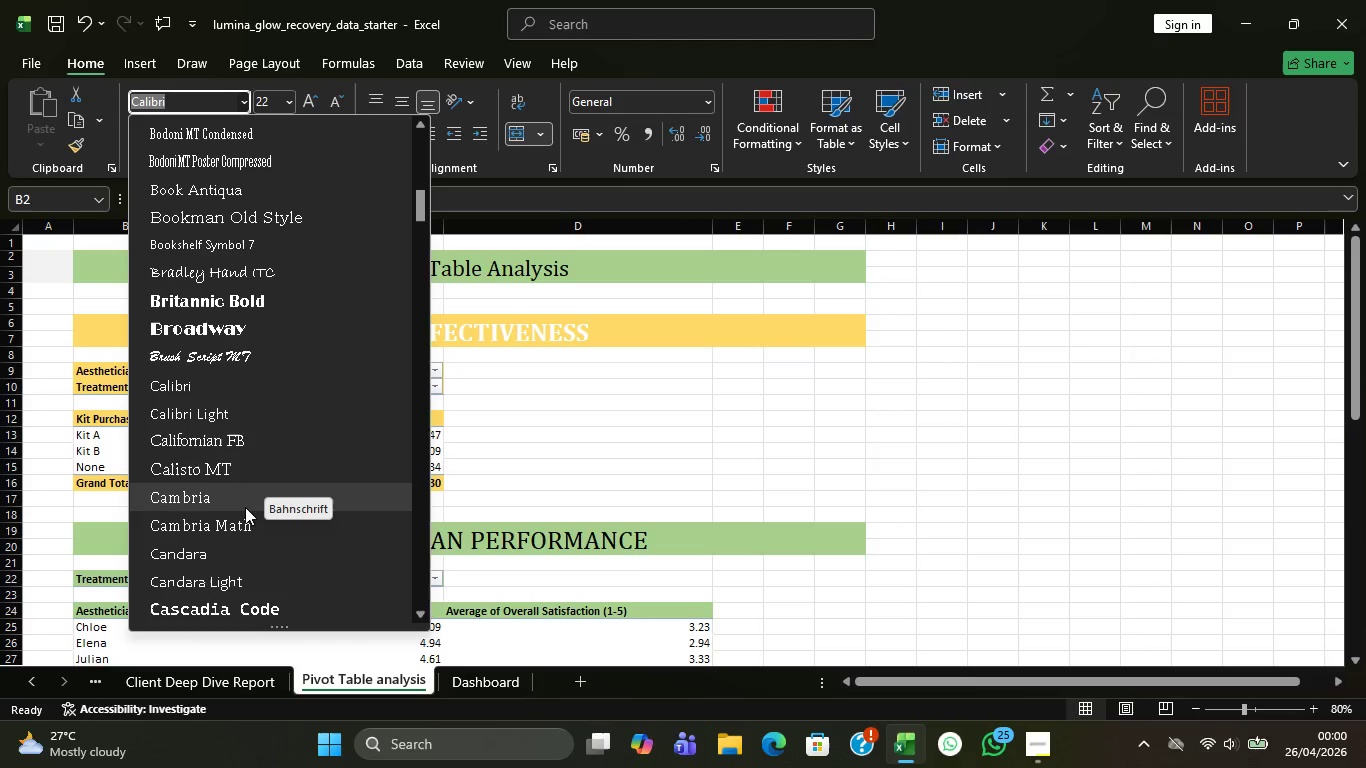 
left_click([237, 493])
 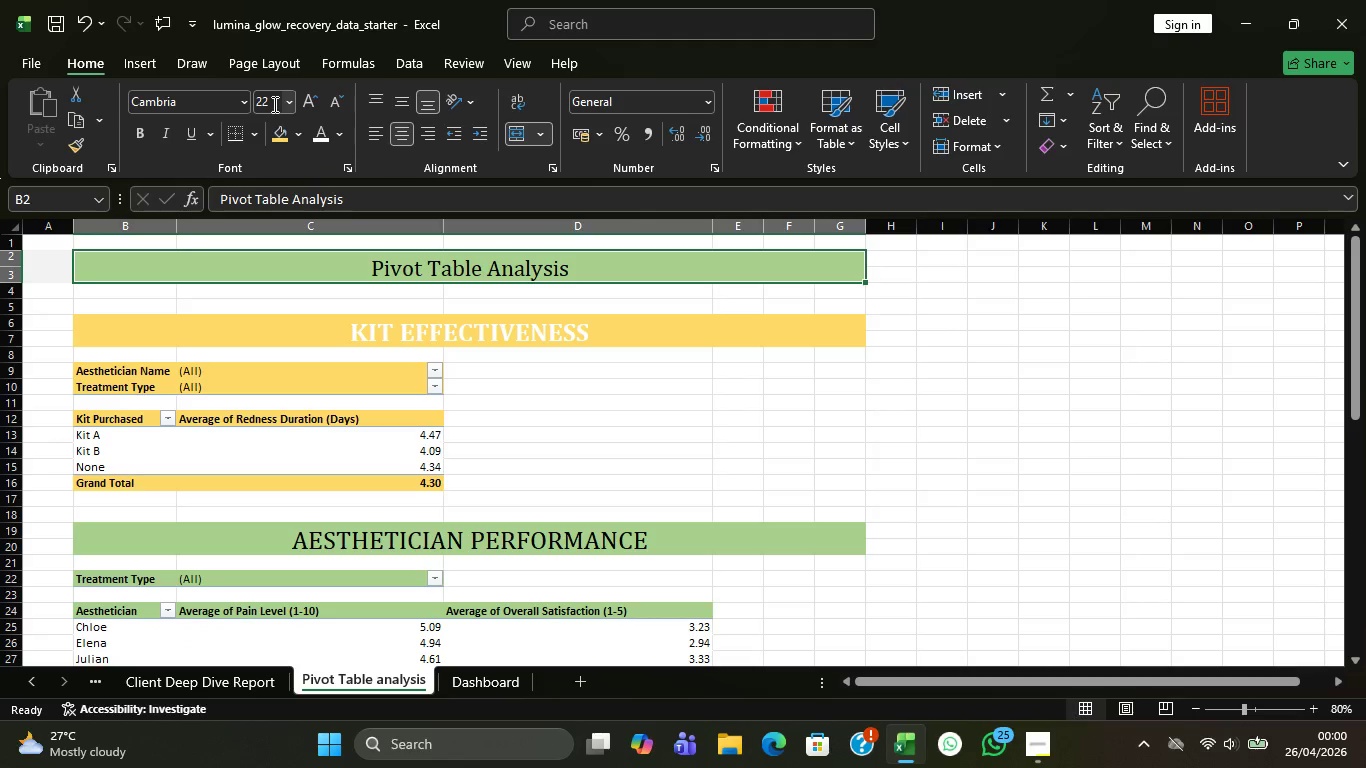 
left_click([303, 104])
 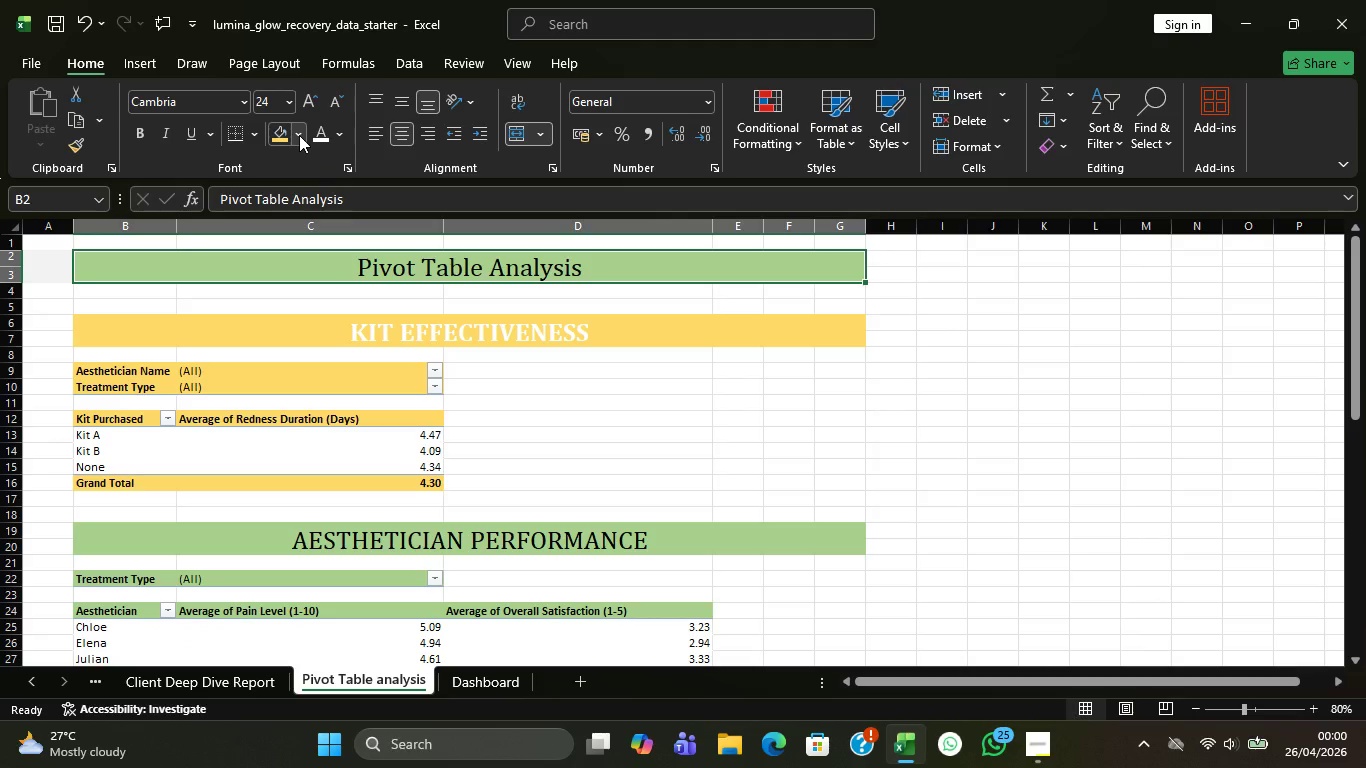 
left_click([299, 135])
 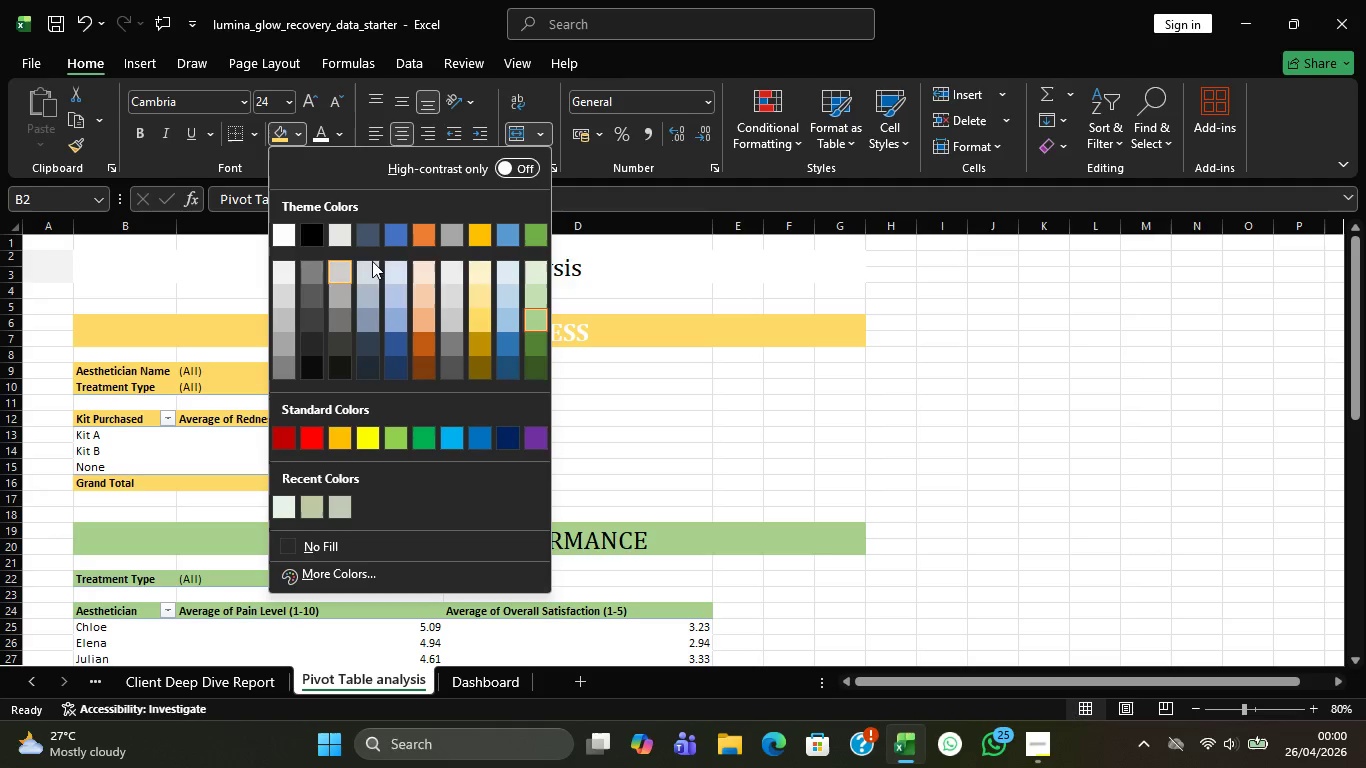 
left_click([667, 262])
 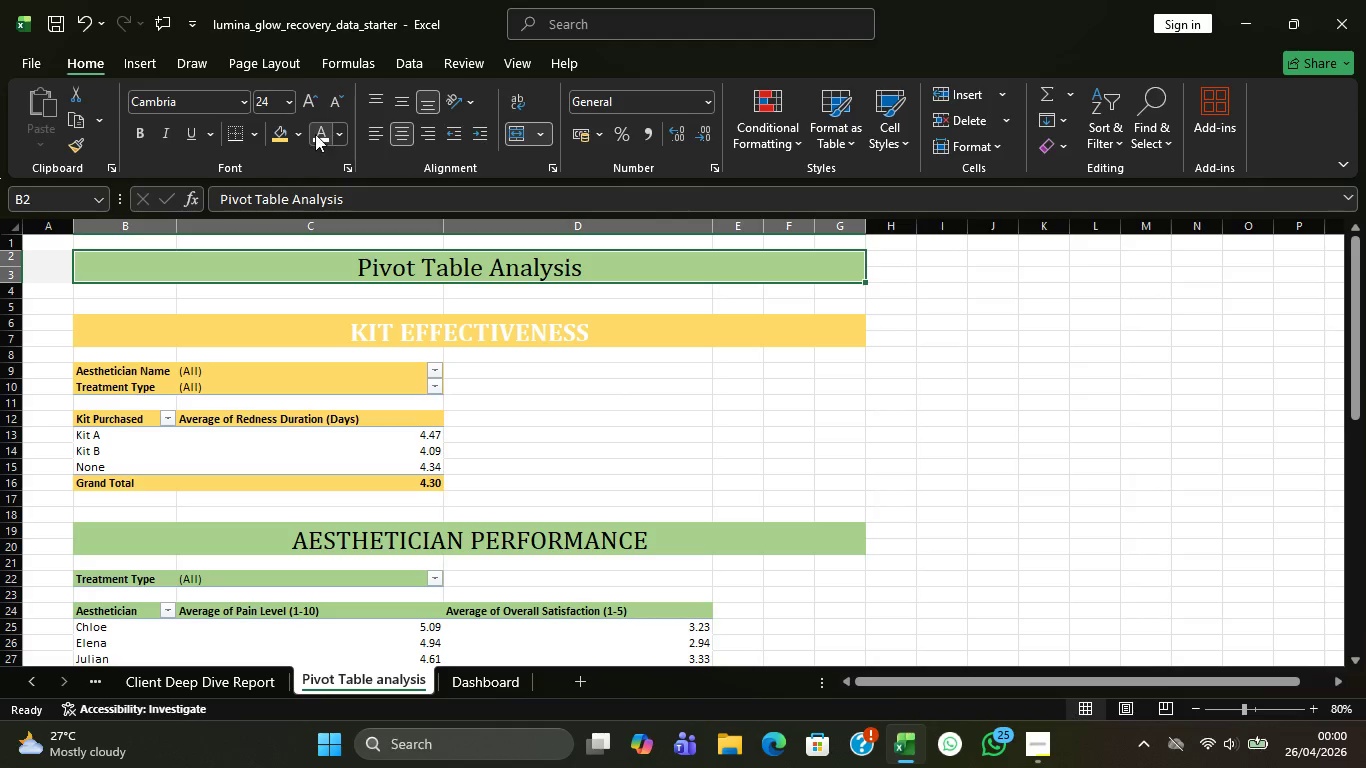 
left_click([315, 131])
 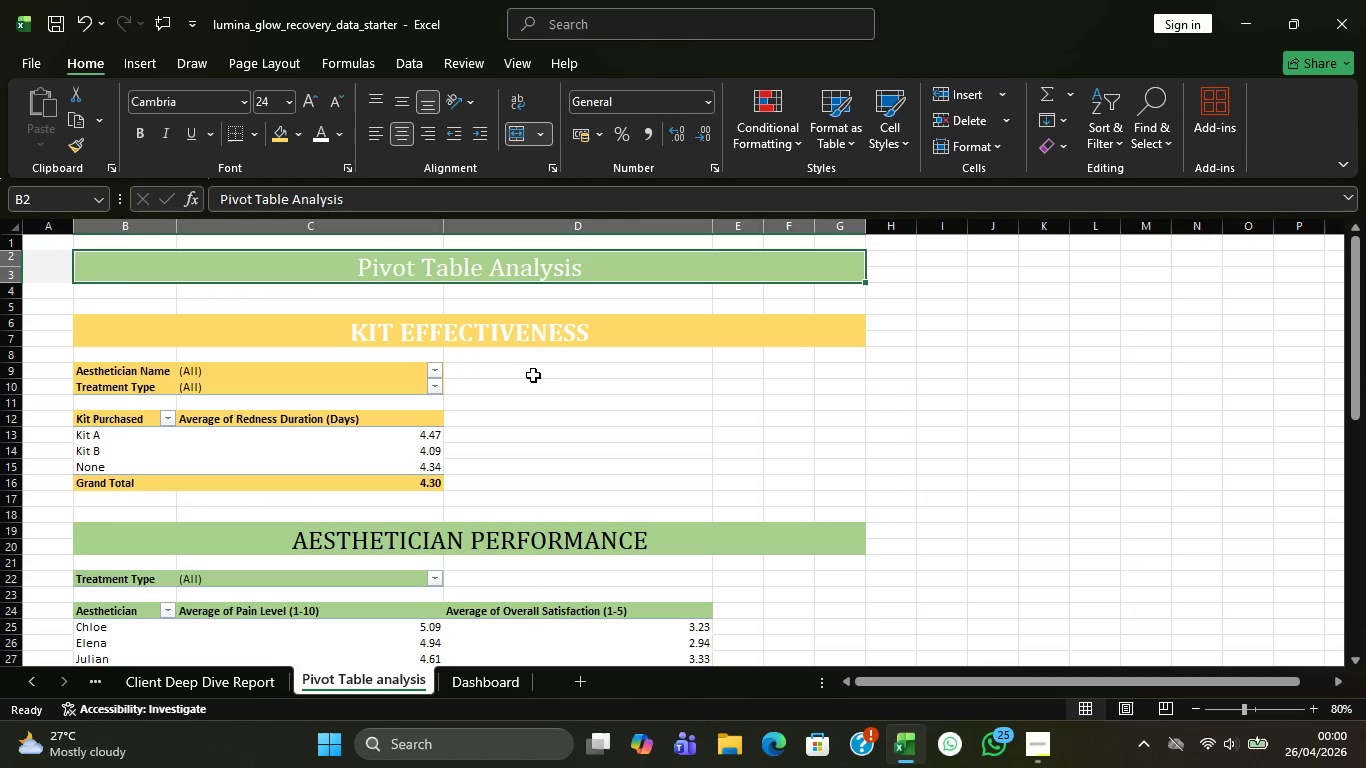 
left_click([490, 332])
 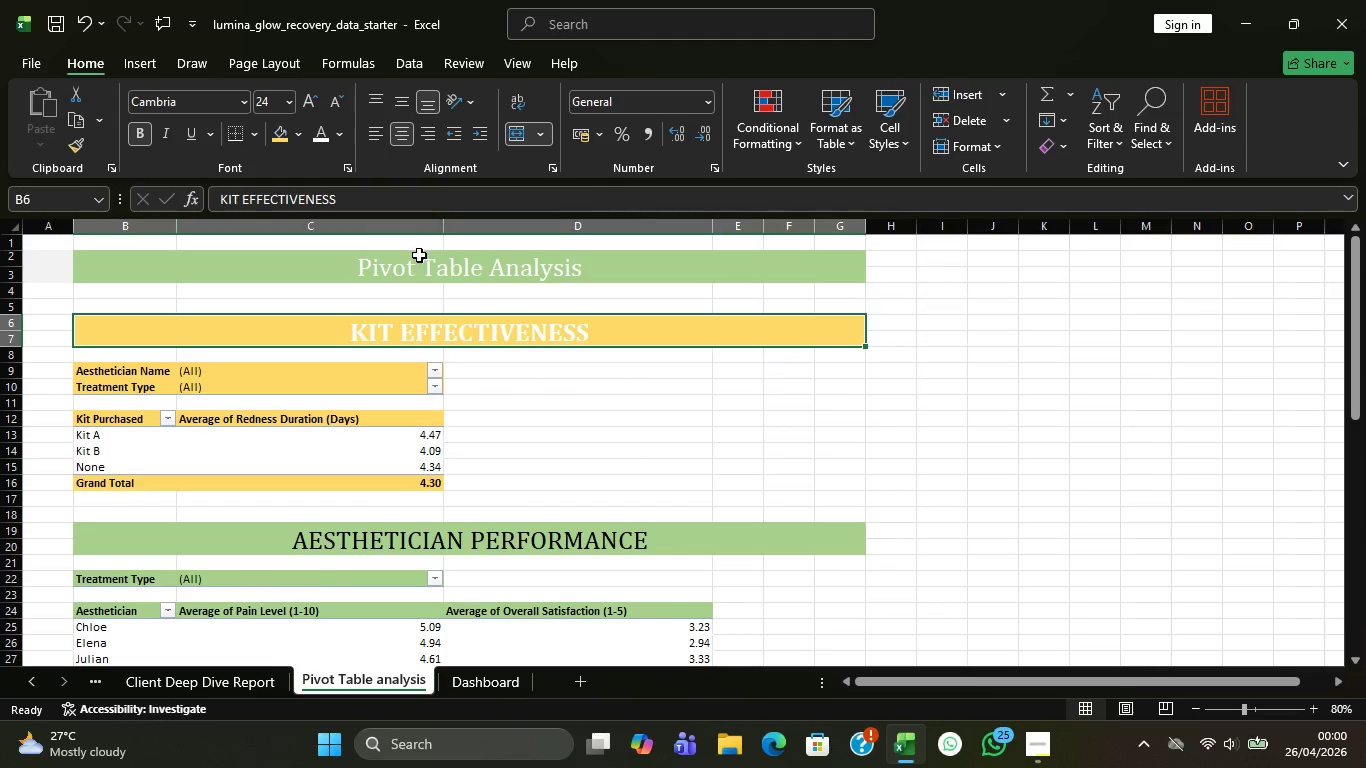 
scroll: coordinate [536, 350], scroll_direction: none, amount: 0.0
 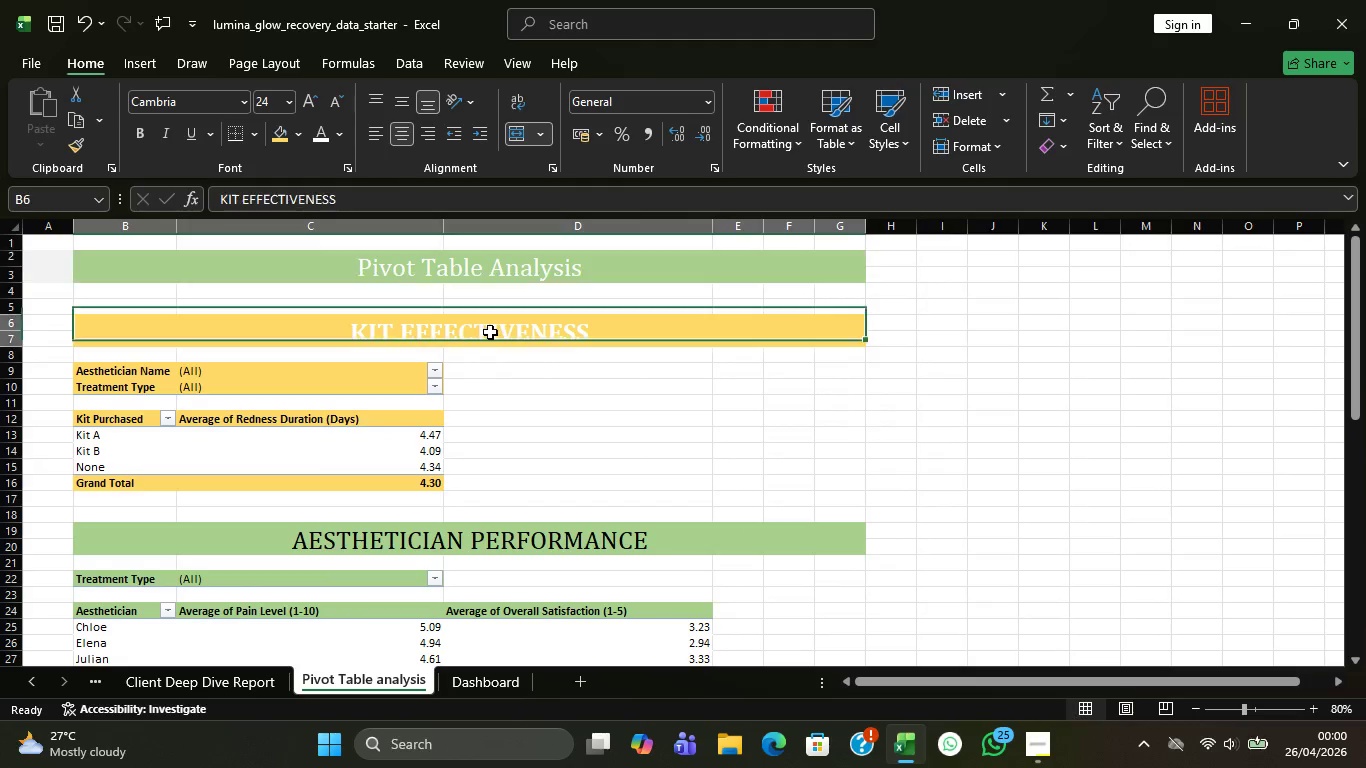 
left_click([449, 270])
 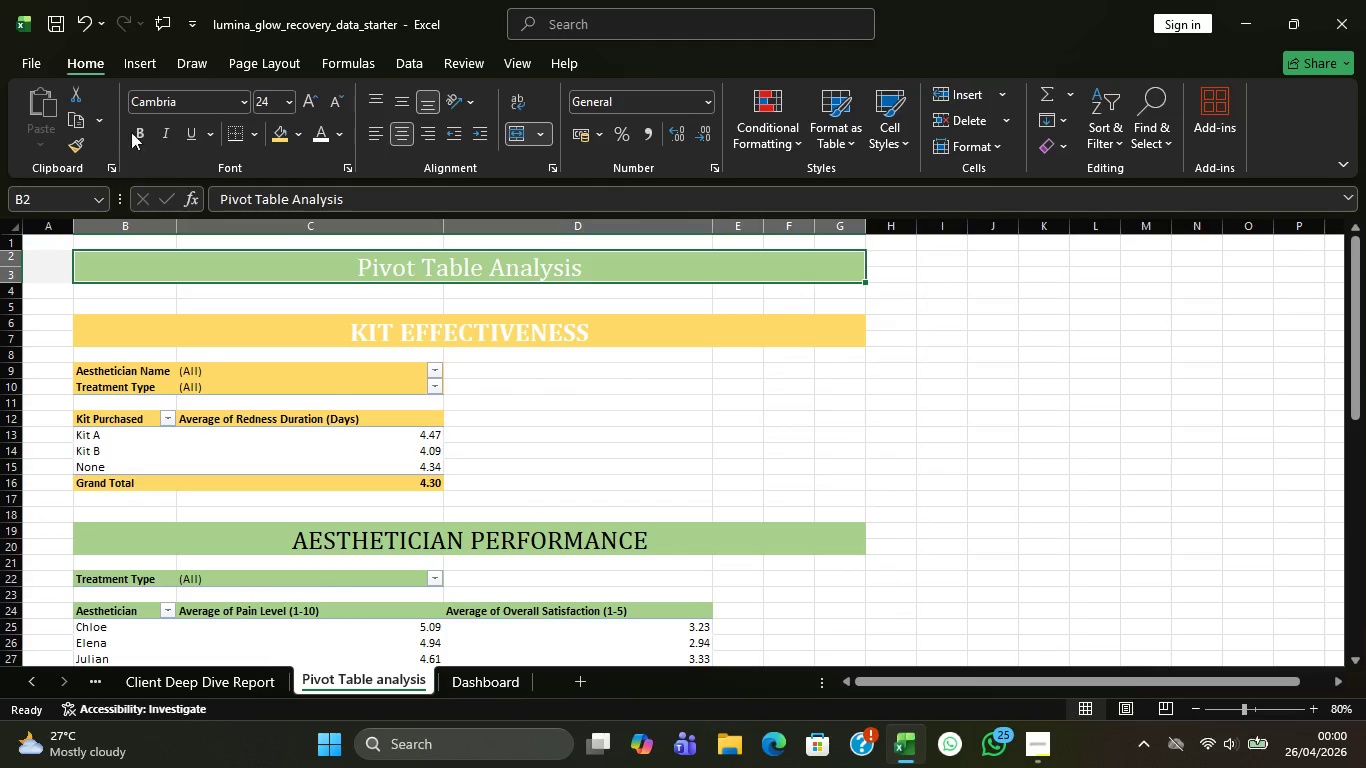 
left_click([134, 132])
 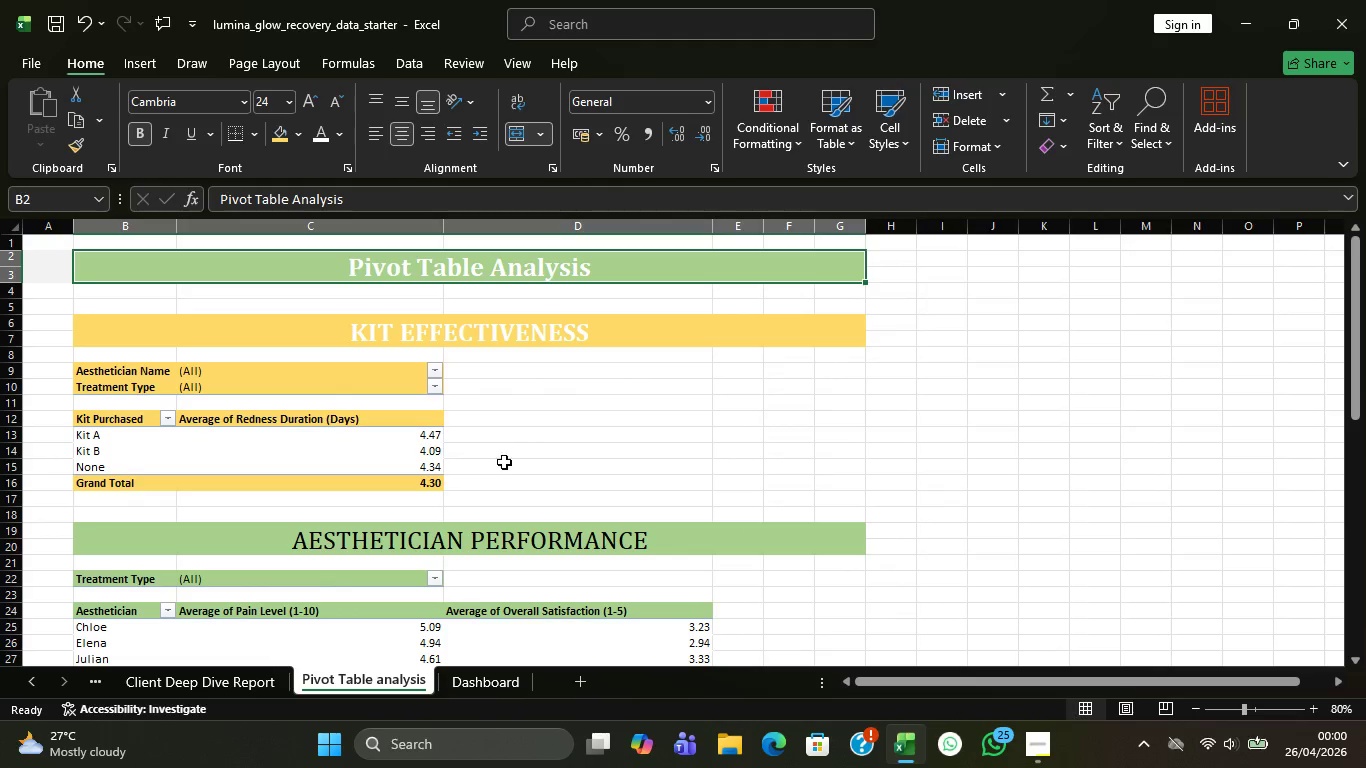 
scroll: coordinate [516, 491], scroll_direction: none, amount: 0.0
 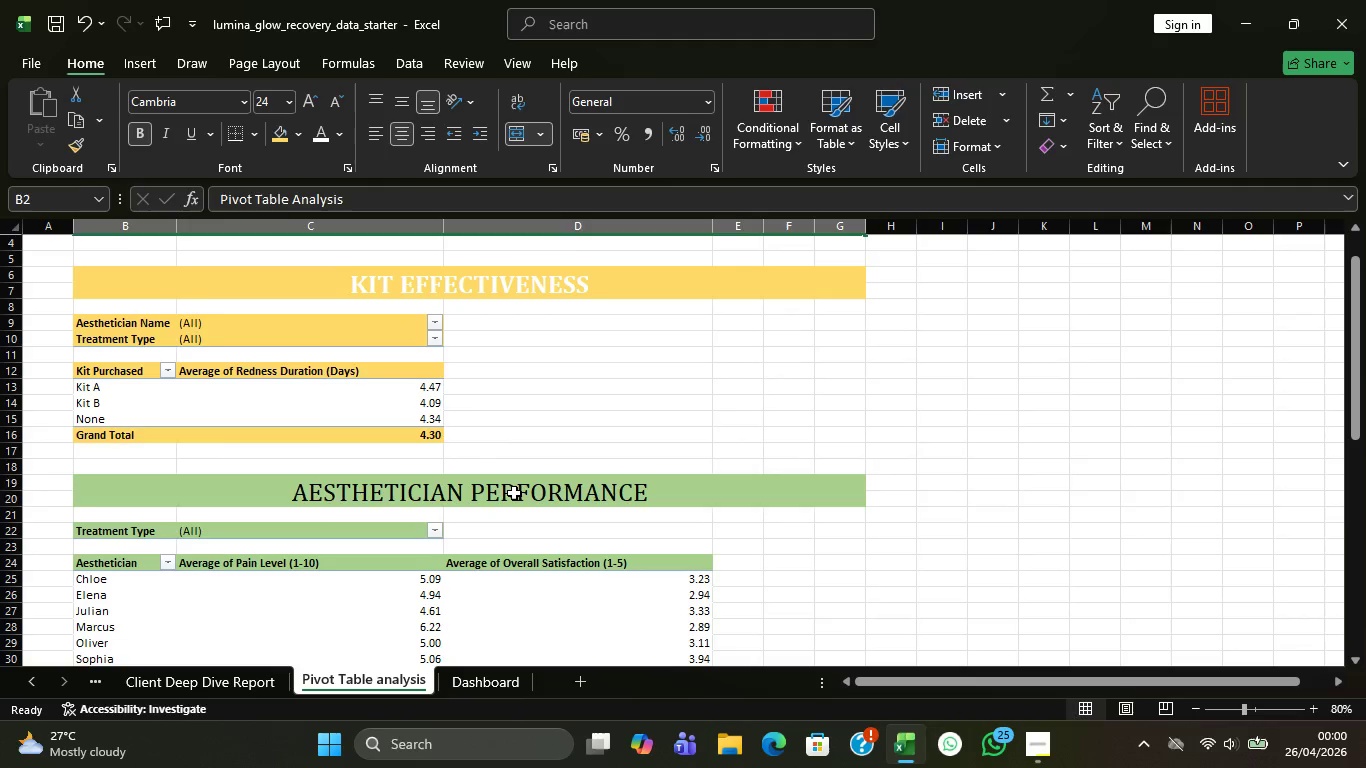 
left_click([514, 493])
 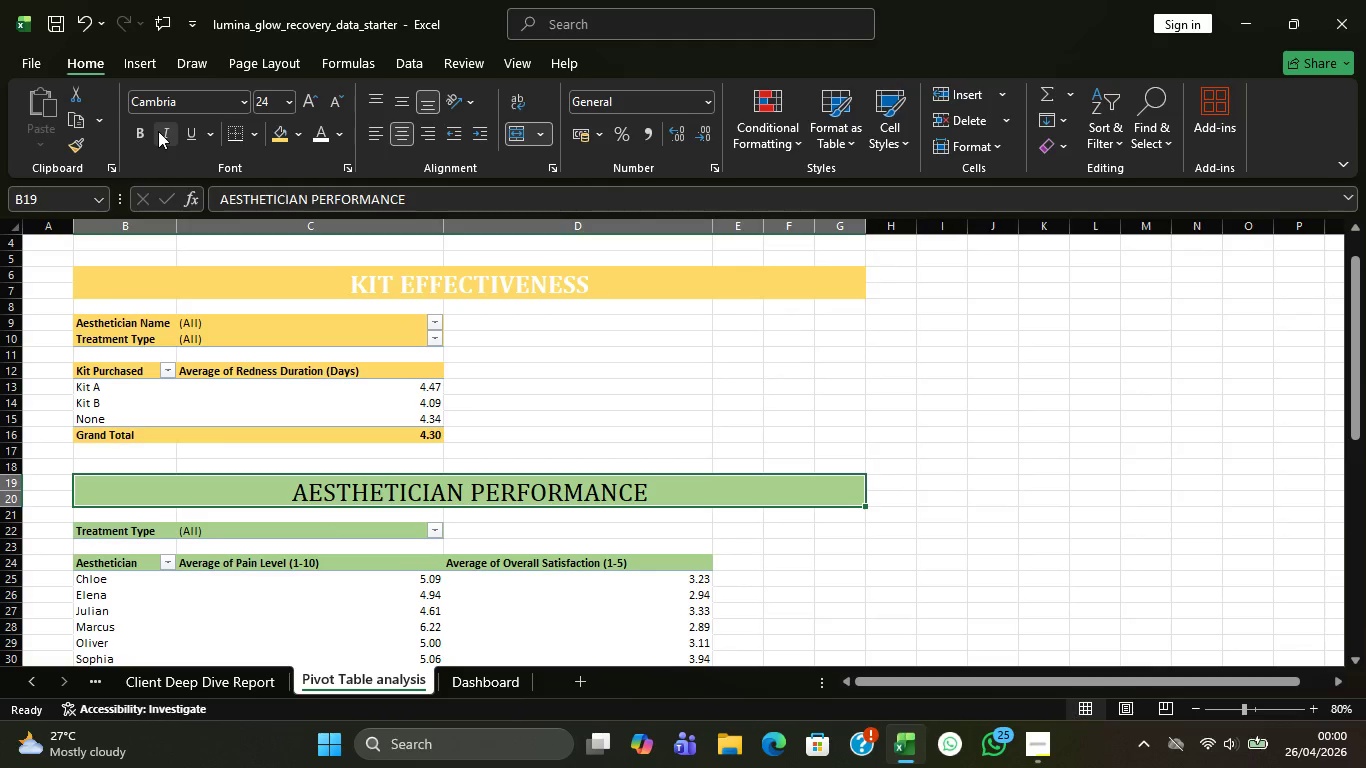 
left_click([145, 134])
 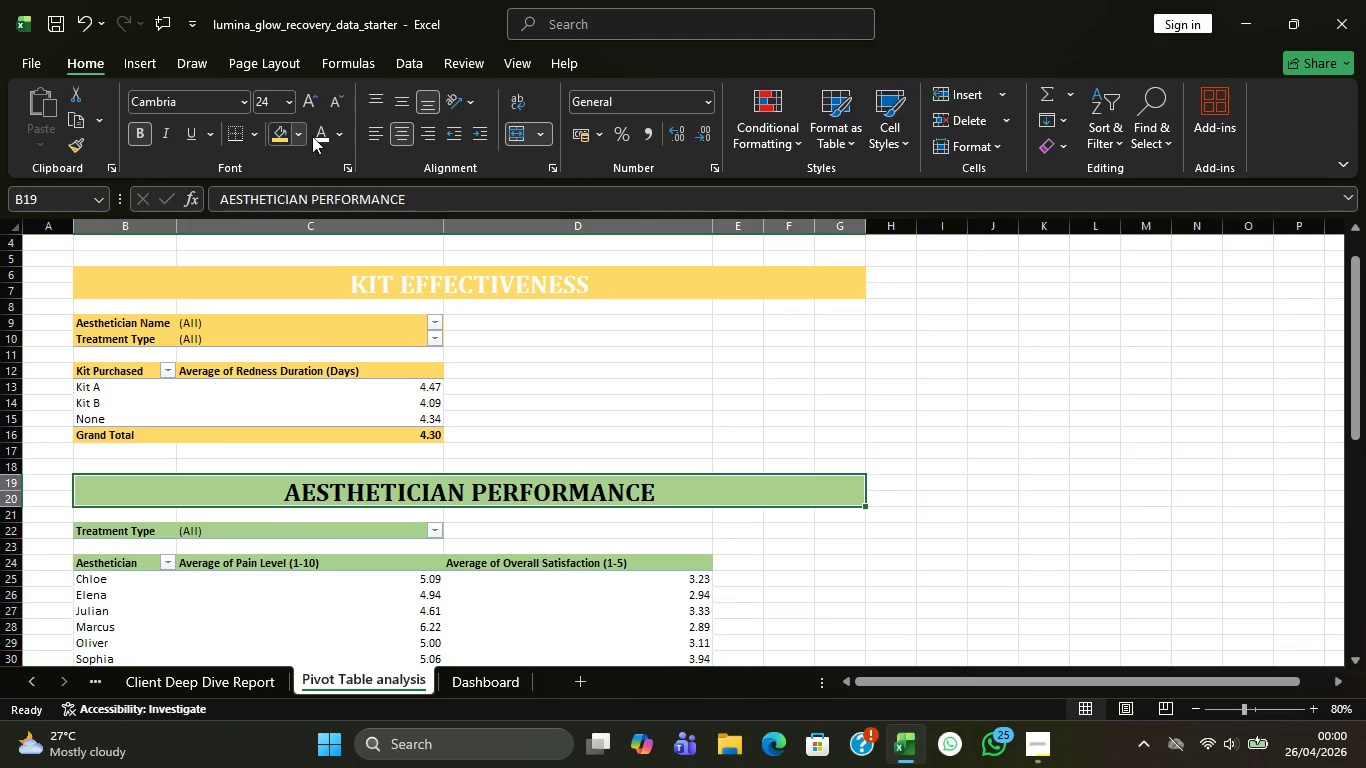 
left_click([316, 137])
 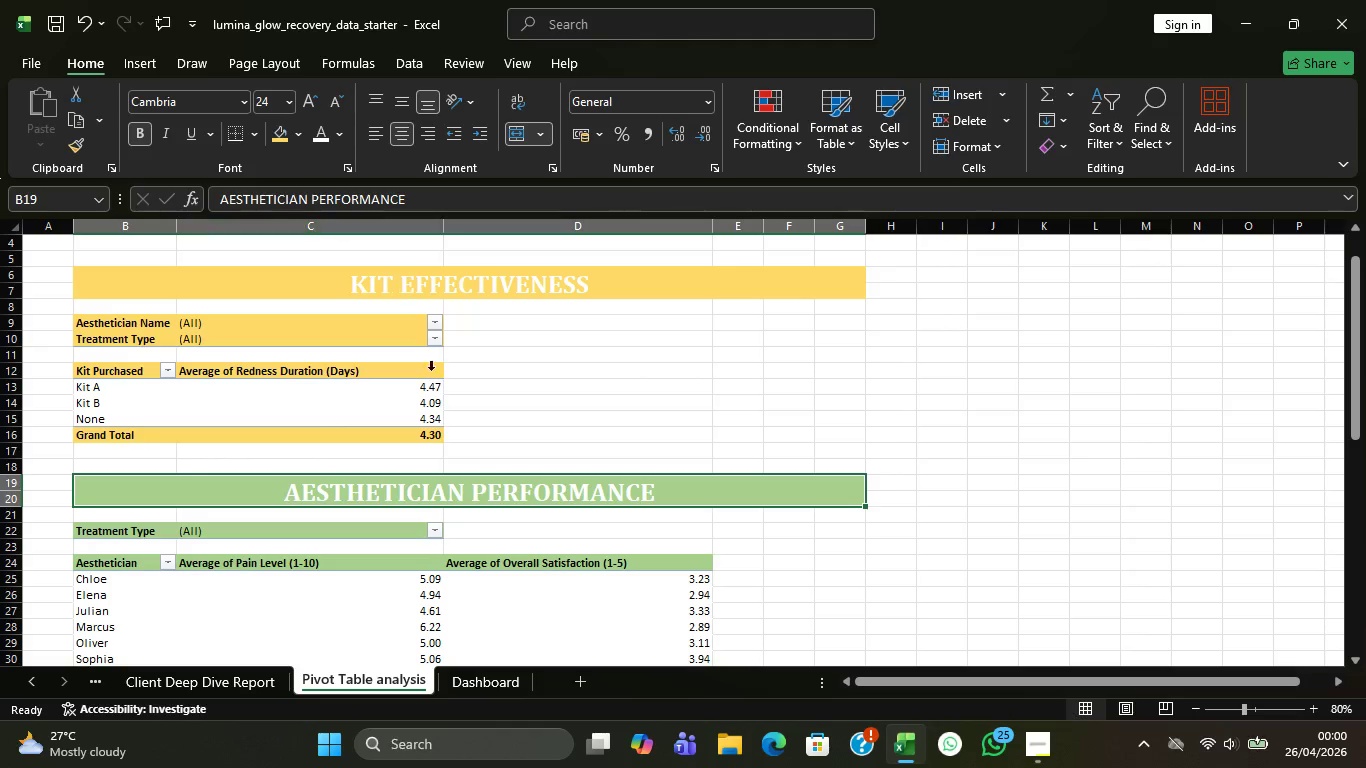 
scroll: coordinate [475, 449], scroll_direction: up, amount: 1.0
 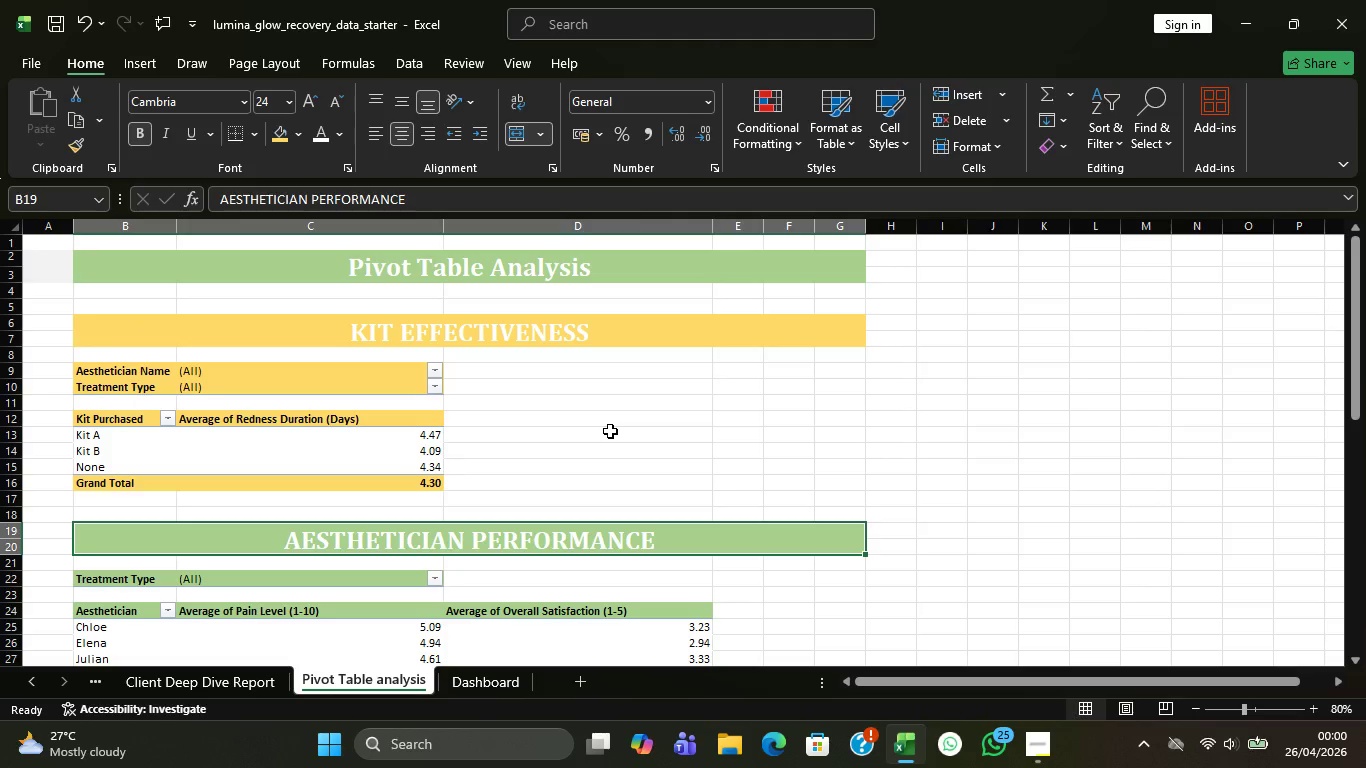 
scroll: coordinate [609, 432], scroll_direction: none, amount: 0.0
 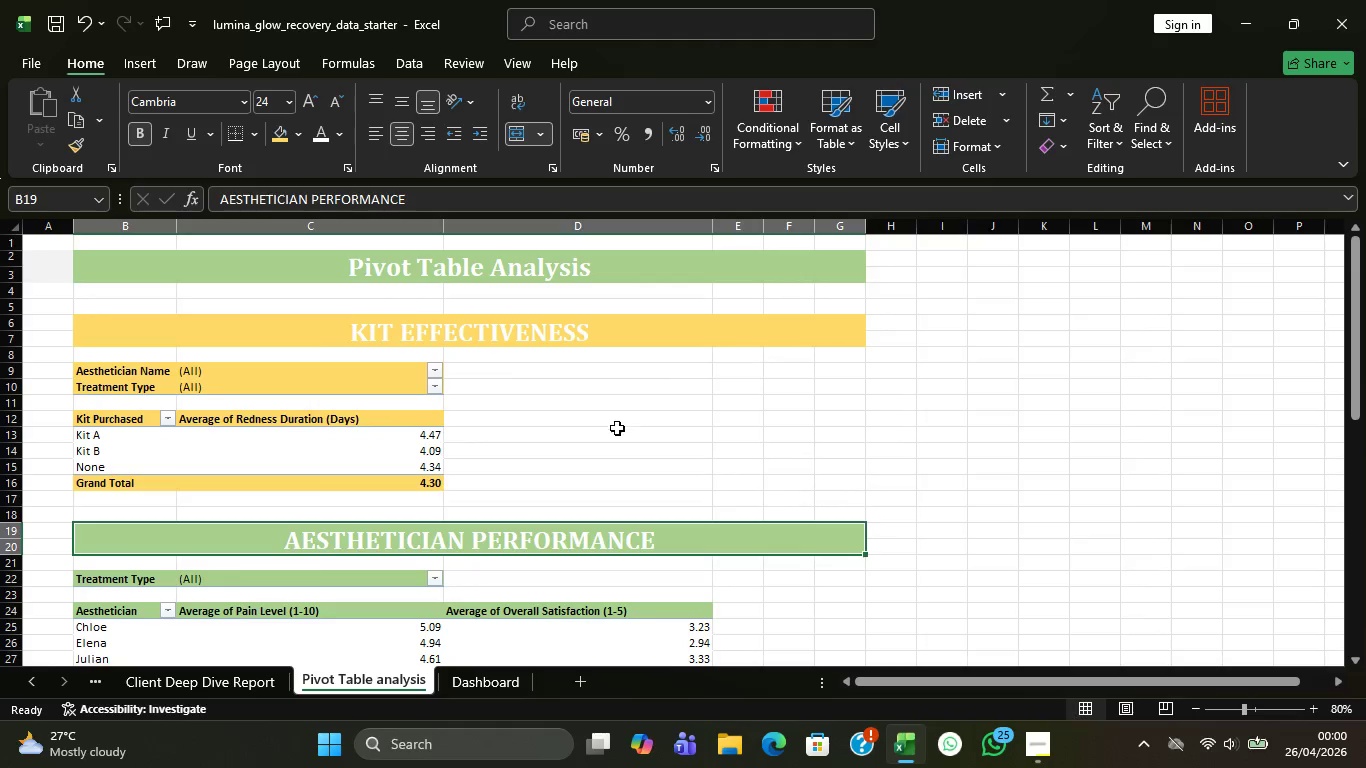 
scroll: coordinate [617, 456], scroll_direction: down, amount: 5.0
 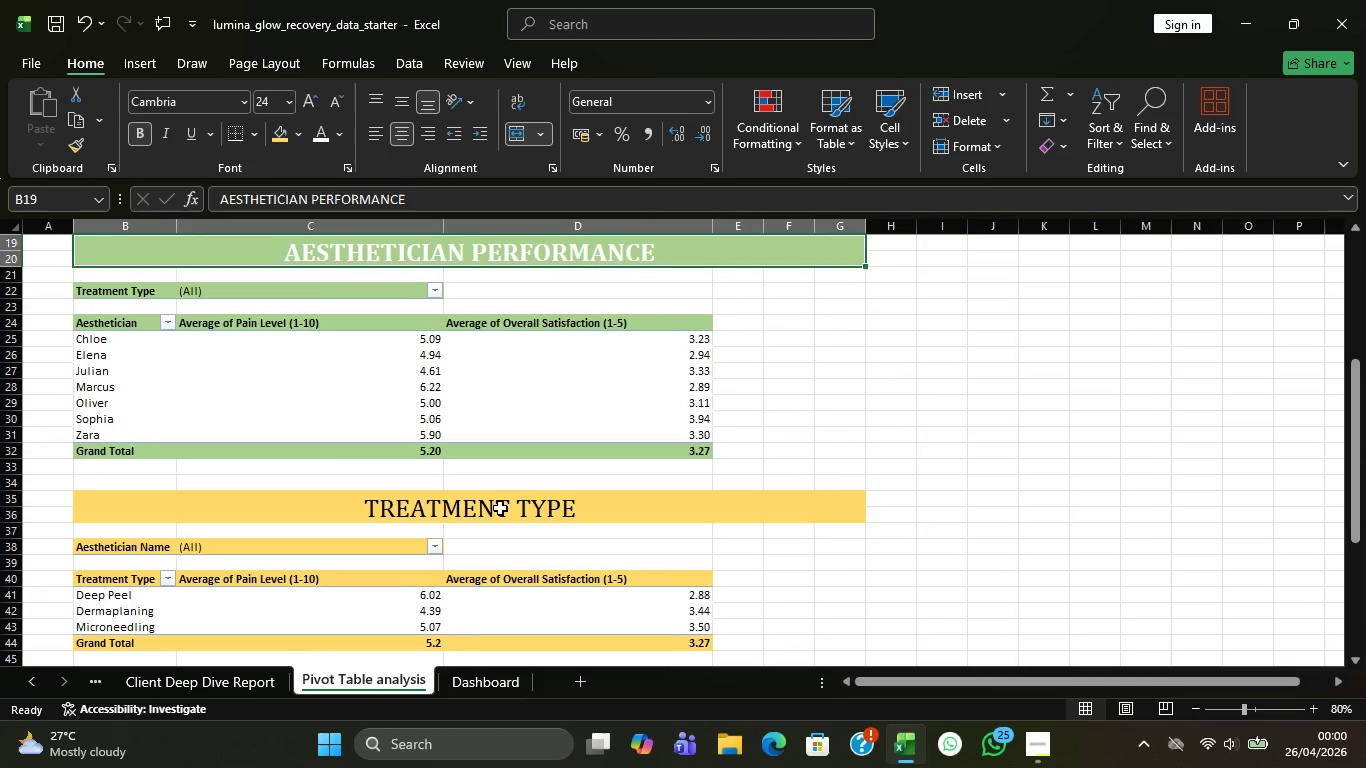 
left_click([500, 508])
 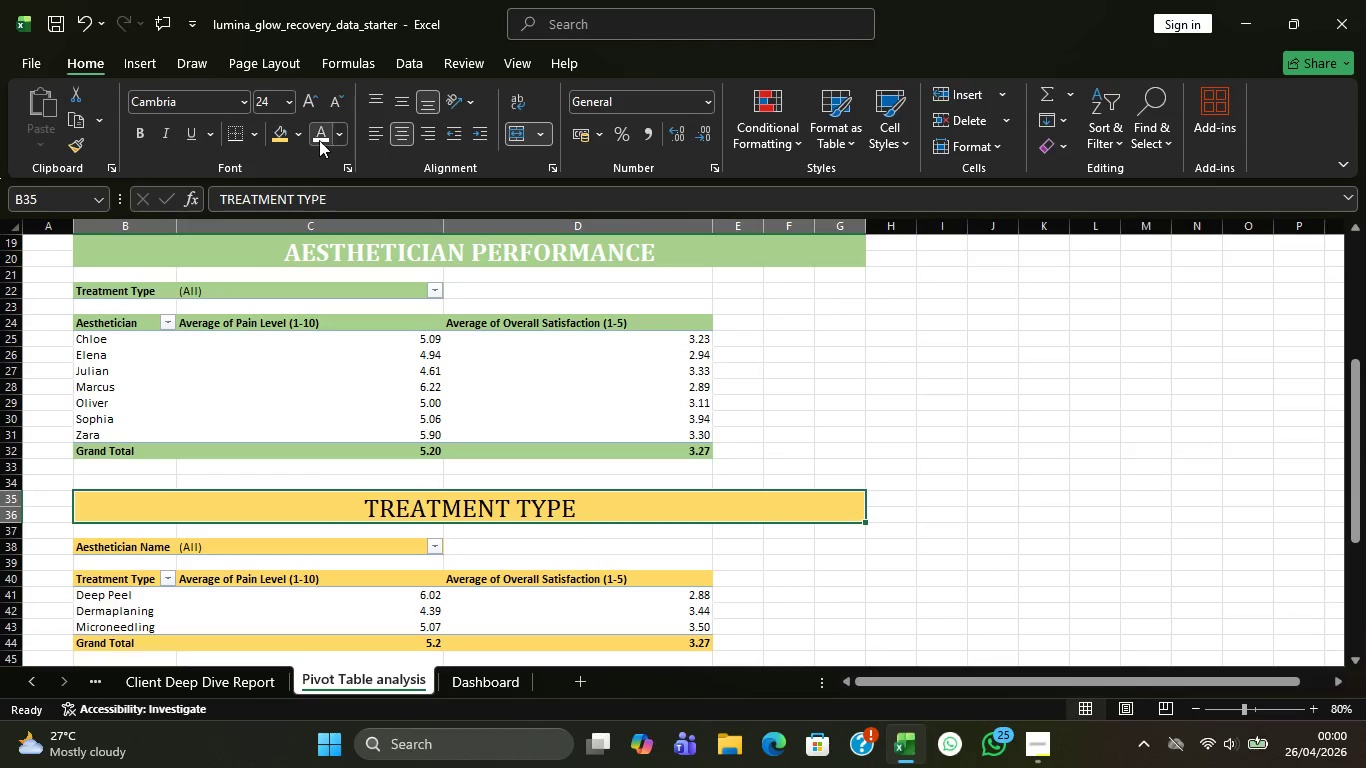 
left_click([319, 131])
 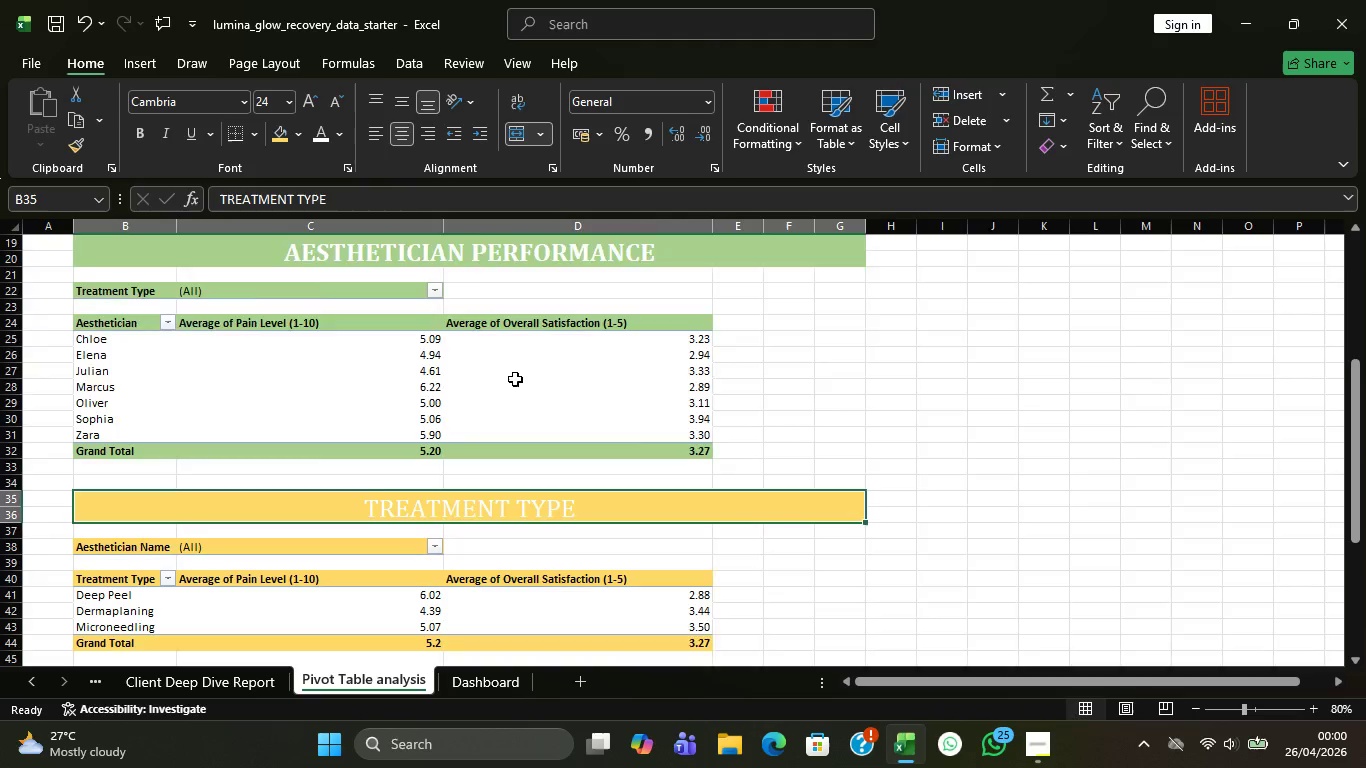 
scroll: coordinate [540, 540], scroll_direction: down, amount: 2.0
 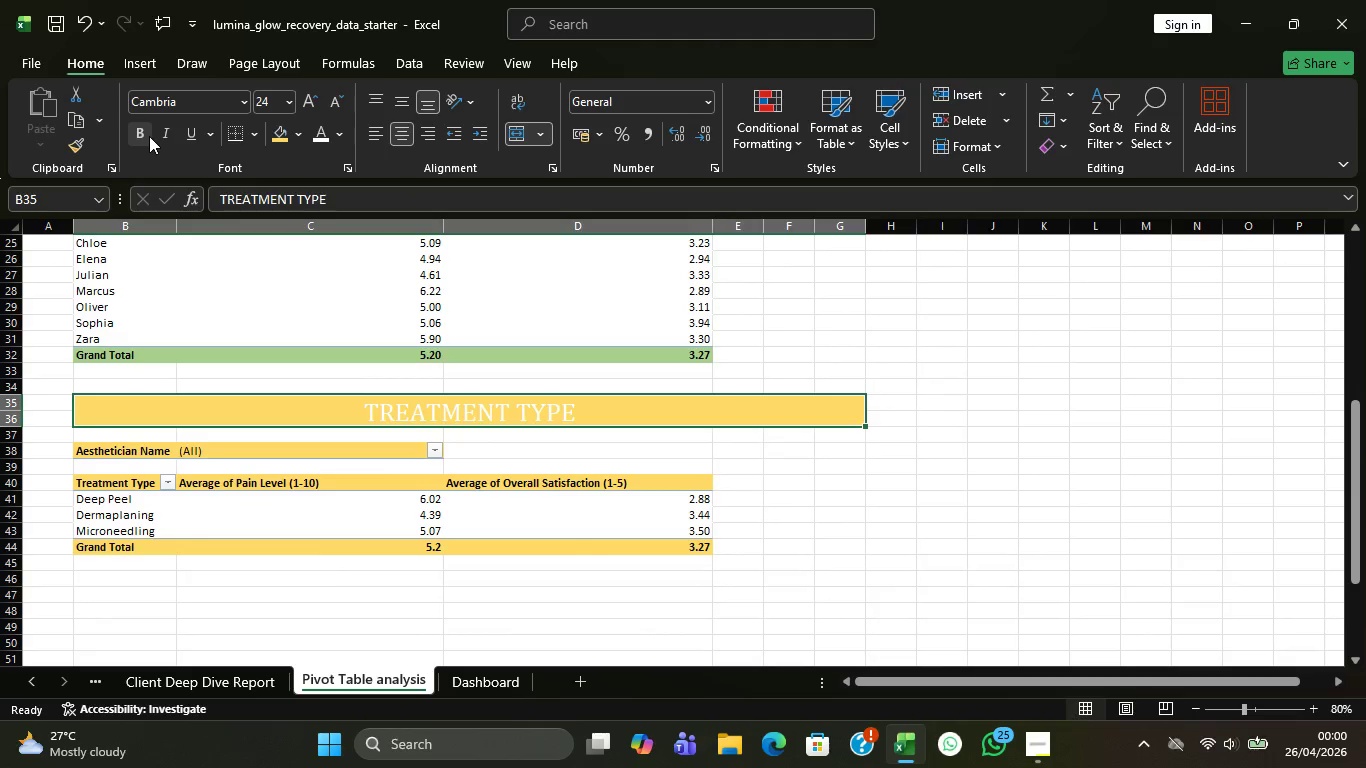 
left_click([146, 136])
 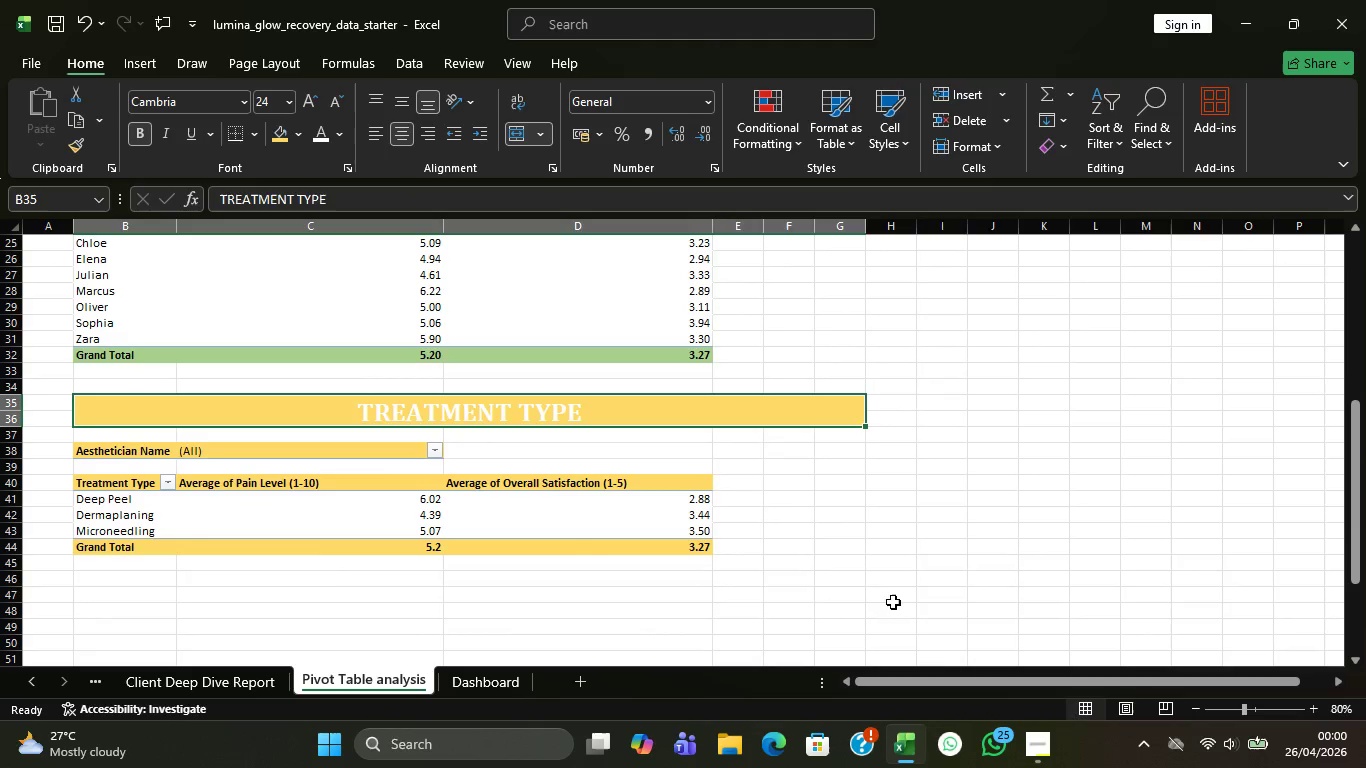 
scroll: coordinate [921, 514], scroll_direction: up, amount: 11.0
 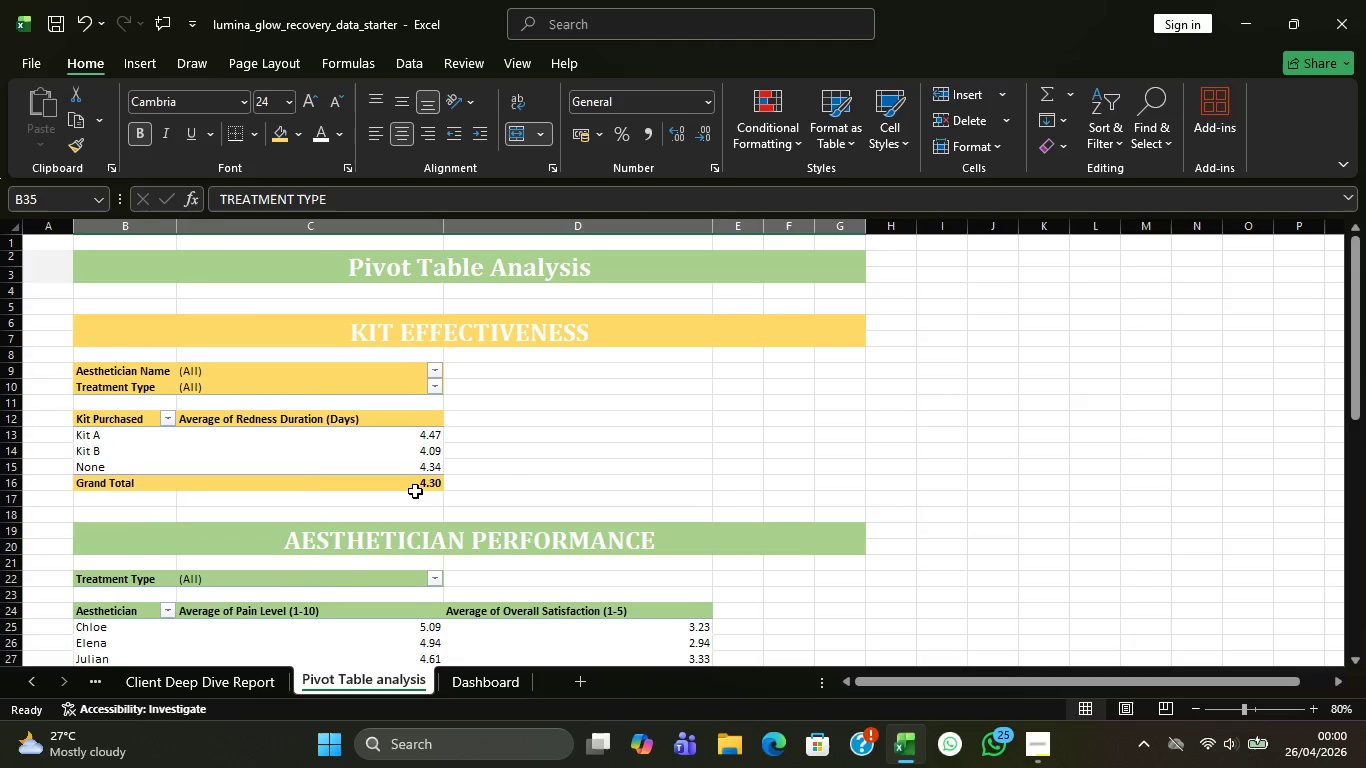 
scroll: coordinate [547, 501], scroll_direction: none, amount: 0.0
 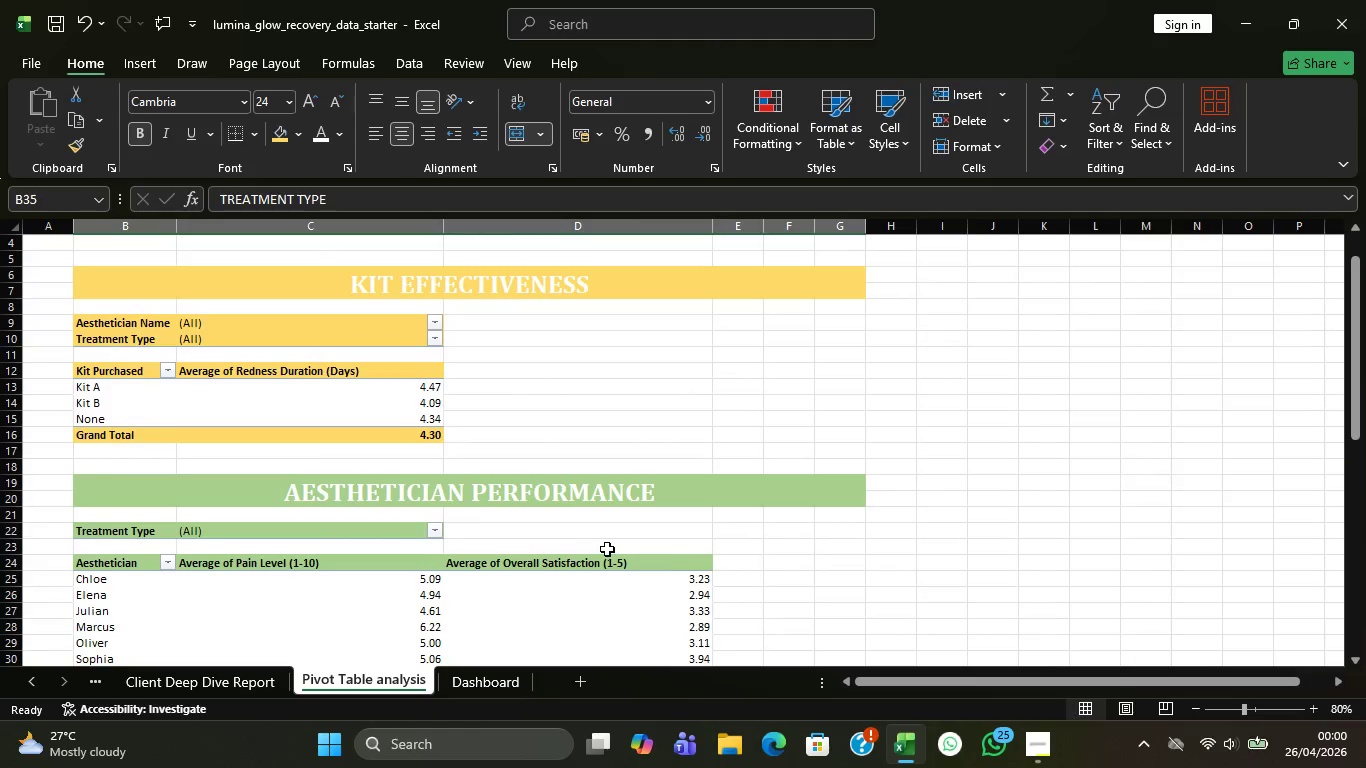 
scroll: coordinate [607, 549], scroll_direction: down, amount: 1.0
 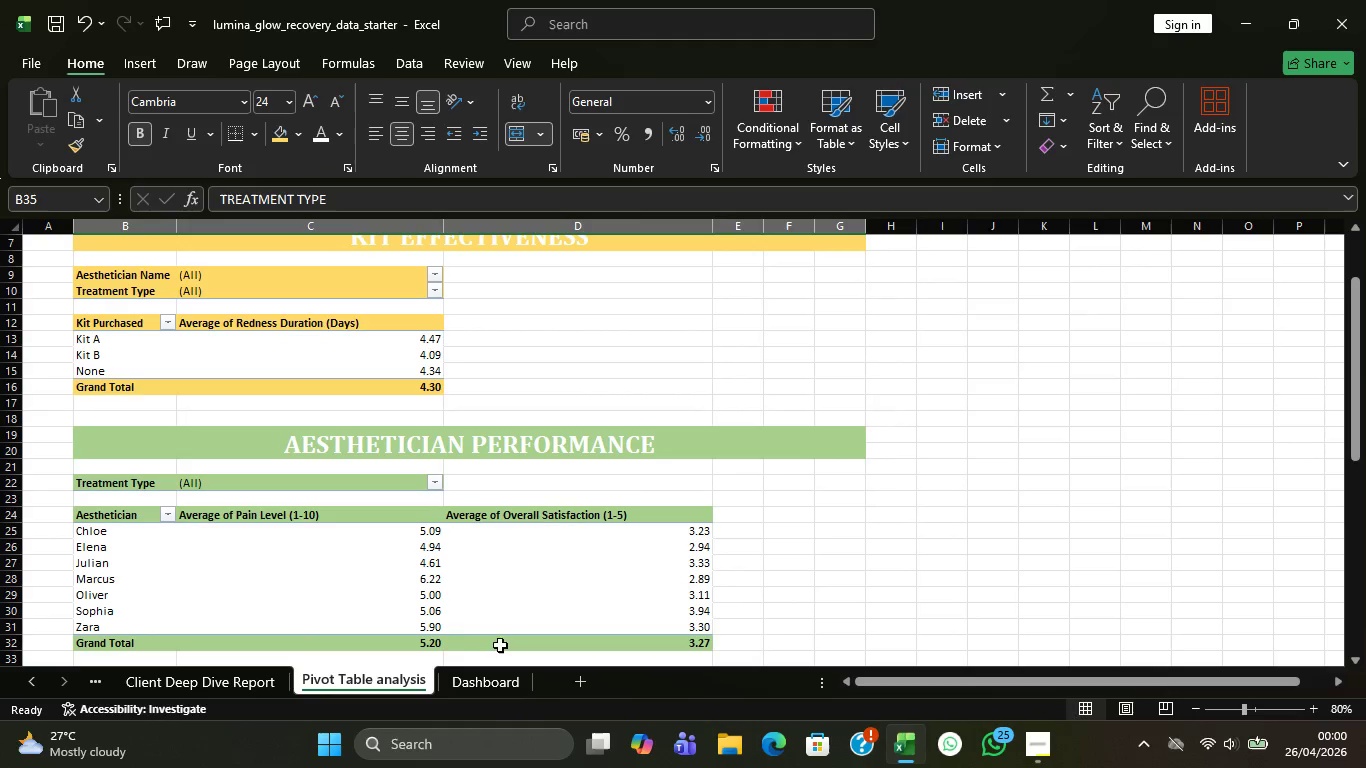 
left_click([473, 692])
 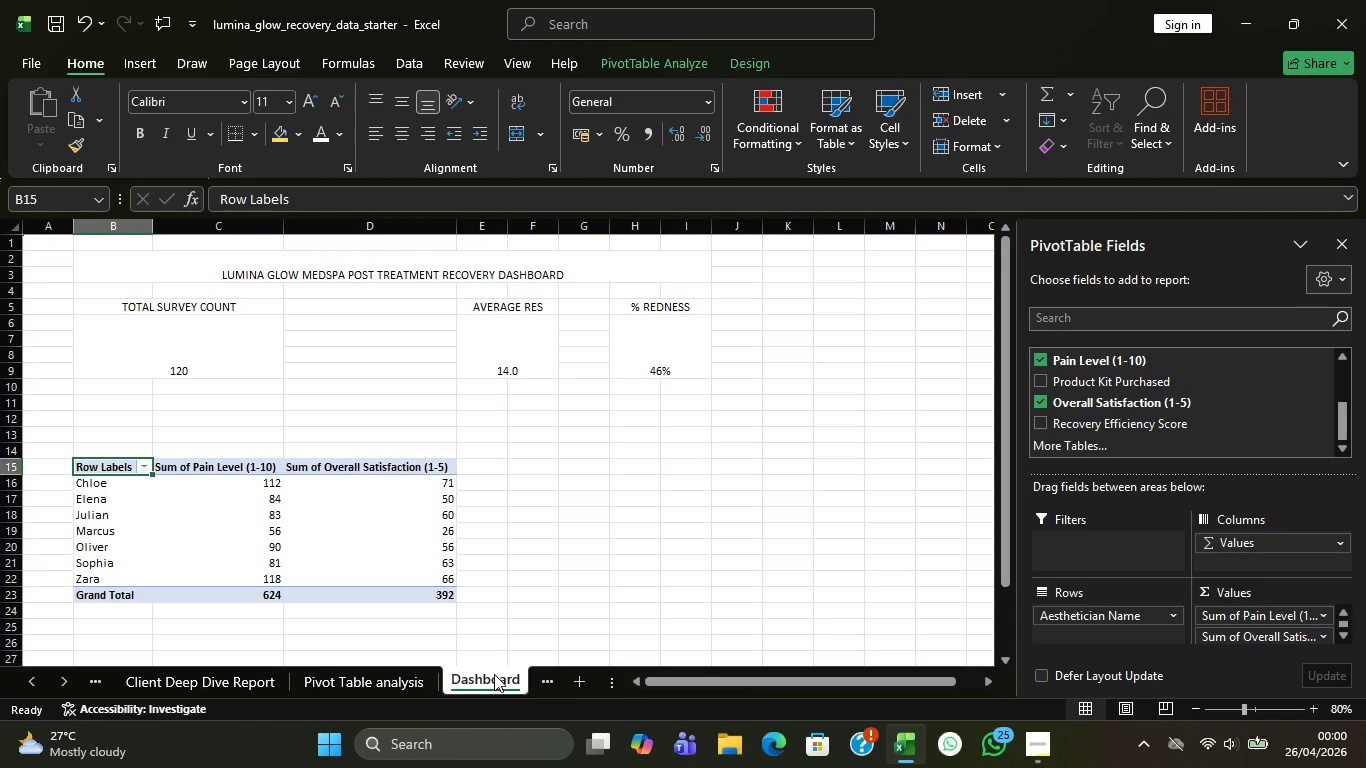 
wait(8.53)
 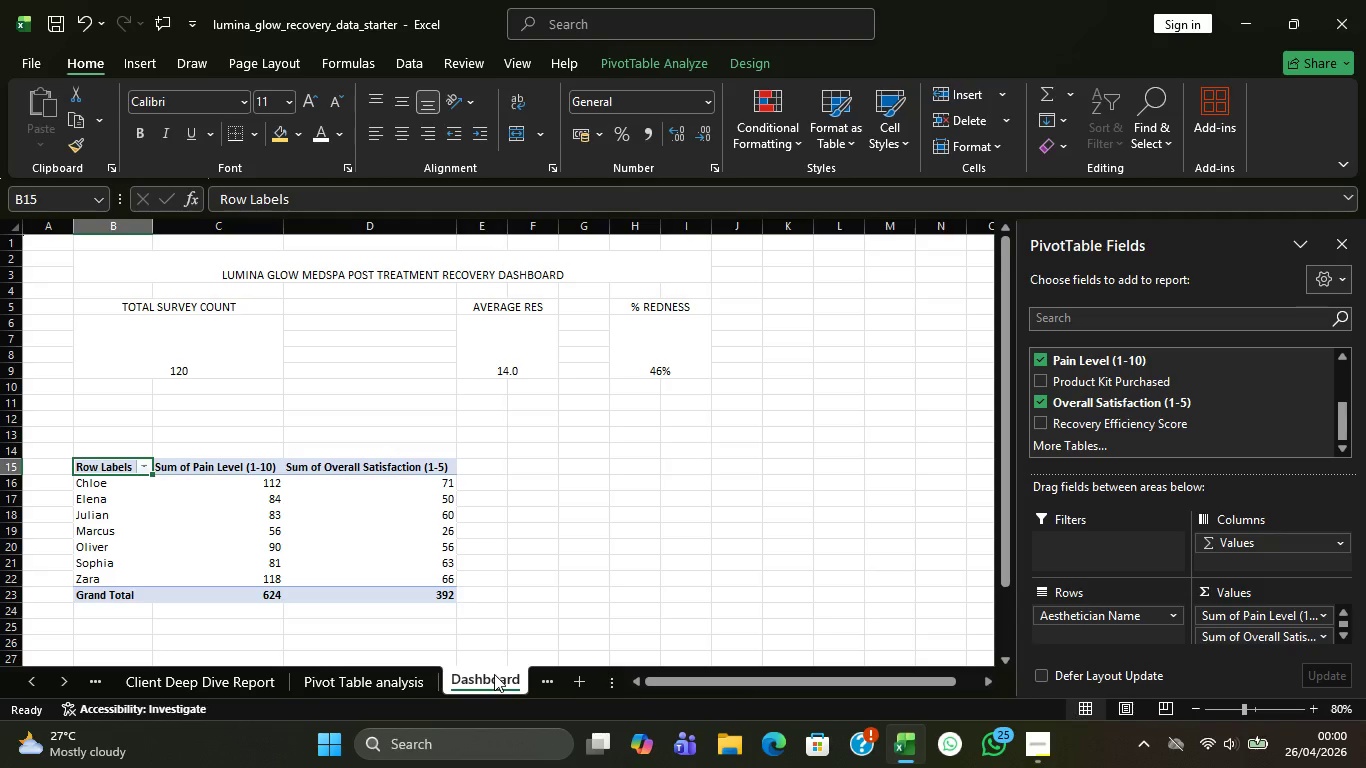 
mouse_move([471, 748])
 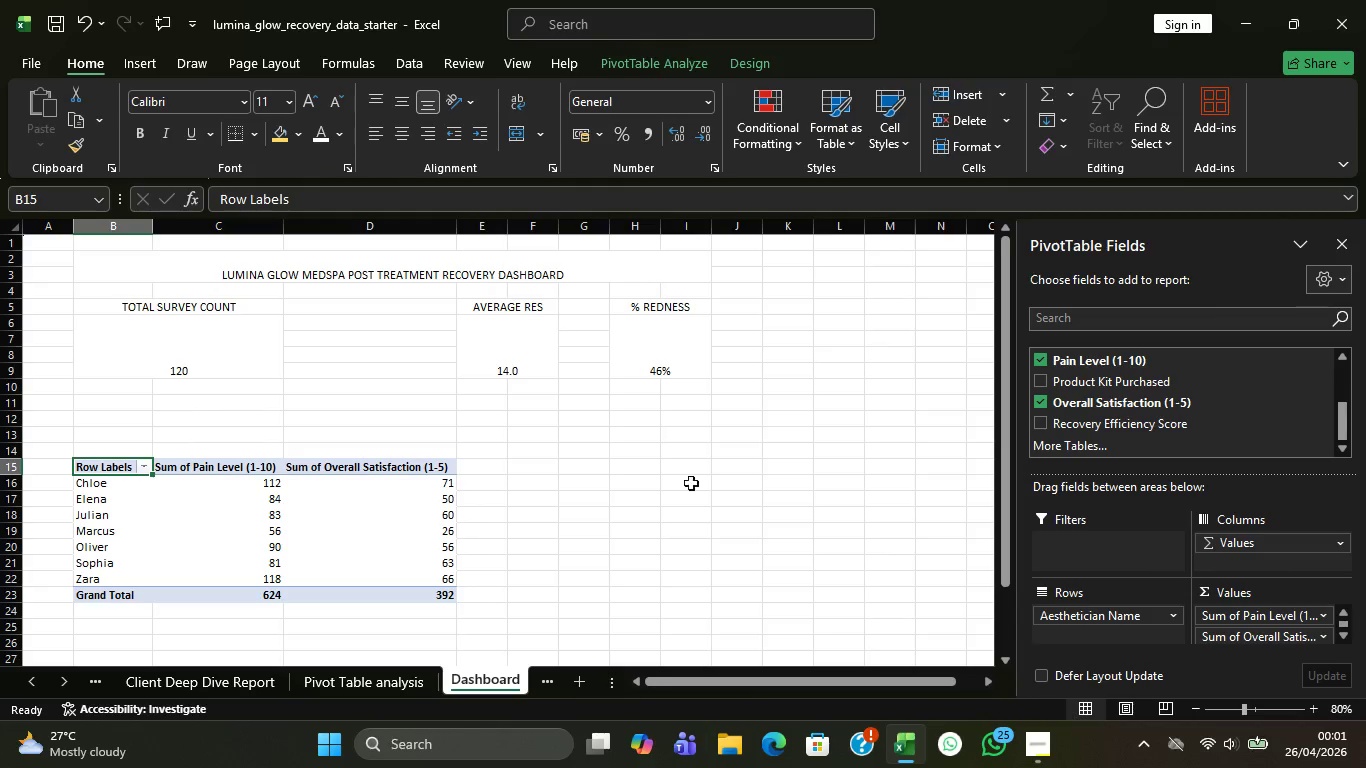 
wait(14.22)
 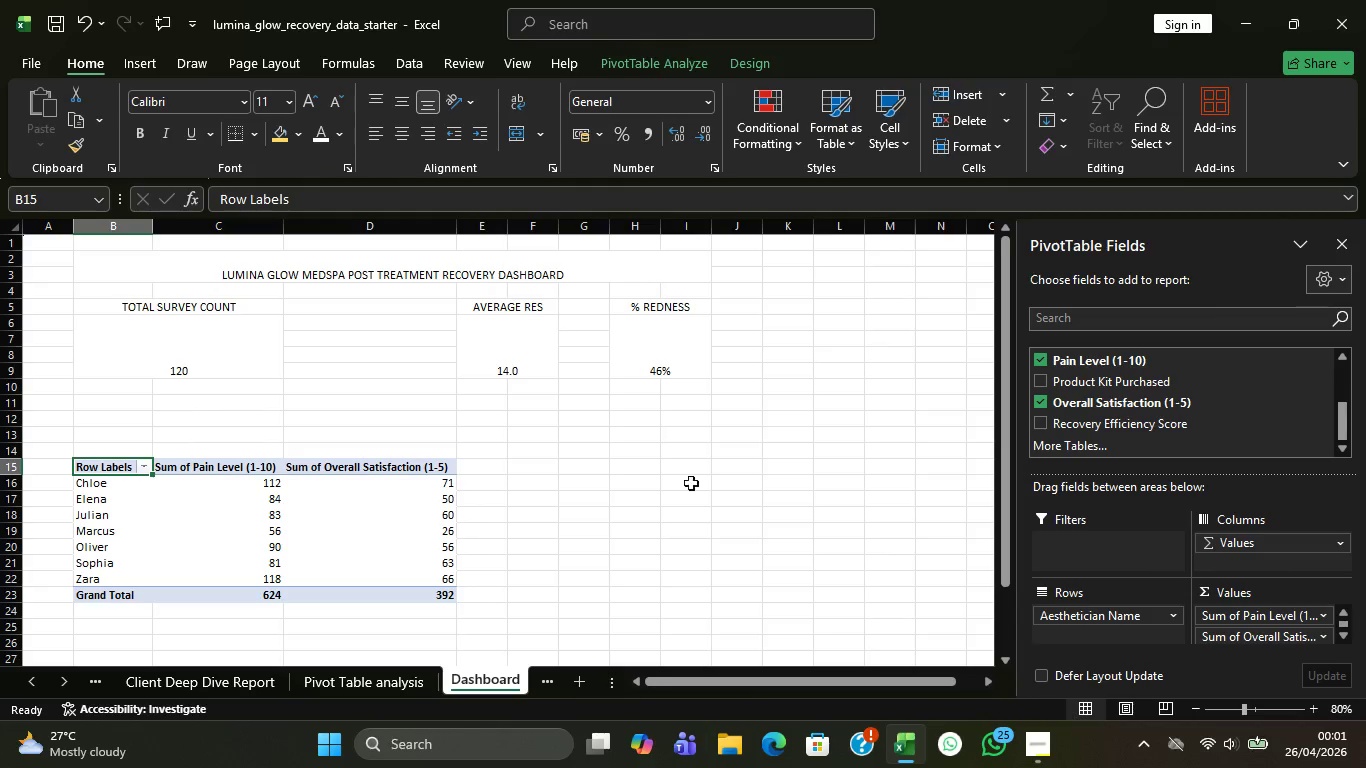 
left_click_drag(start_coordinate=[459, 226], to_coordinate=[434, 243])
 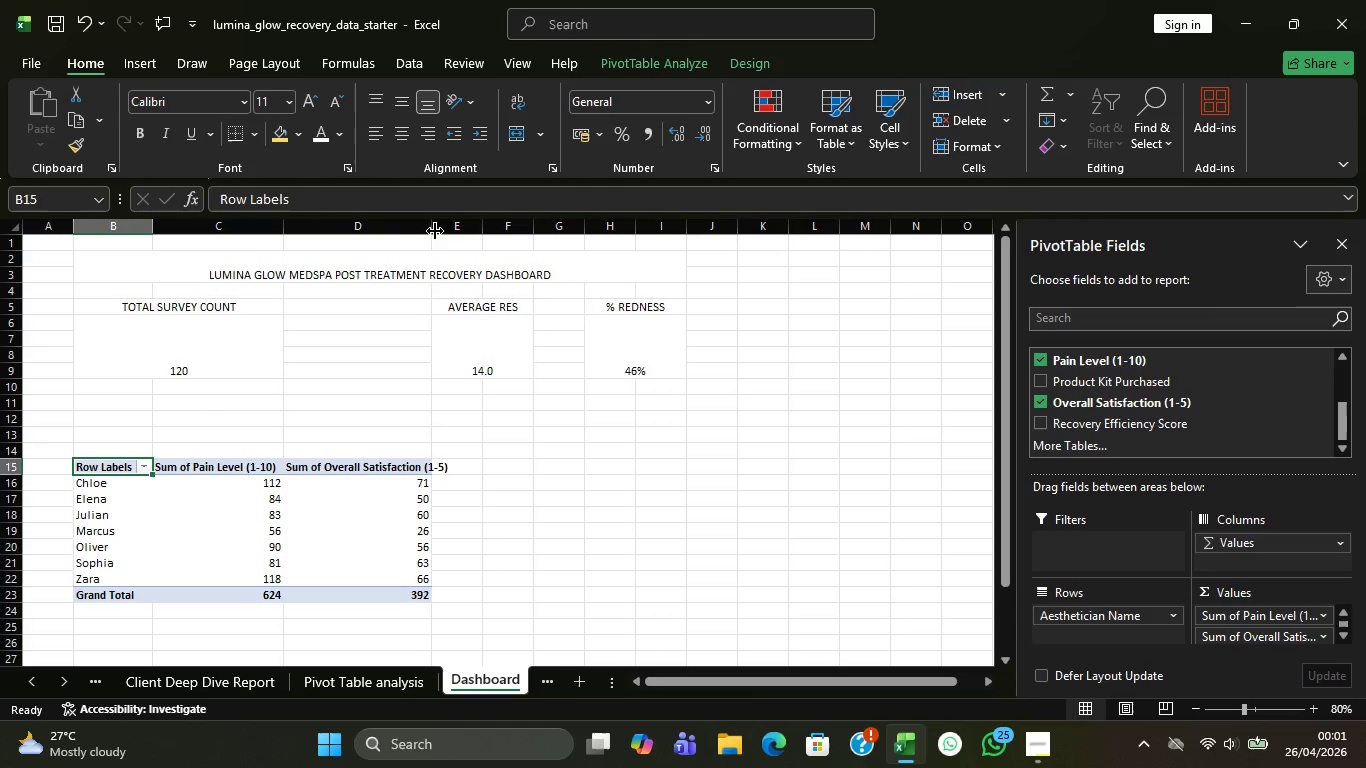 
left_click_drag(start_coordinate=[435, 229], to_coordinate=[454, 231])
 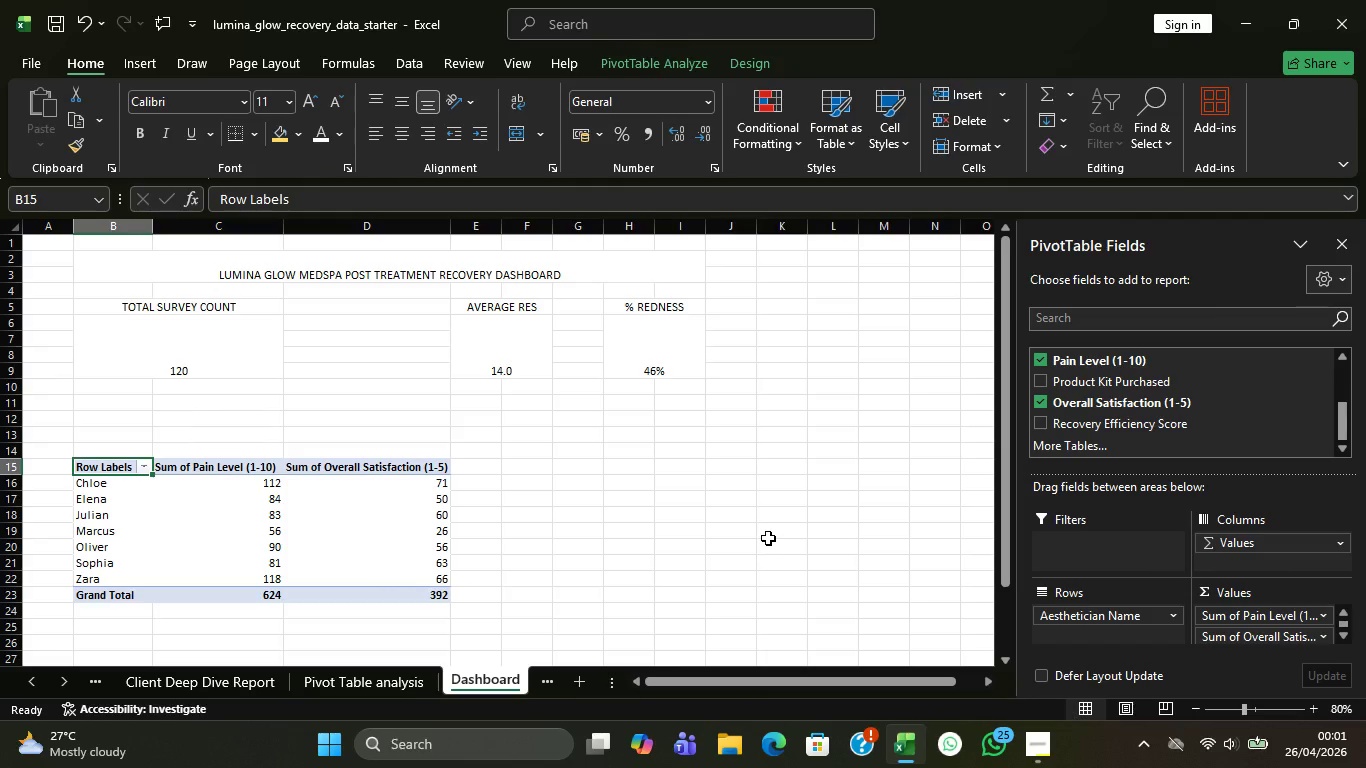 
wait(15.94)
 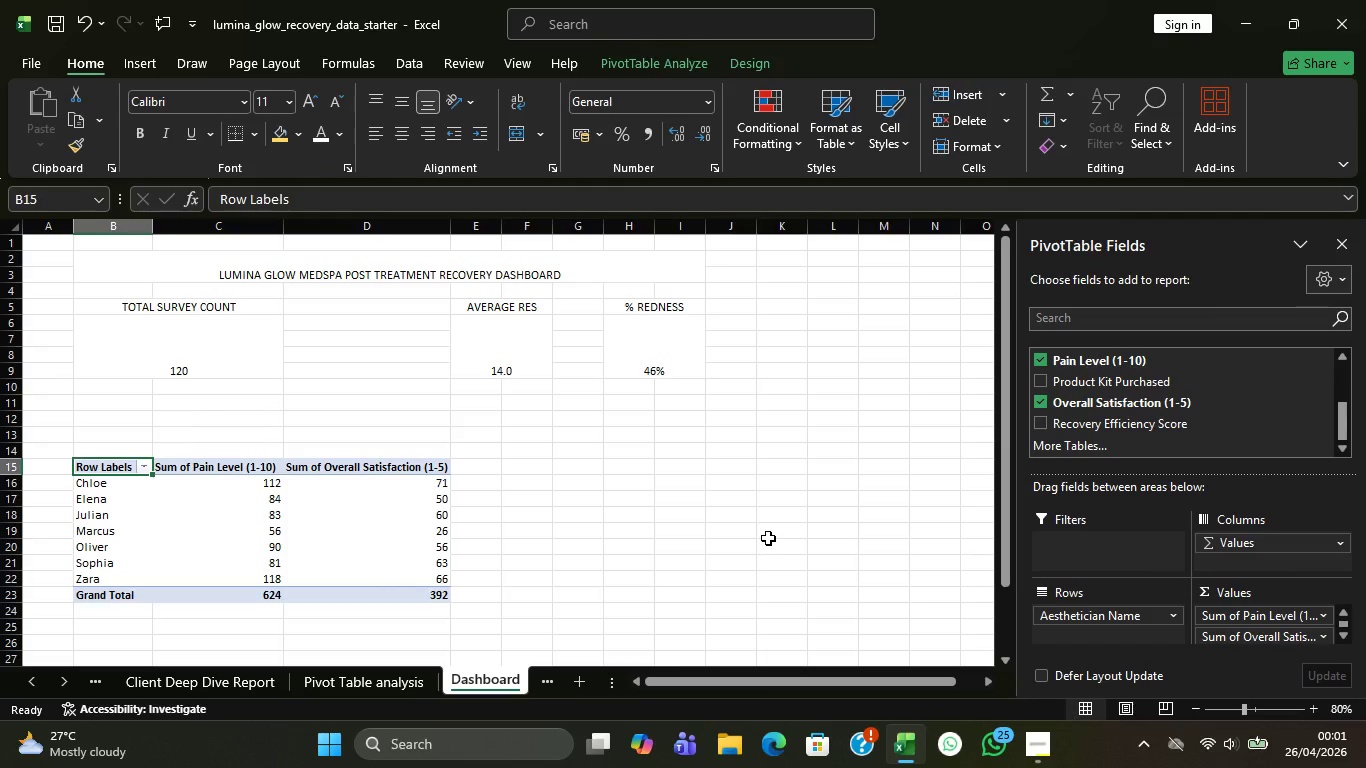 
left_click([1326, 614])
 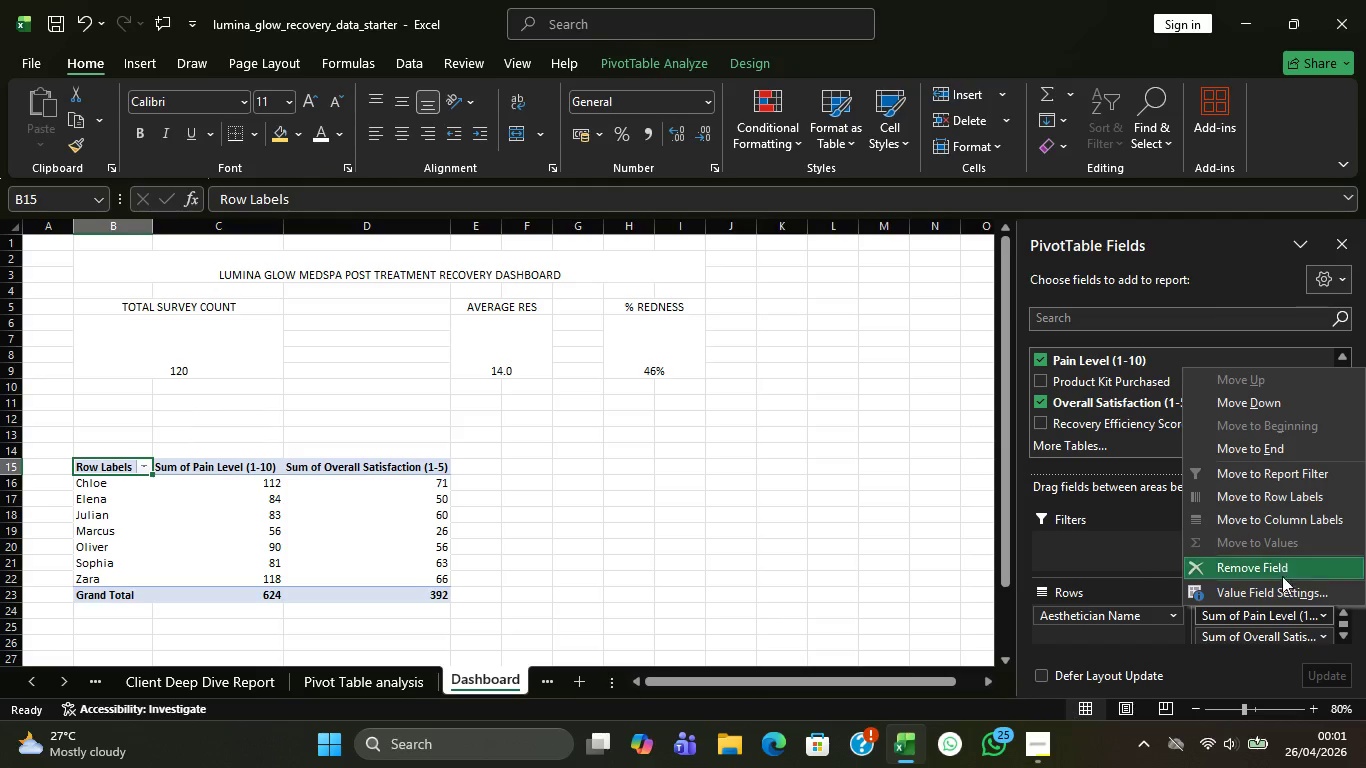 
left_click([1287, 592])
 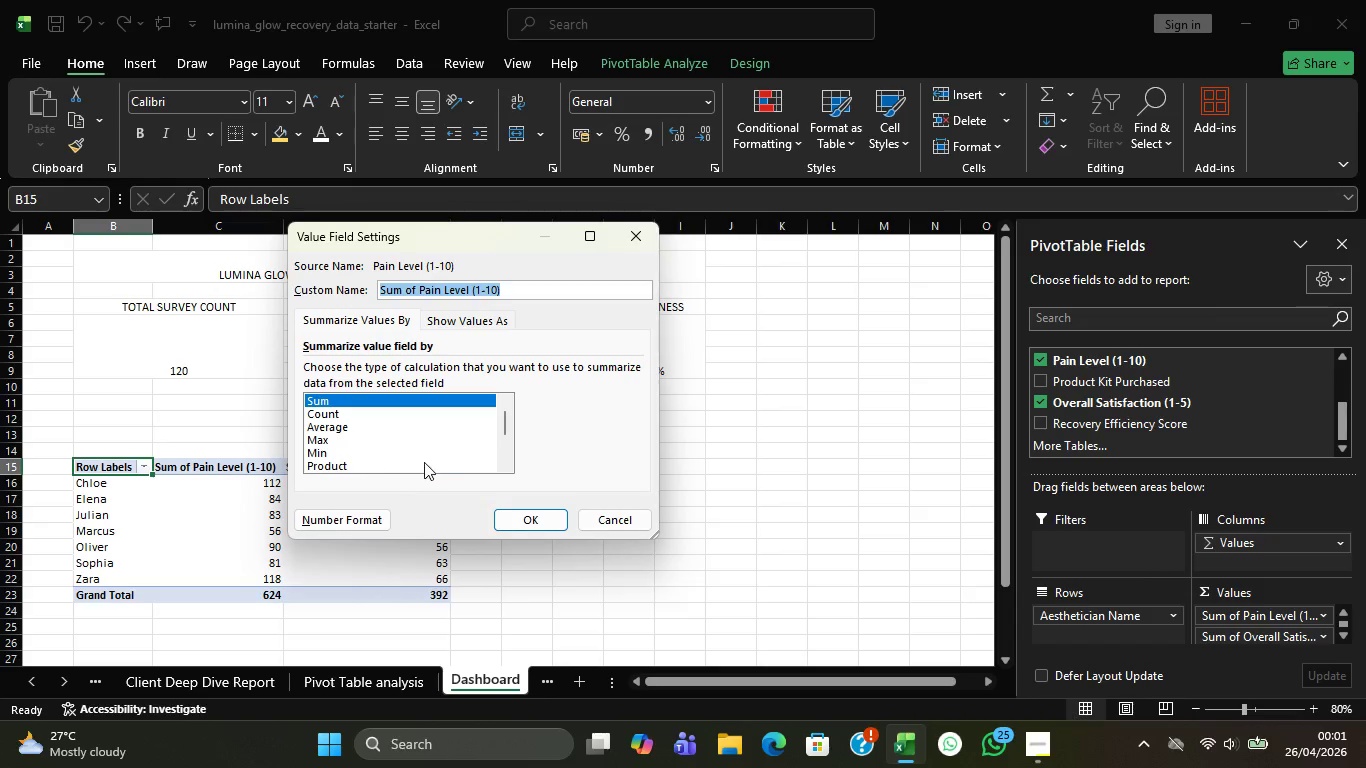 
left_click([394, 426])
 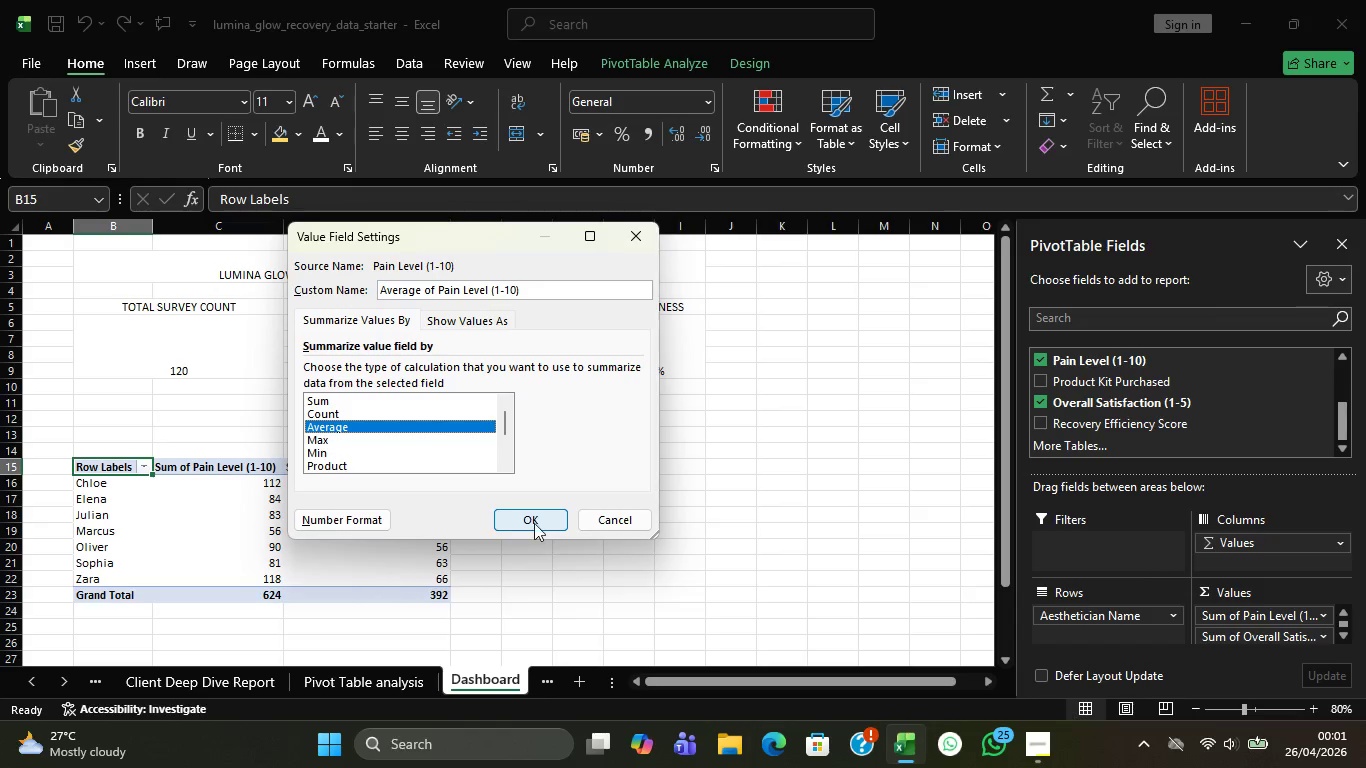 
left_click([534, 521])
 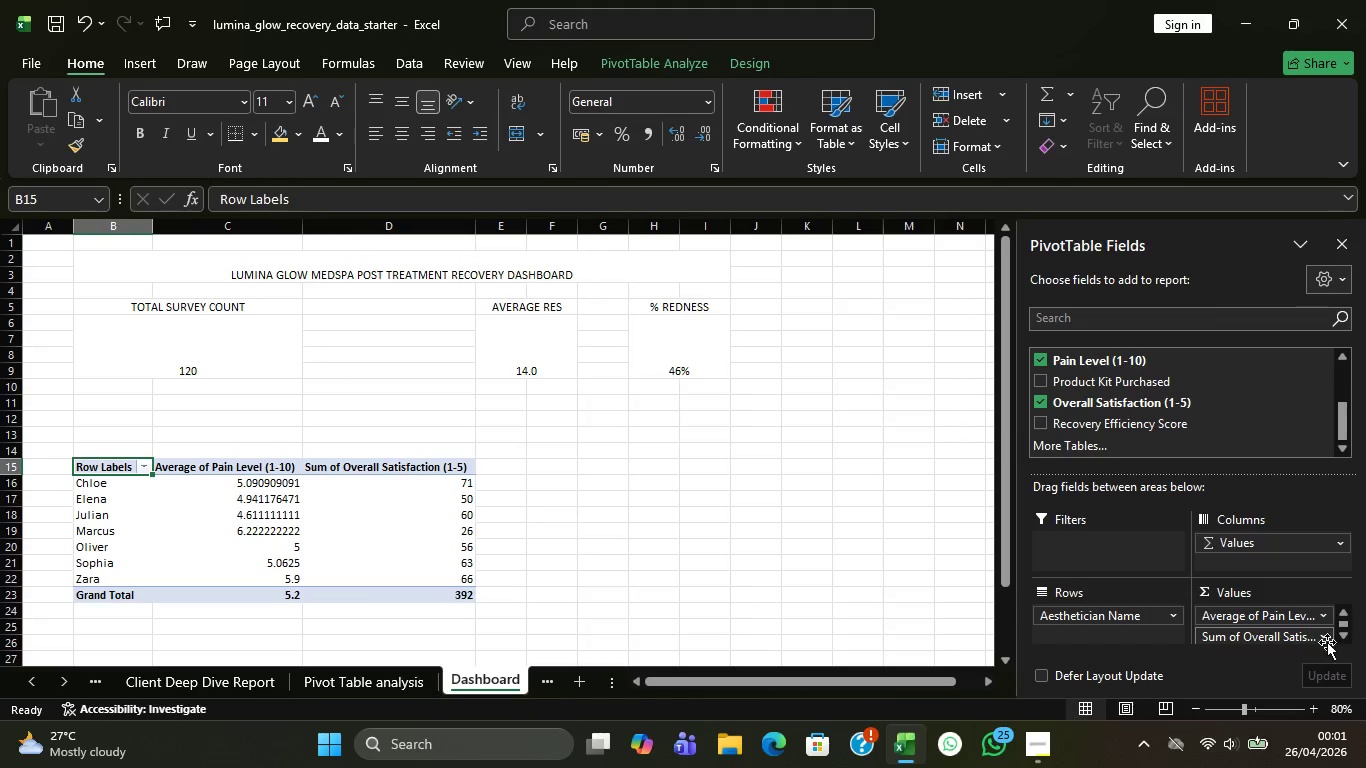 
left_click([1328, 628])
 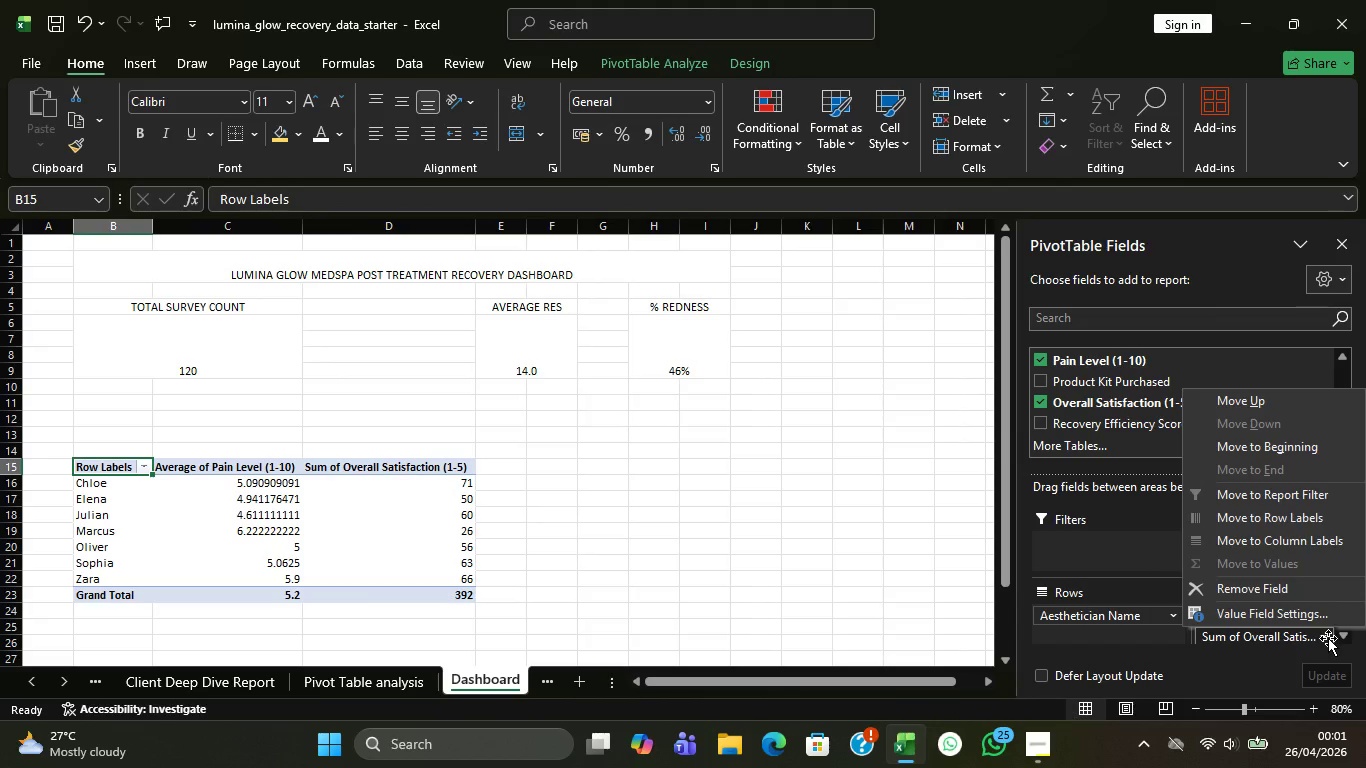 
left_click([1328, 638])
 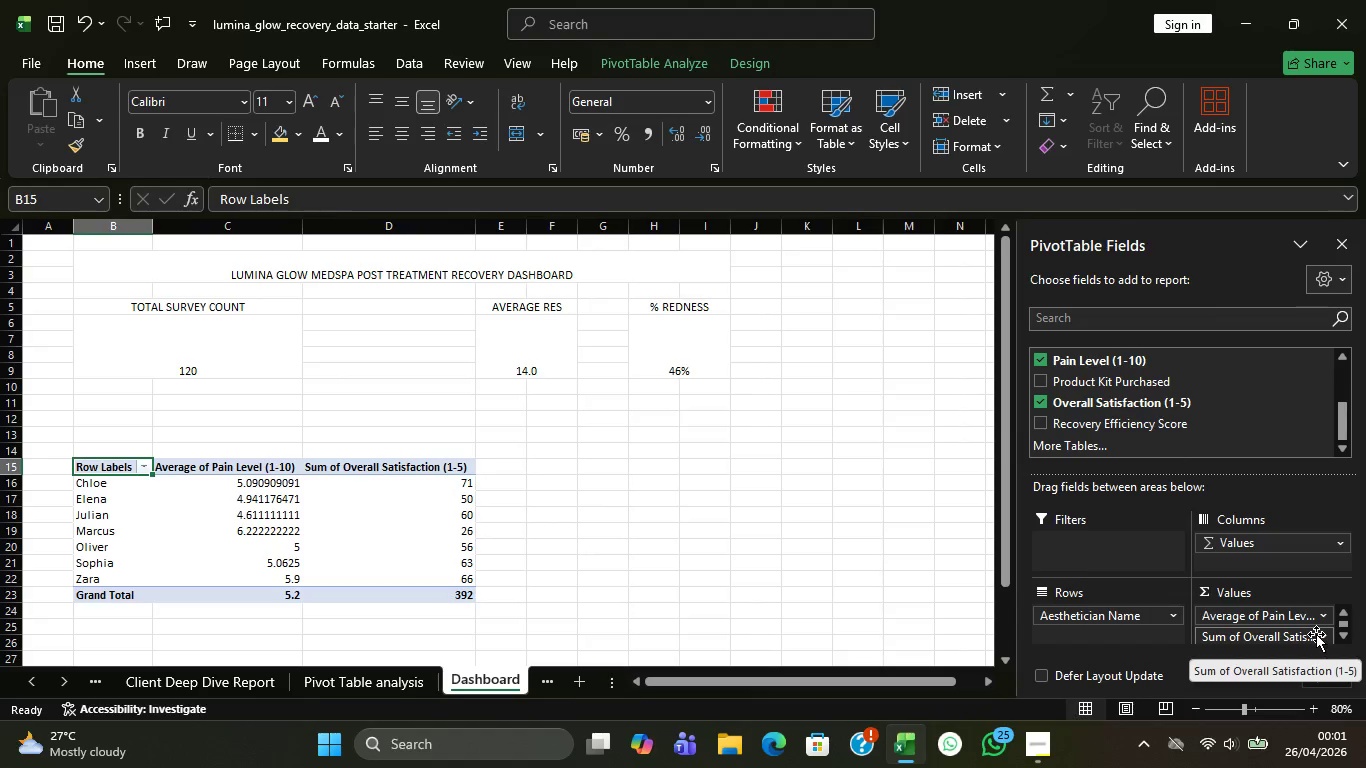 
left_click([1323, 635])
 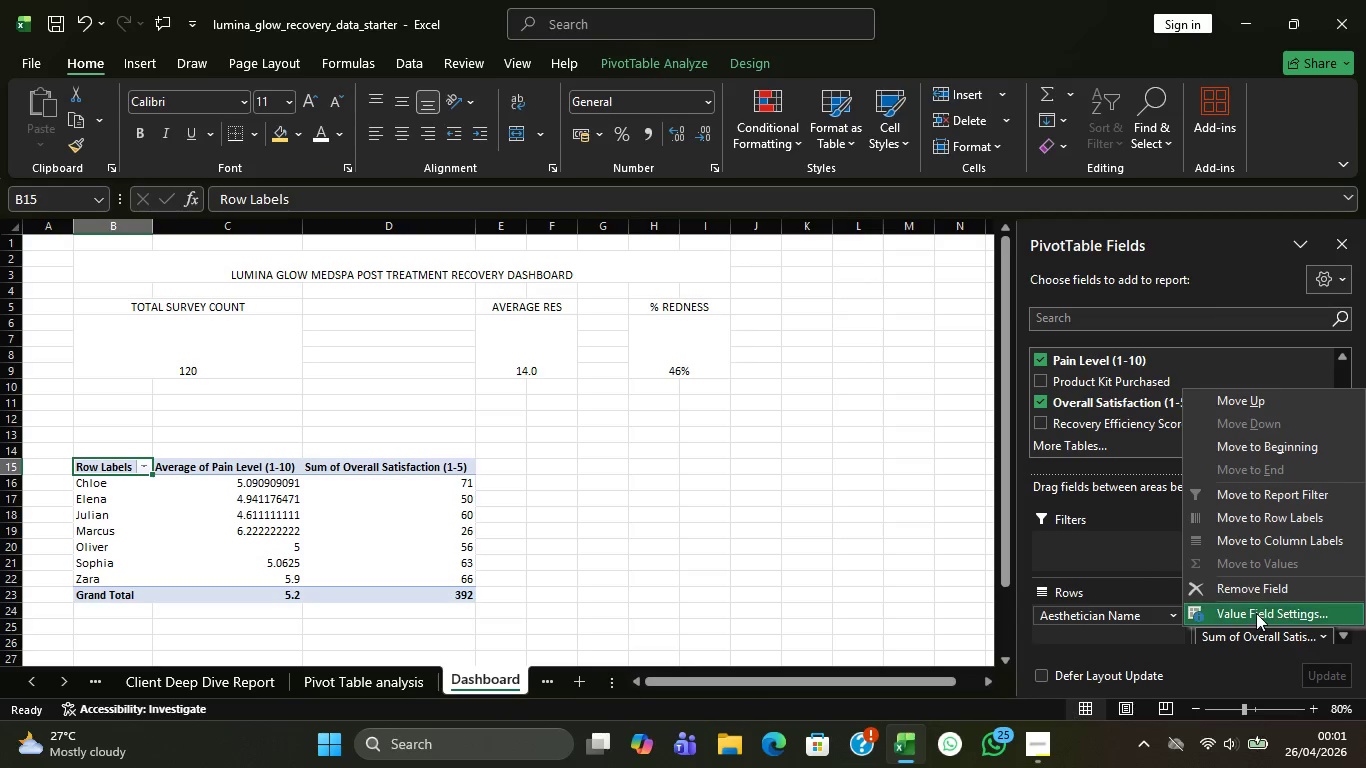 
left_click([1256, 615])
 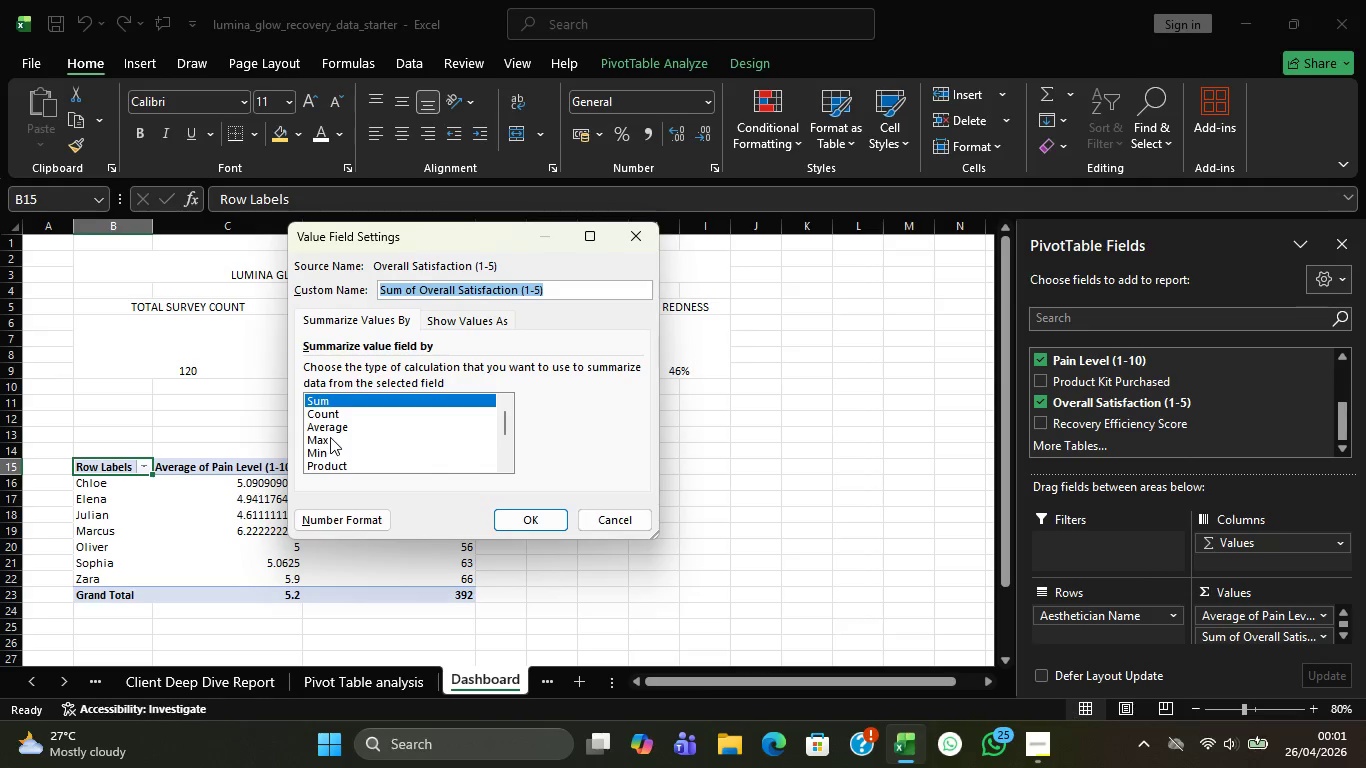 
left_click([330, 429])
 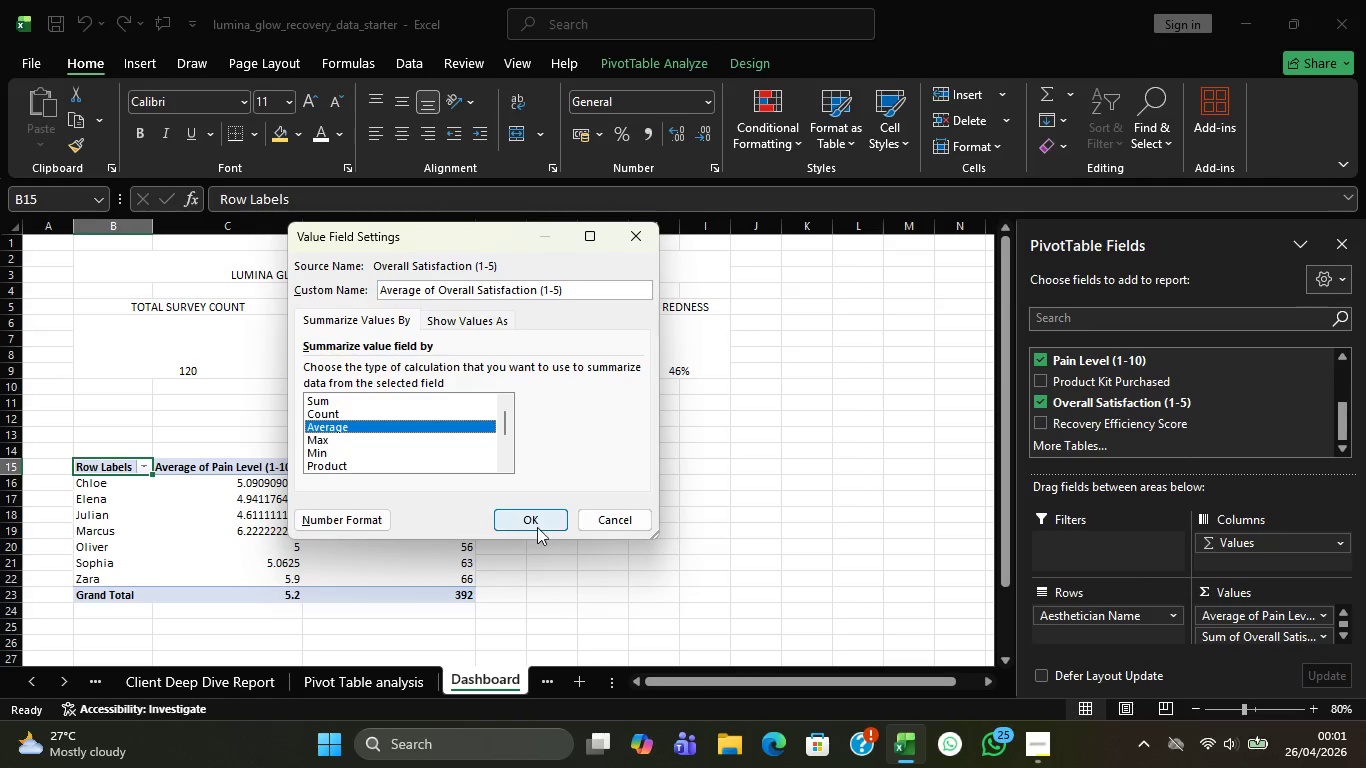 
left_click([535, 524])
 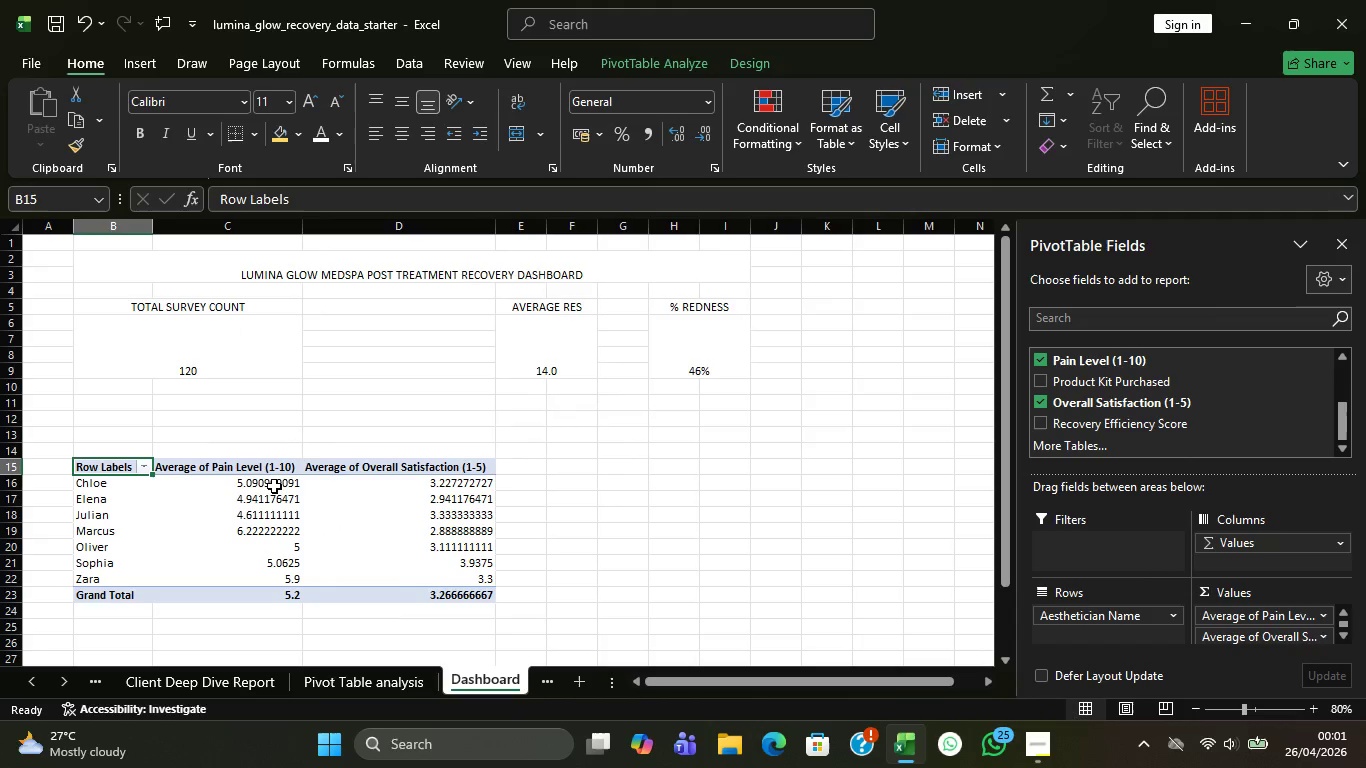 
left_click_drag(start_coordinate=[274, 481], to_coordinate=[408, 571])
 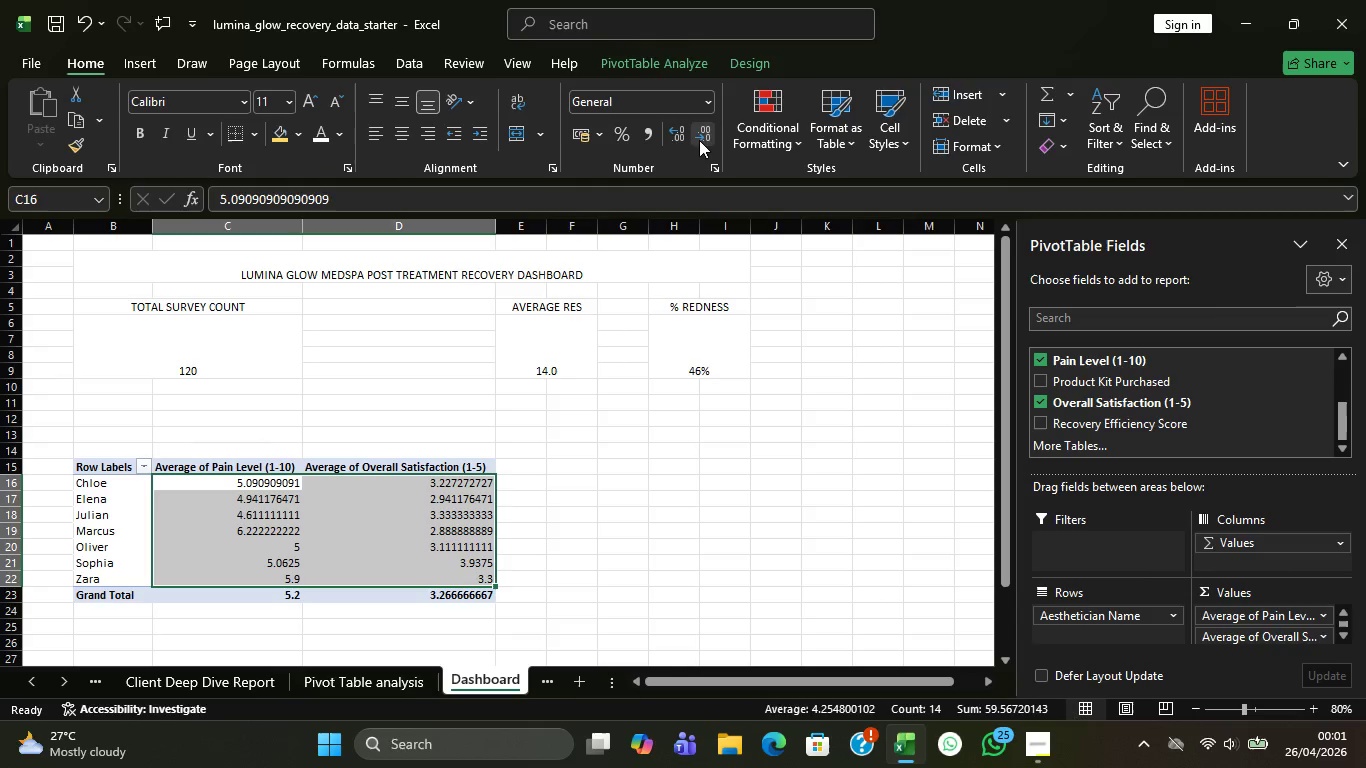 
double_click([699, 133])
 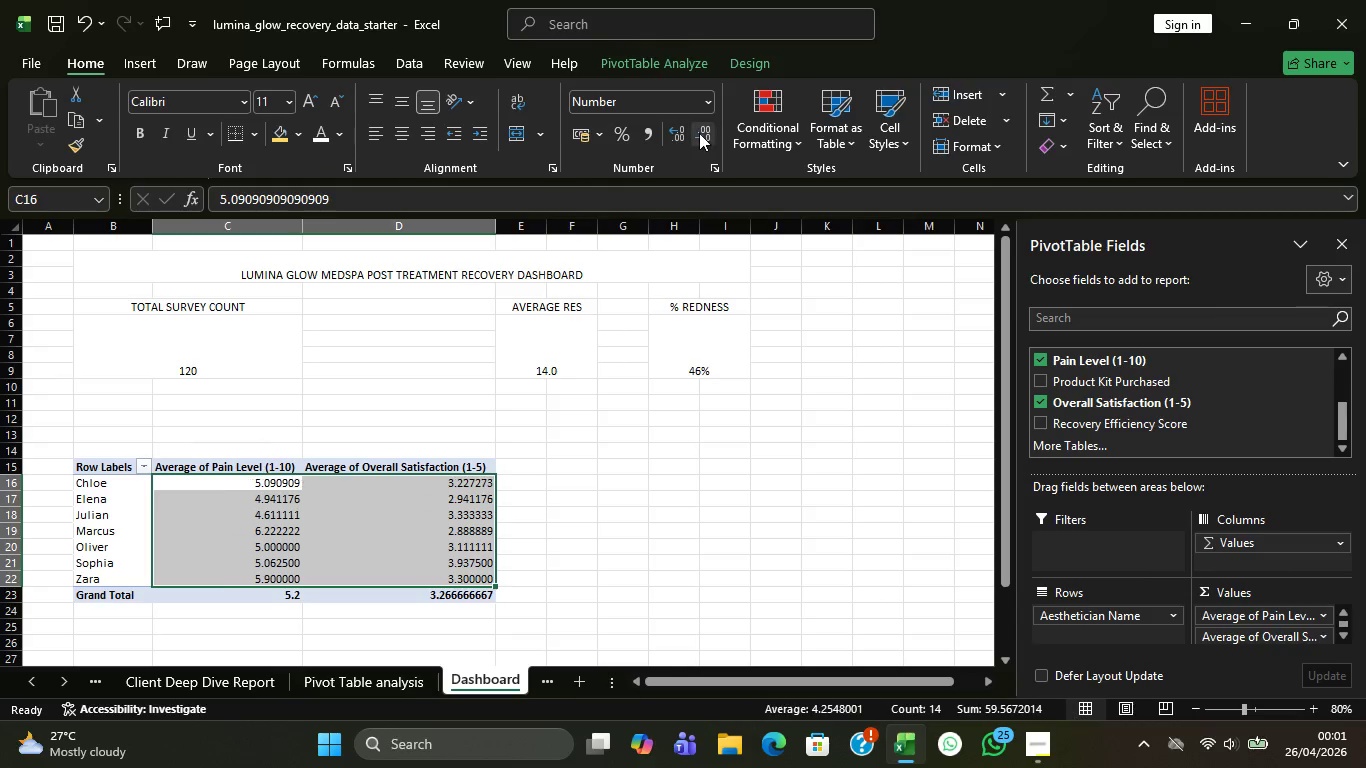 
double_click([699, 133])
 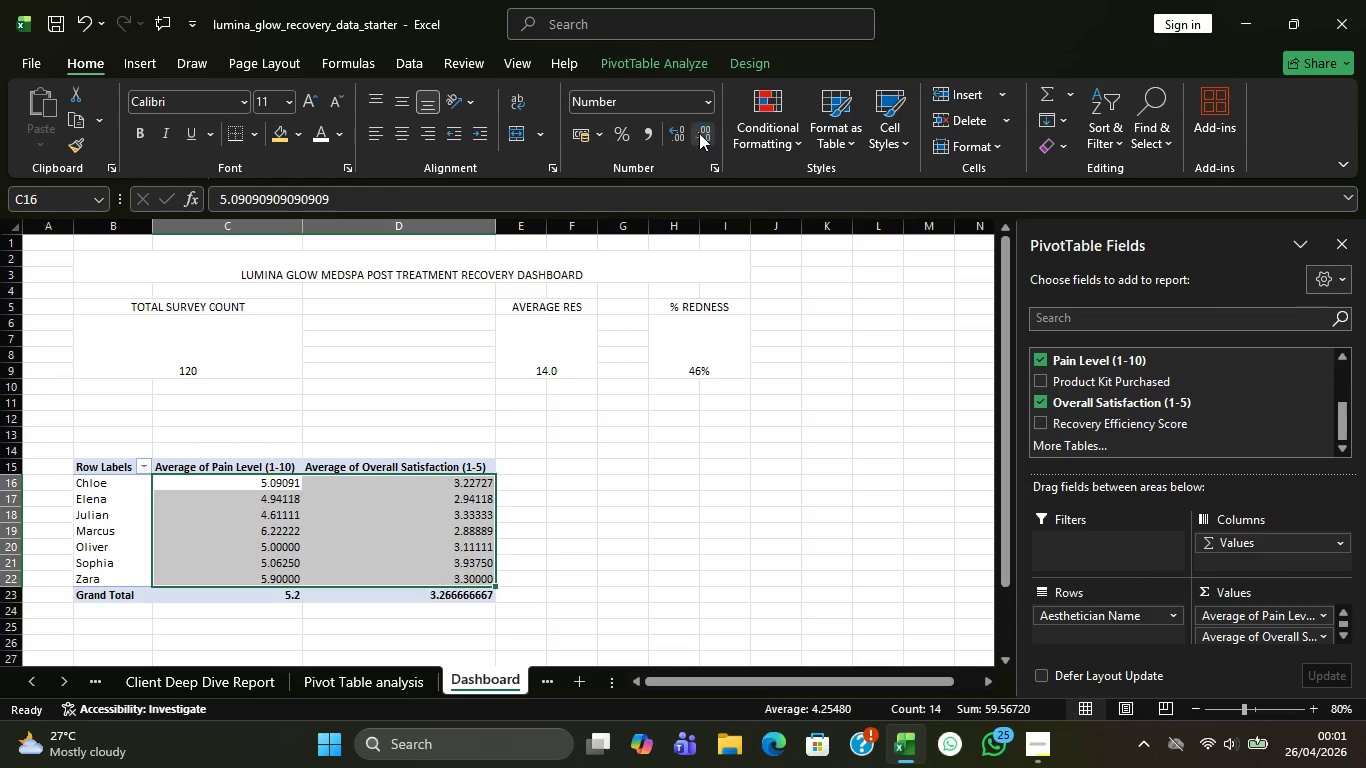 
triple_click([699, 133])
 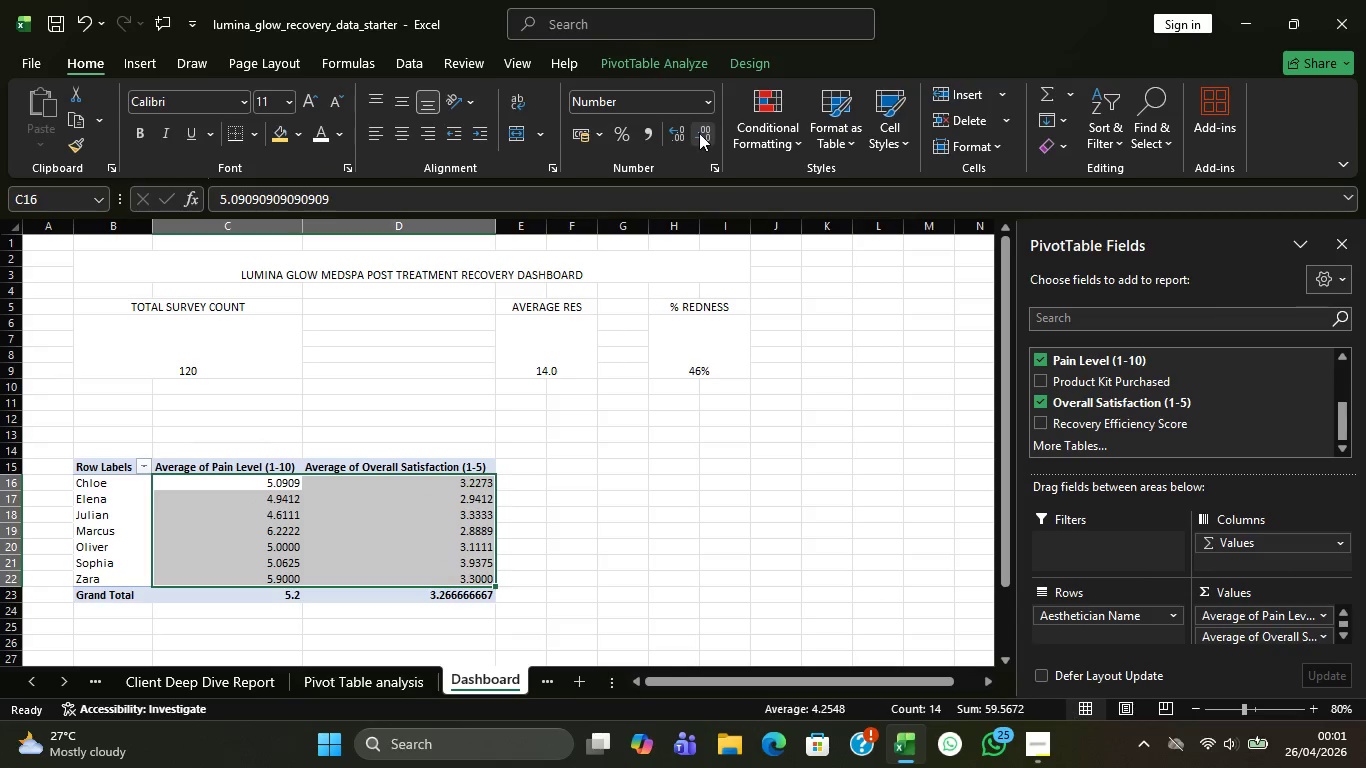 
triple_click([699, 133])
 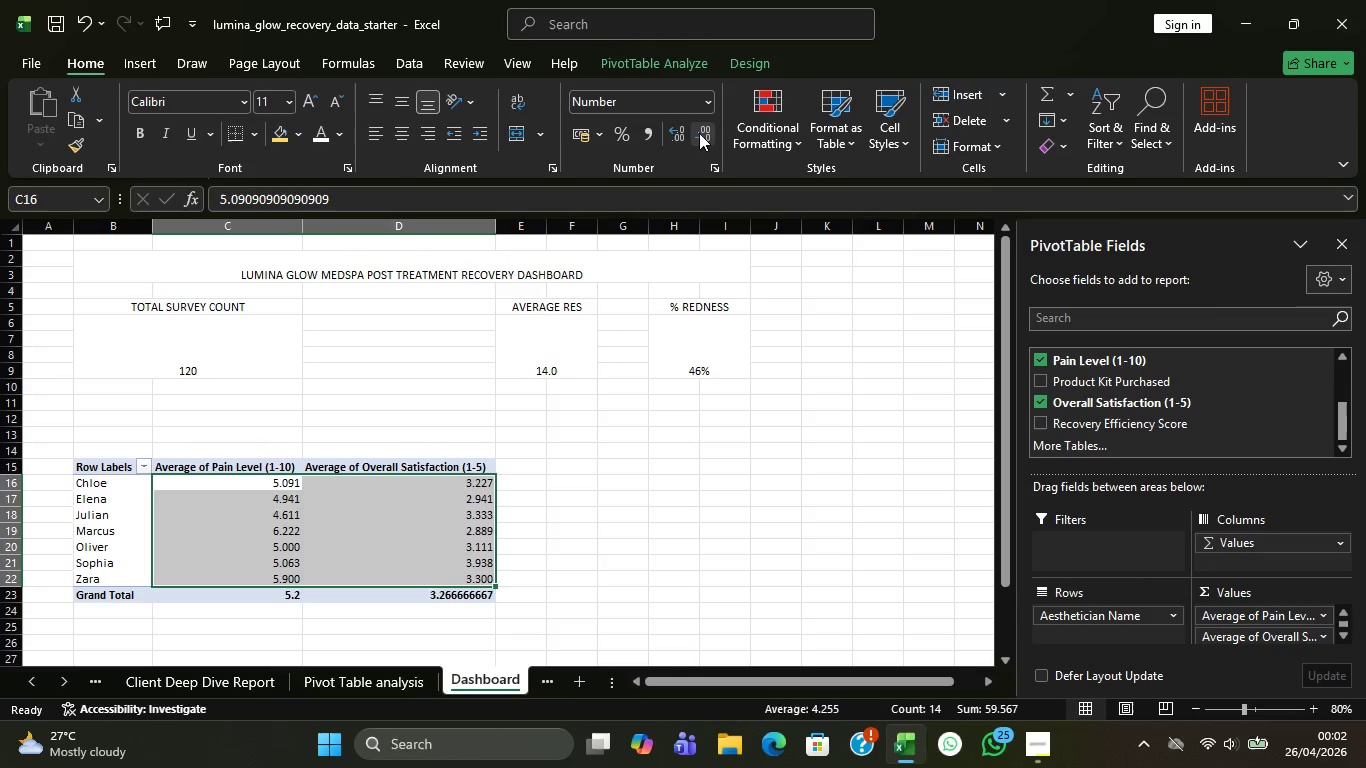 
triple_click([699, 133])
 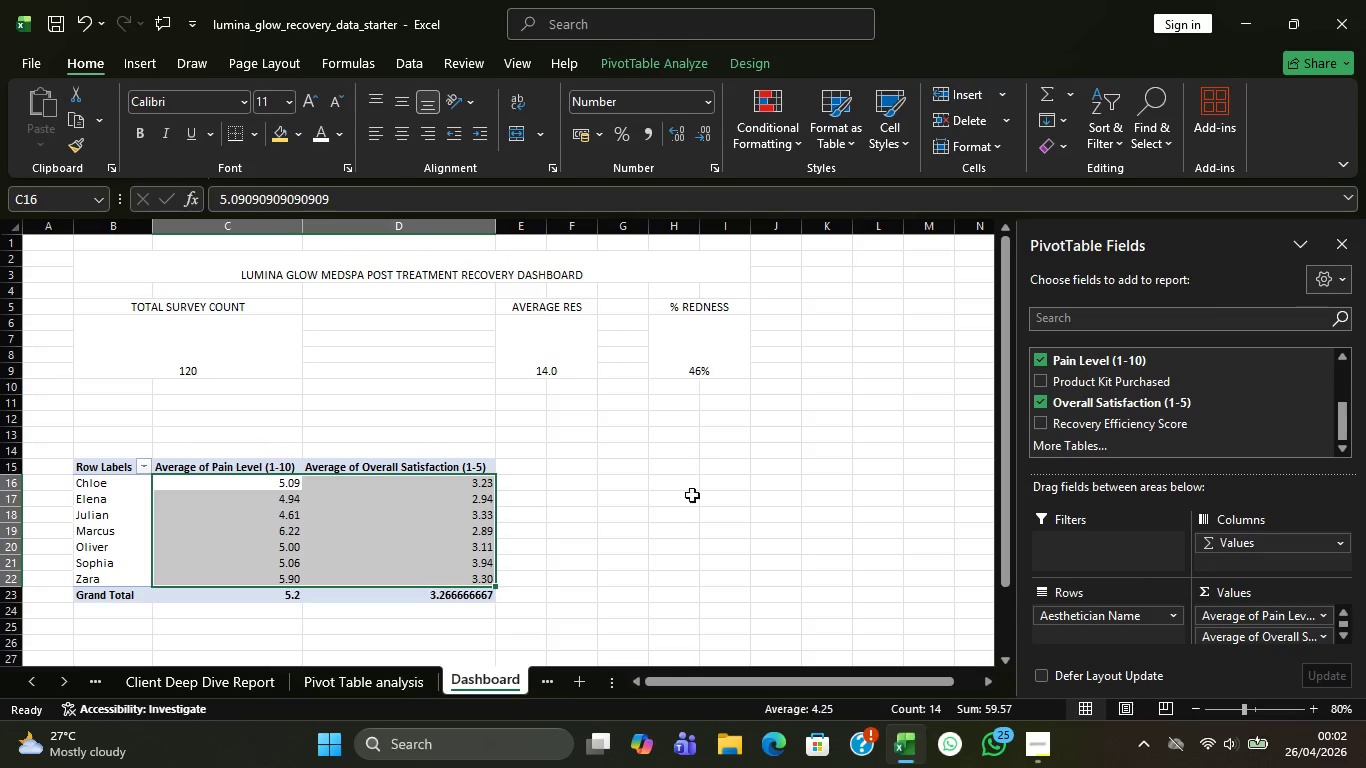 
left_click([697, 594])
 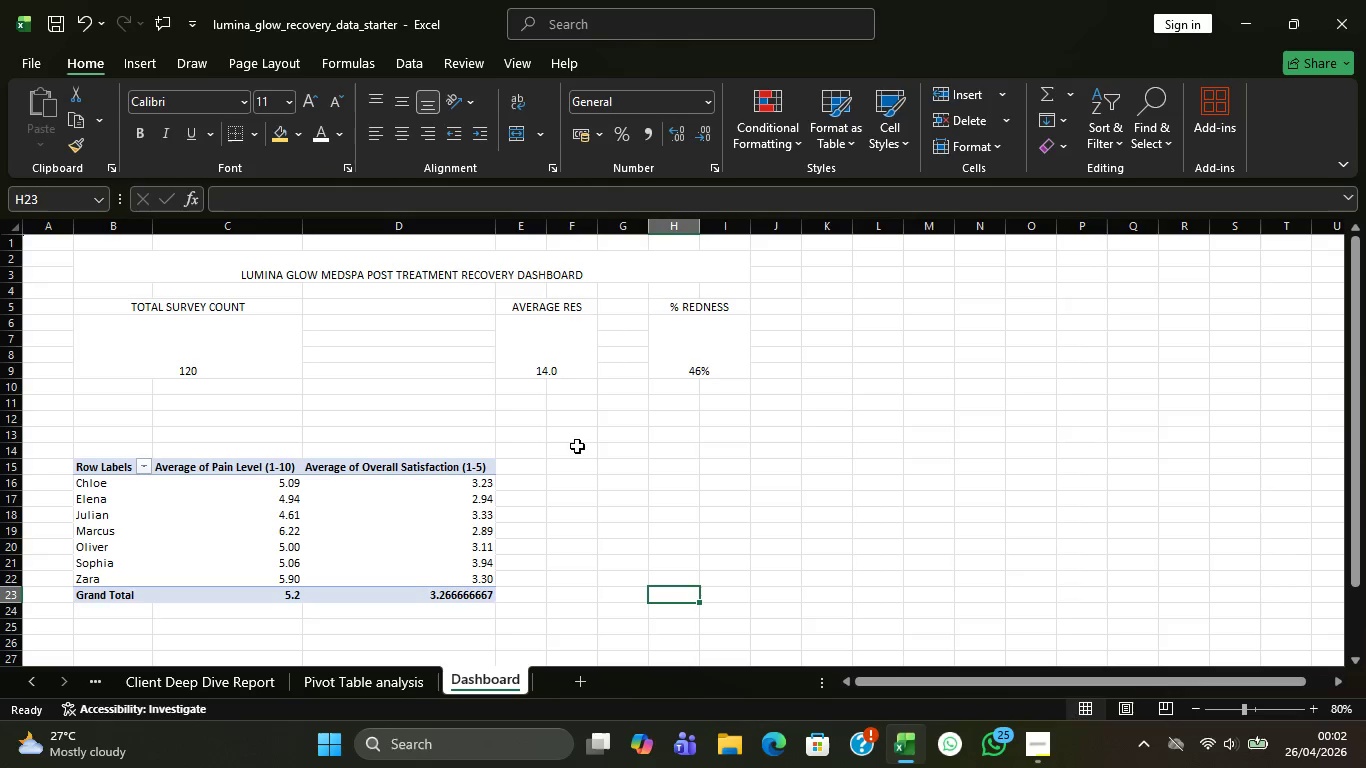 
wait(15.74)
 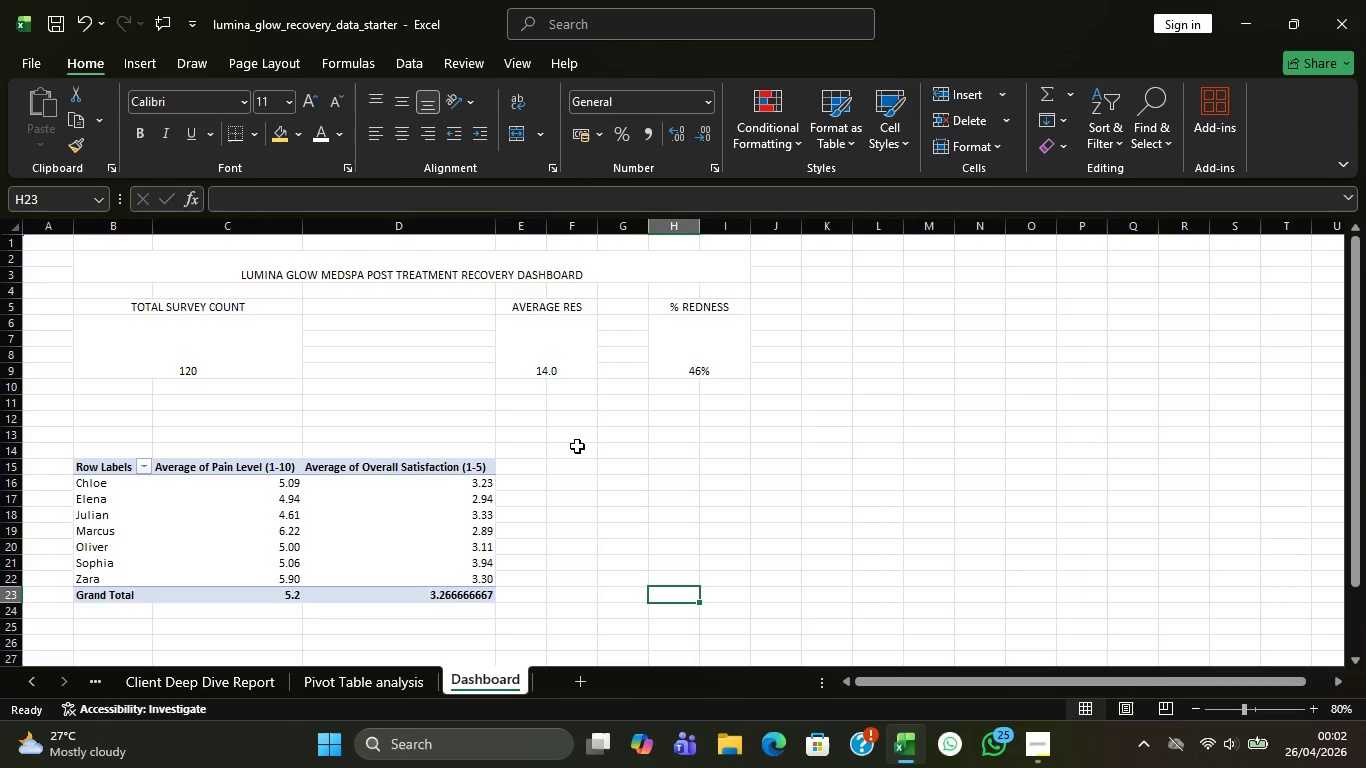 
mouse_move([491, 507])
 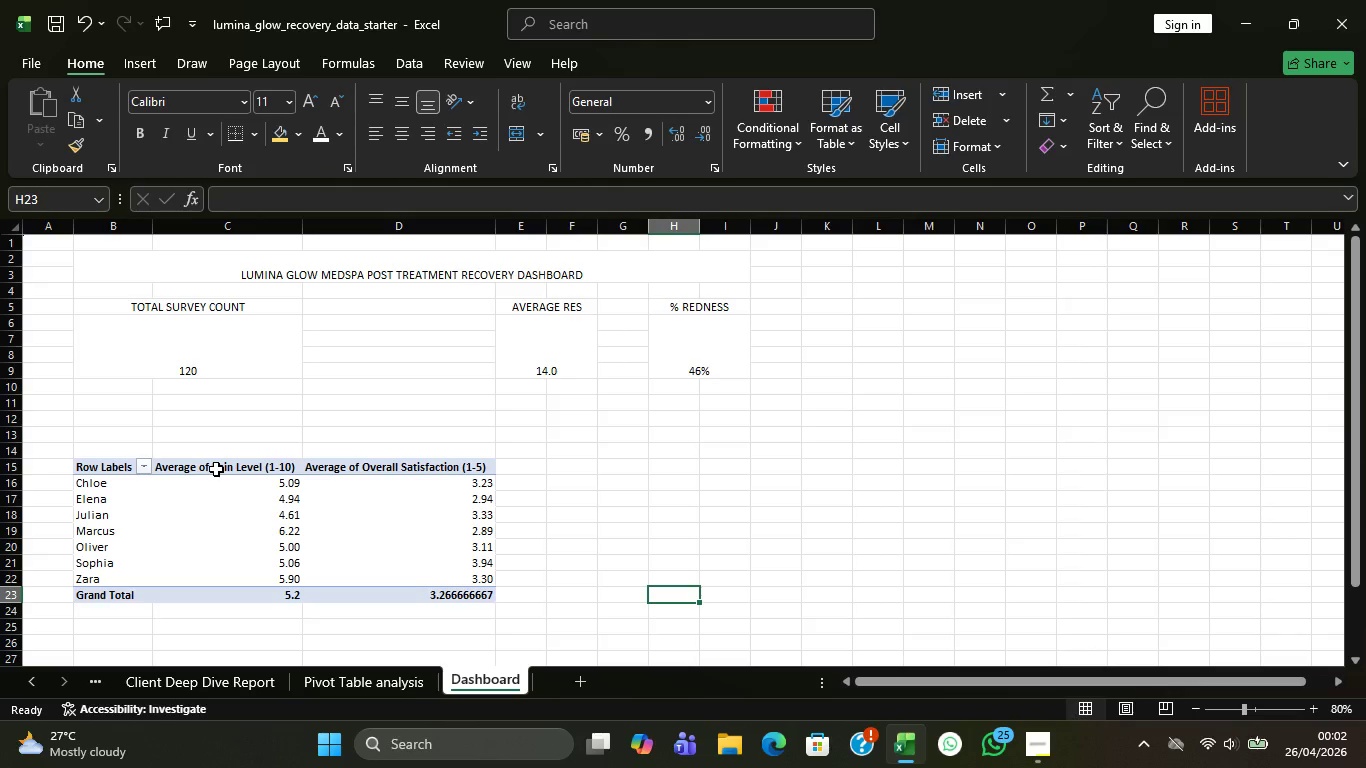 
left_click_drag(start_coordinate=[216, 469], to_coordinate=[376, 552])
 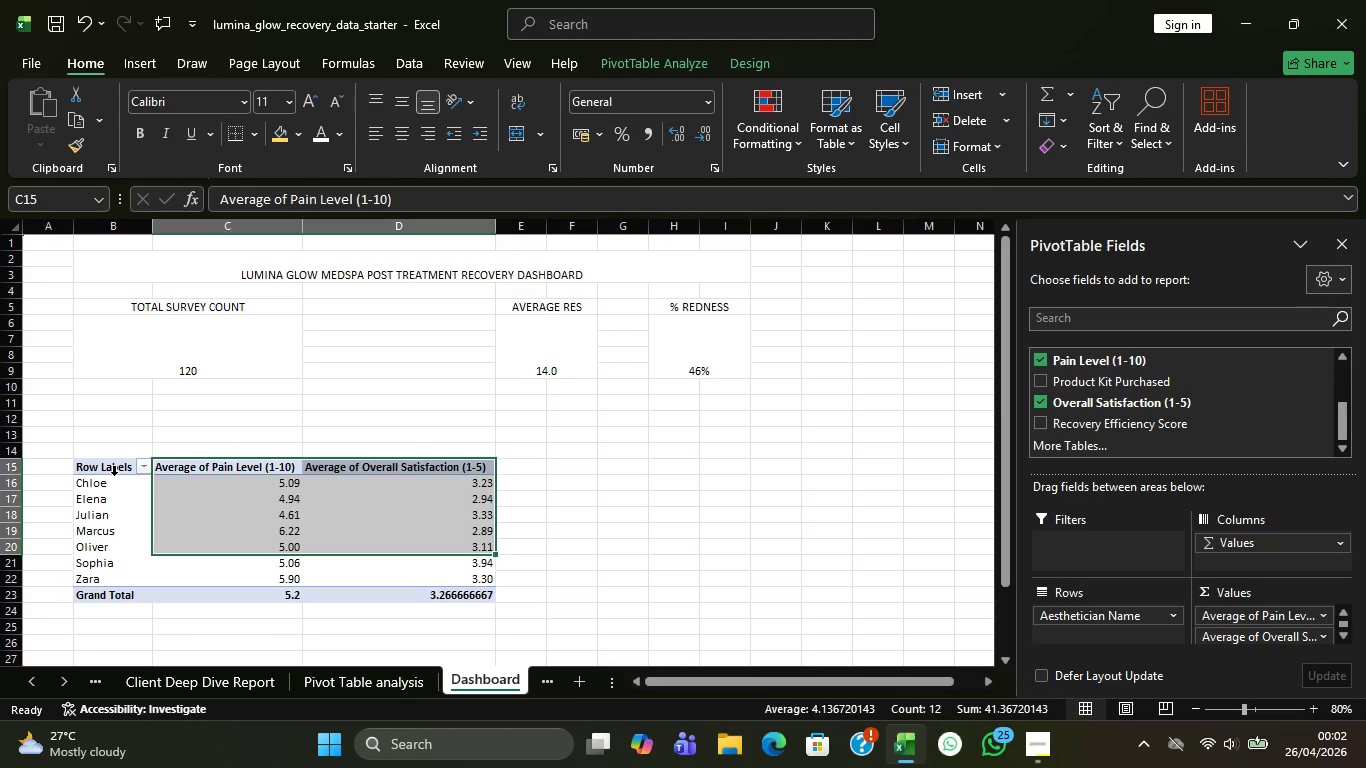 
left_click_drag(start_coordinate=[114, 470], to_coordinate=[474, 254])
 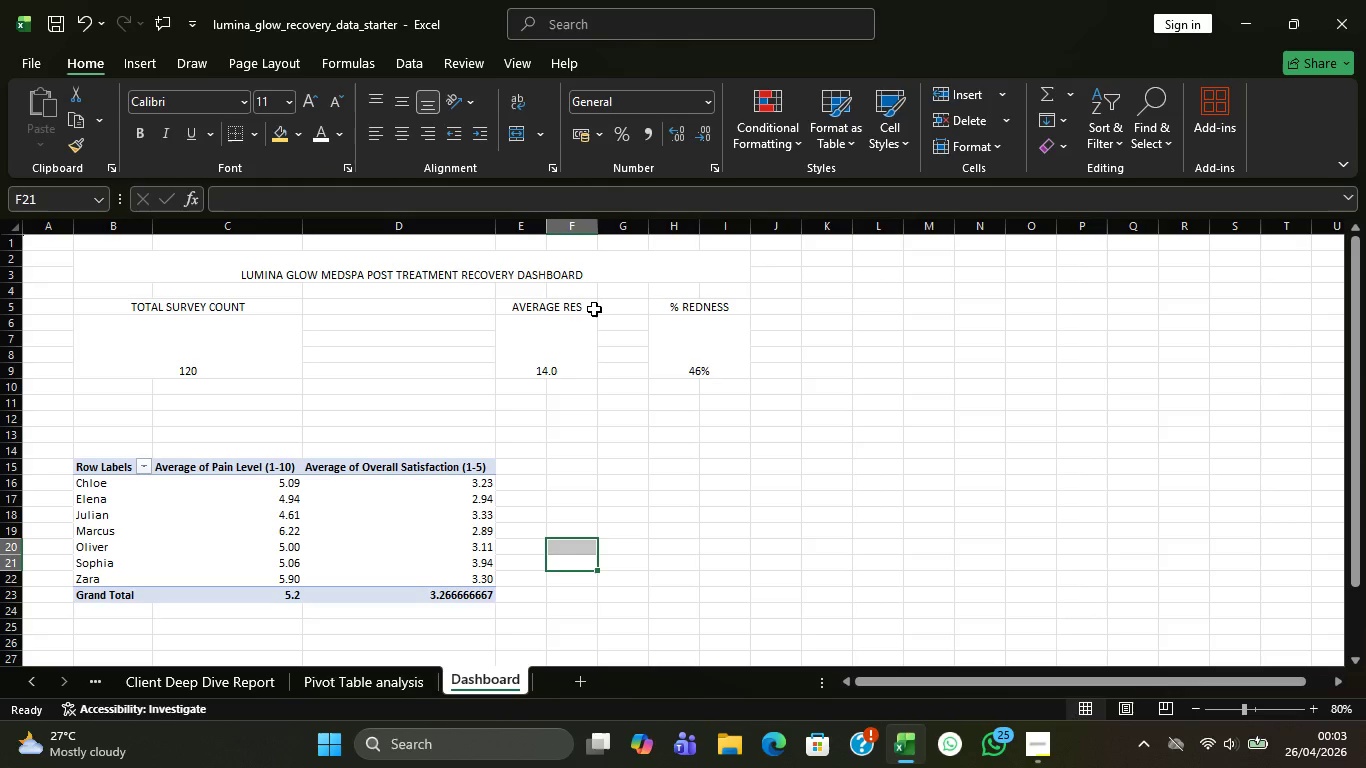 
wait(39.36)
 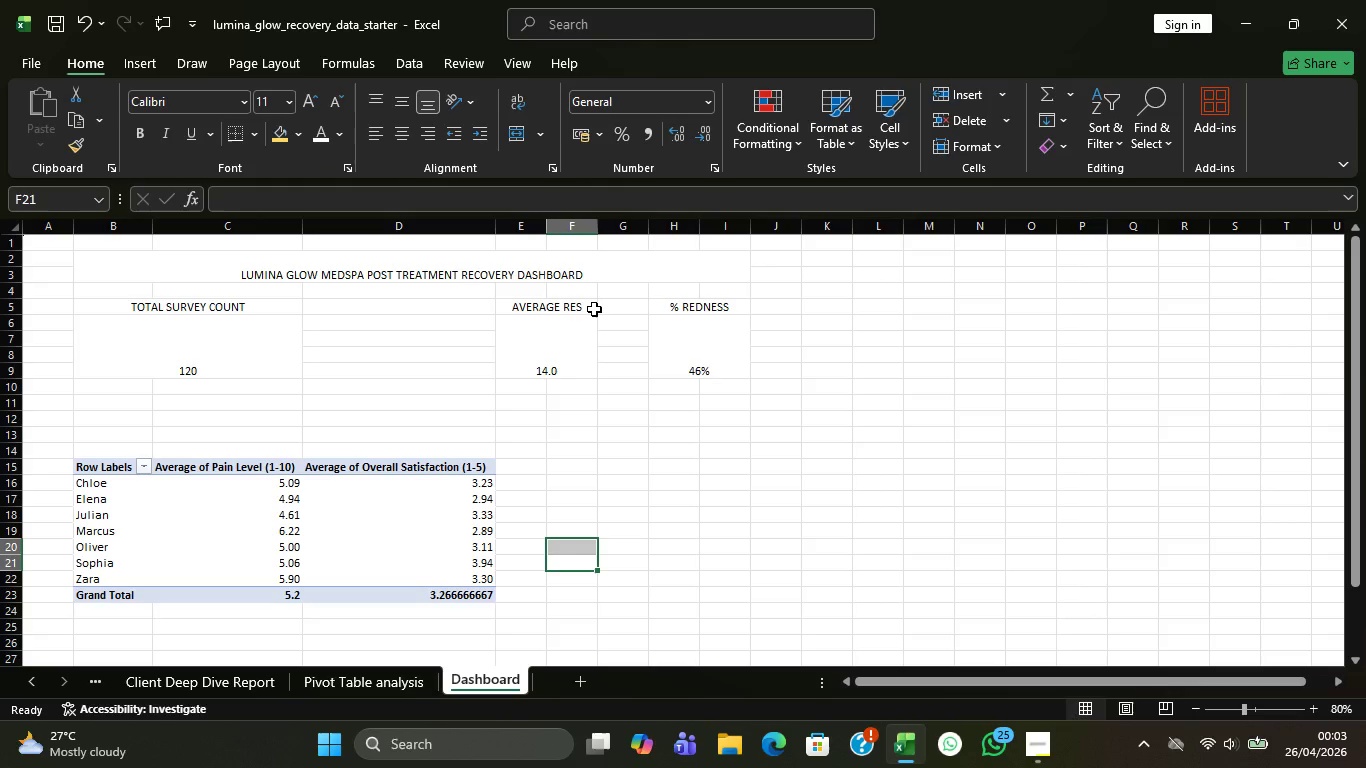 
scroll: coordinate [572, 347], scroll_direction: down, amount: 2.0
 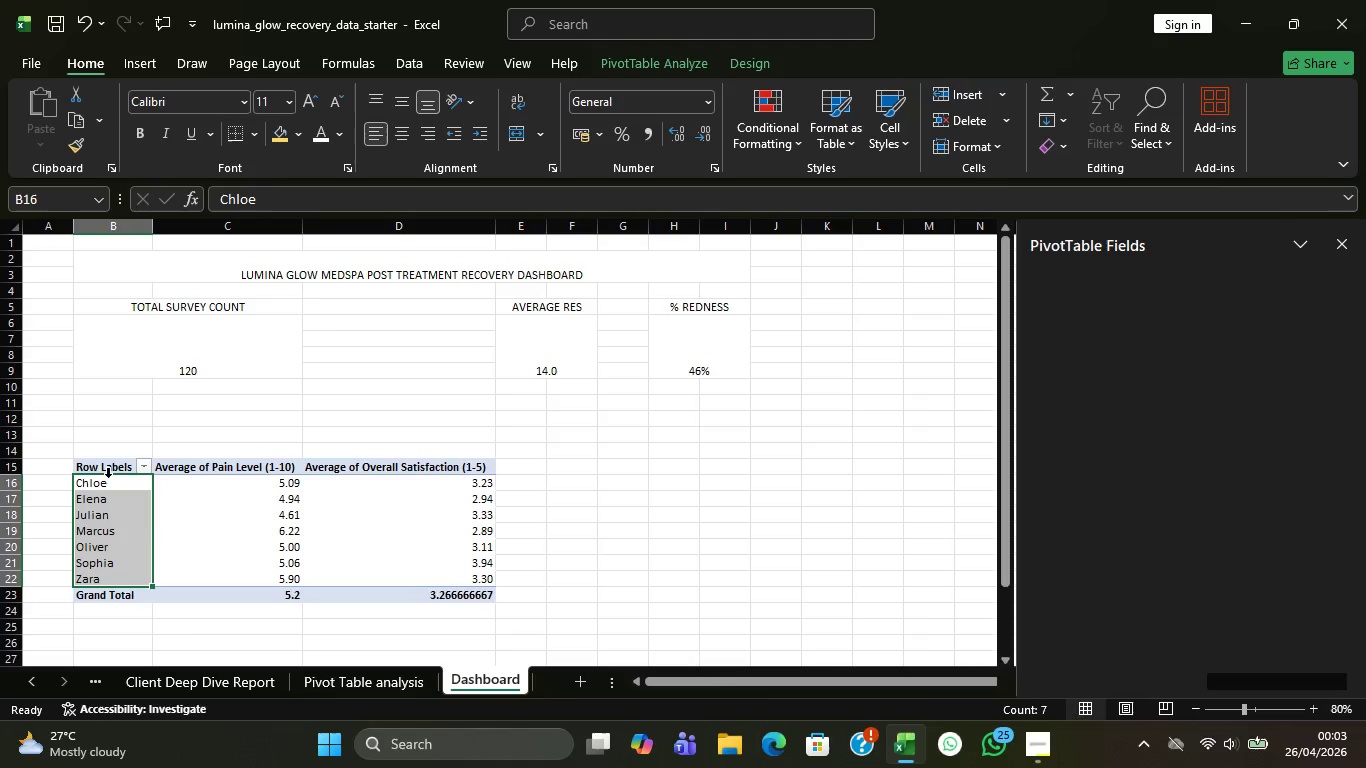 
left_click_drag(start_coordinate=[113, 469], to_coordinate=[462, 601])
 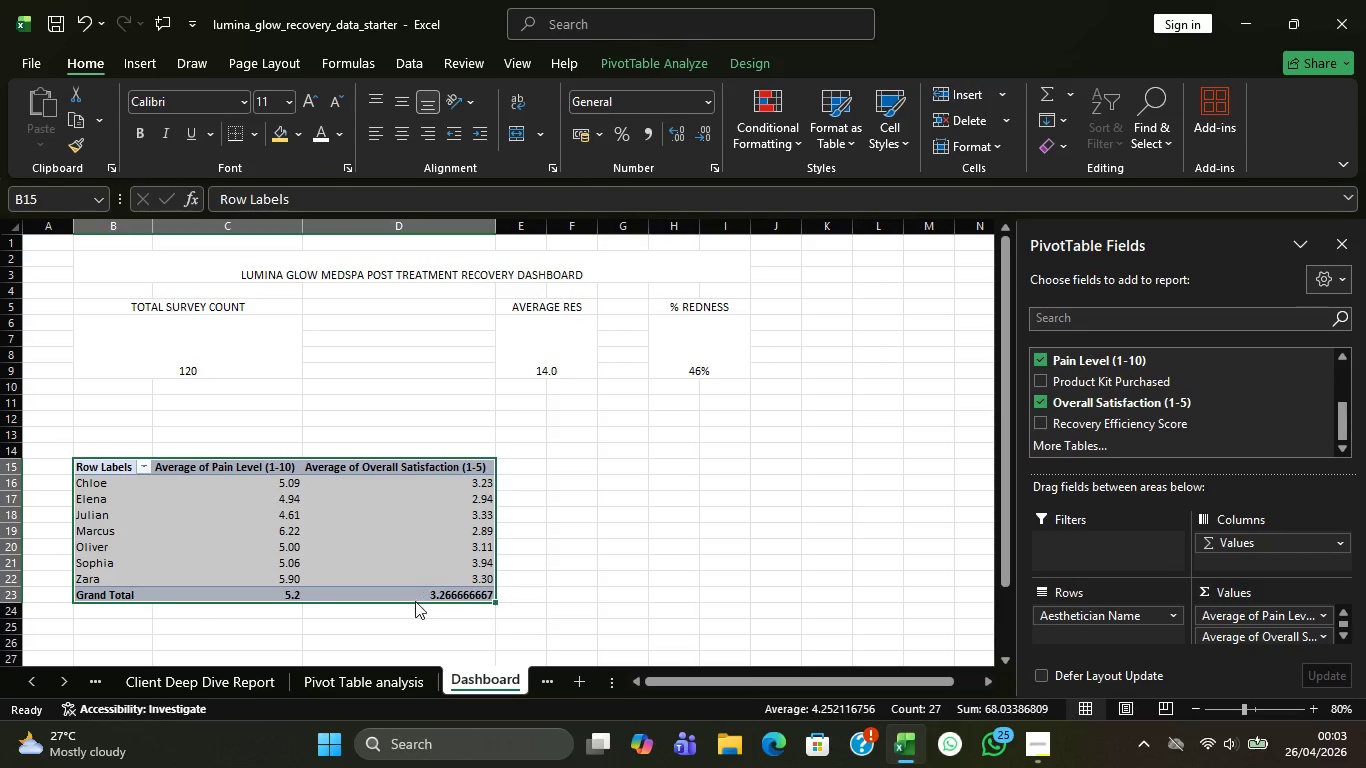 
left_click([415, 601])
 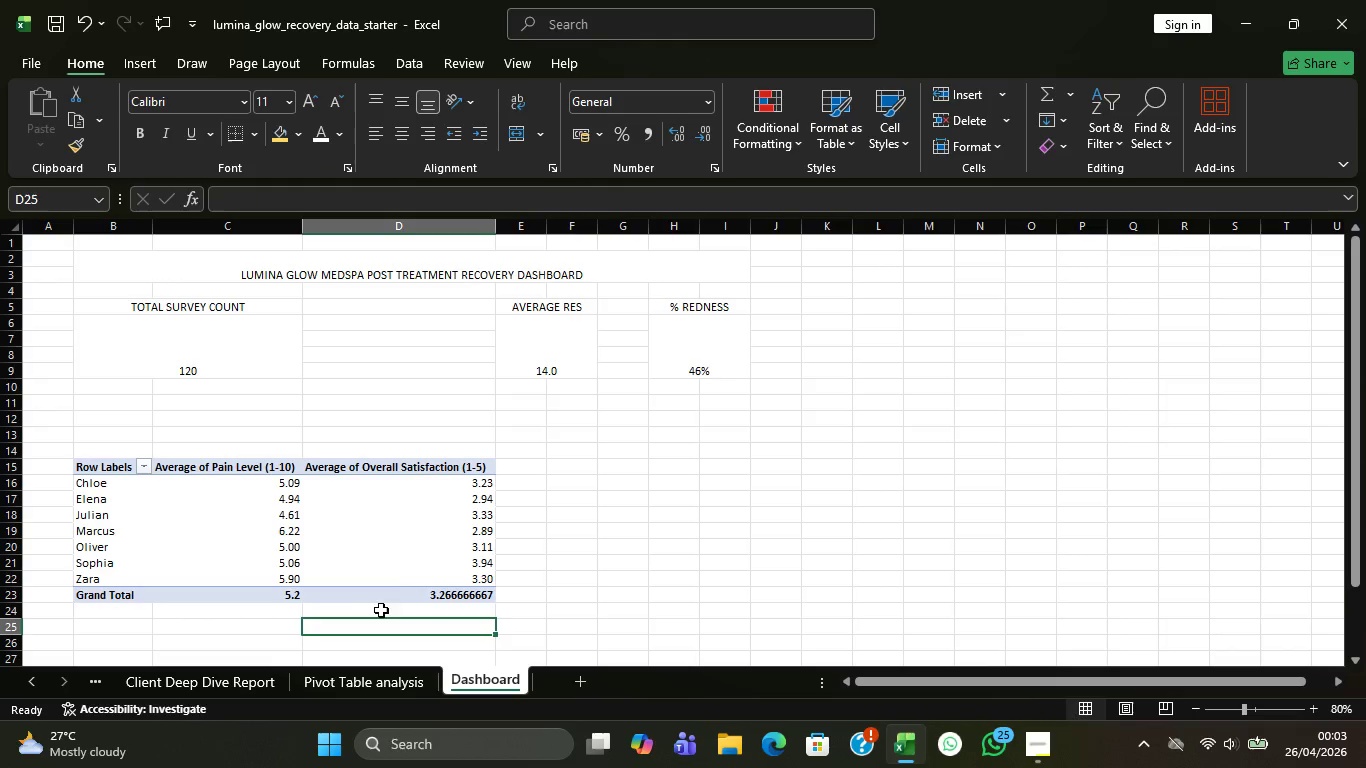 
left_click([391, 592])
 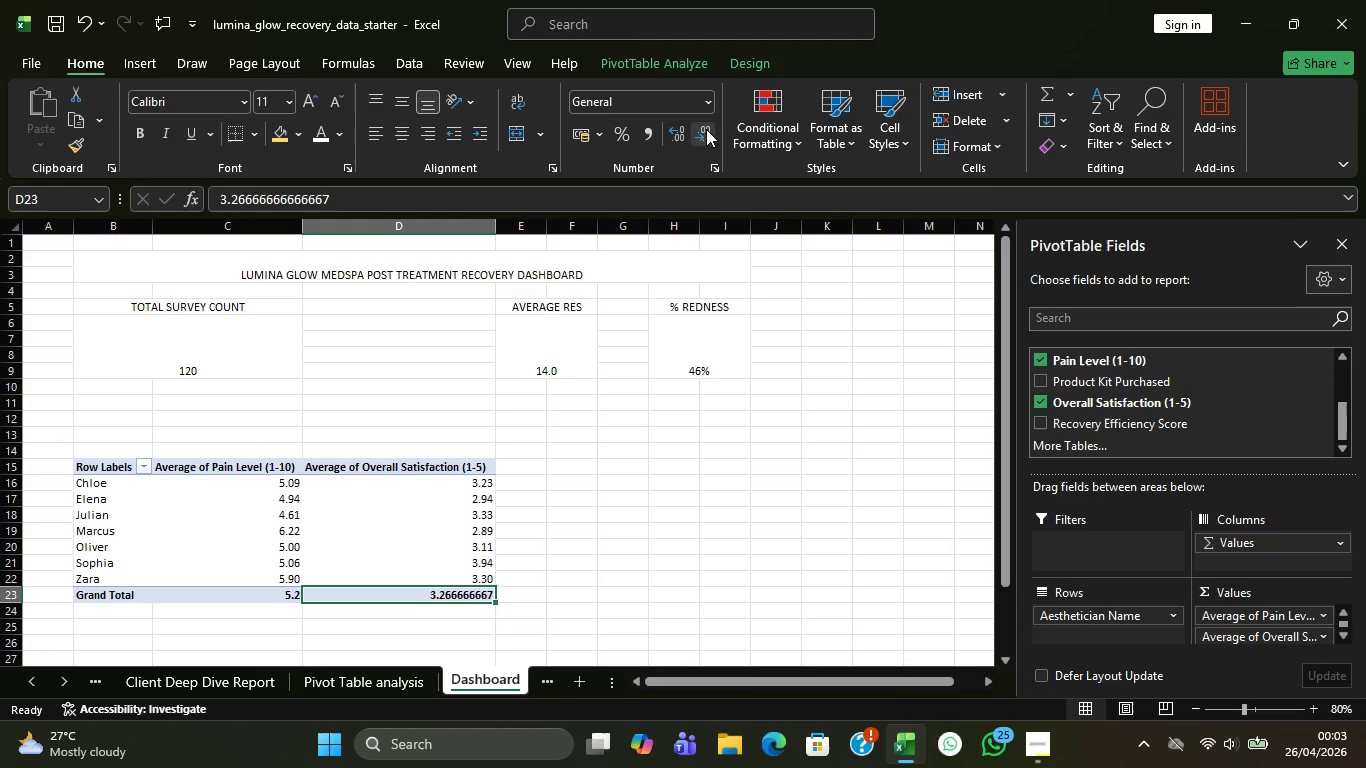 
double_click([706, 129])
 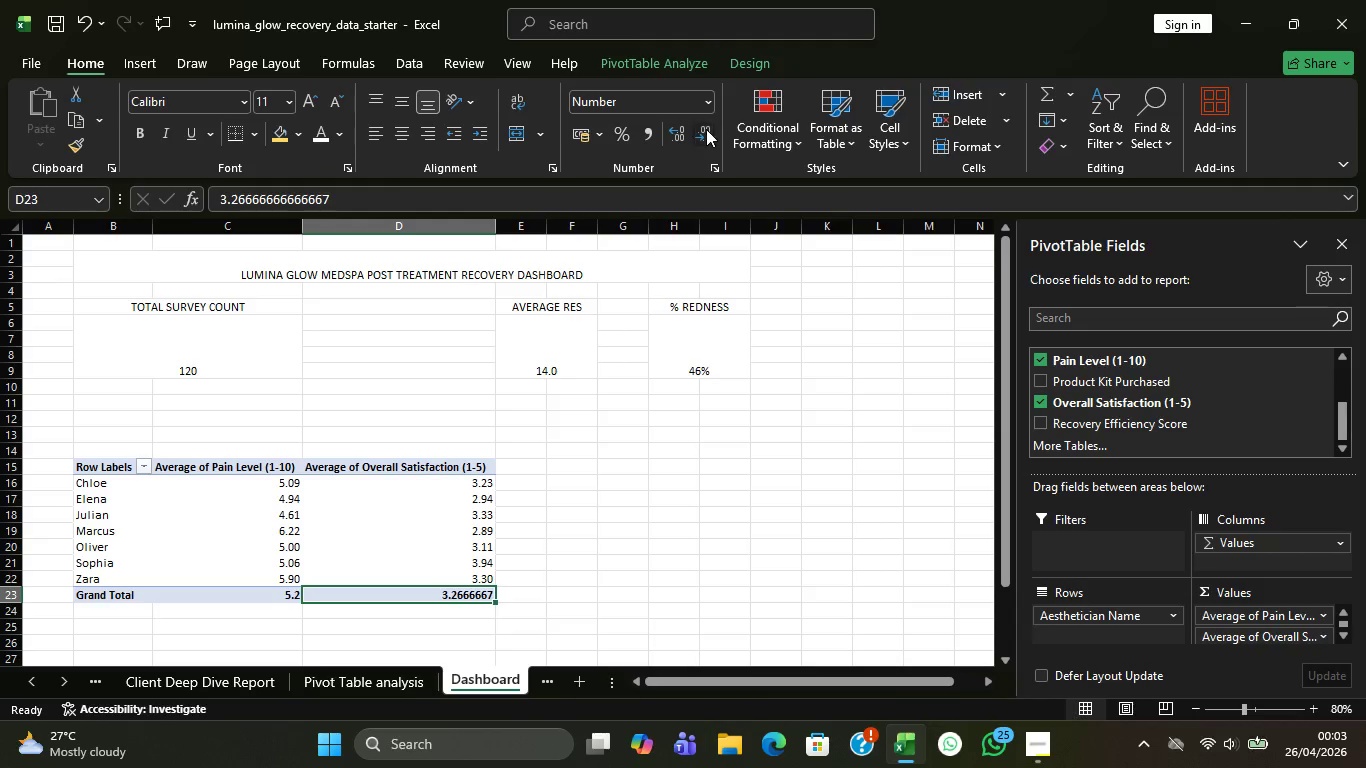 
triple_click([706, 129])
 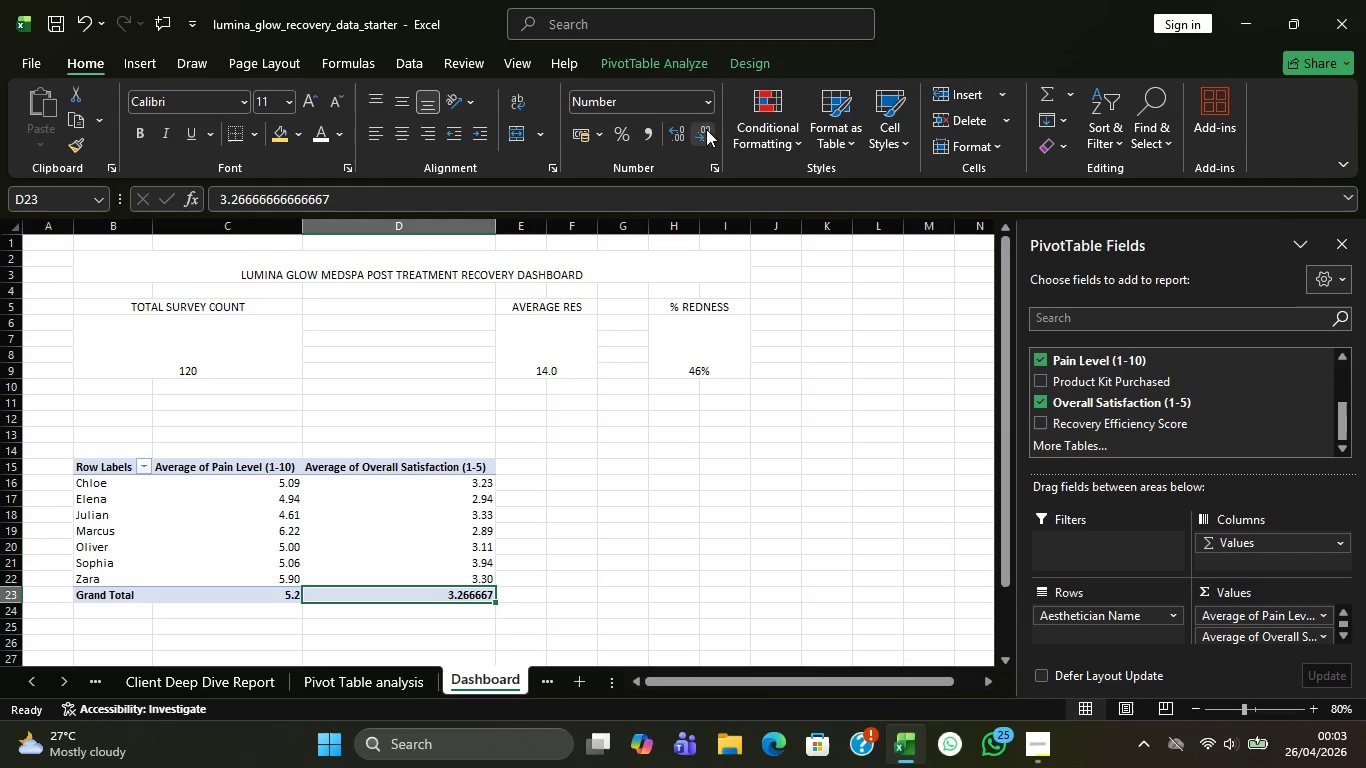 
triple_click([706, 129])
 